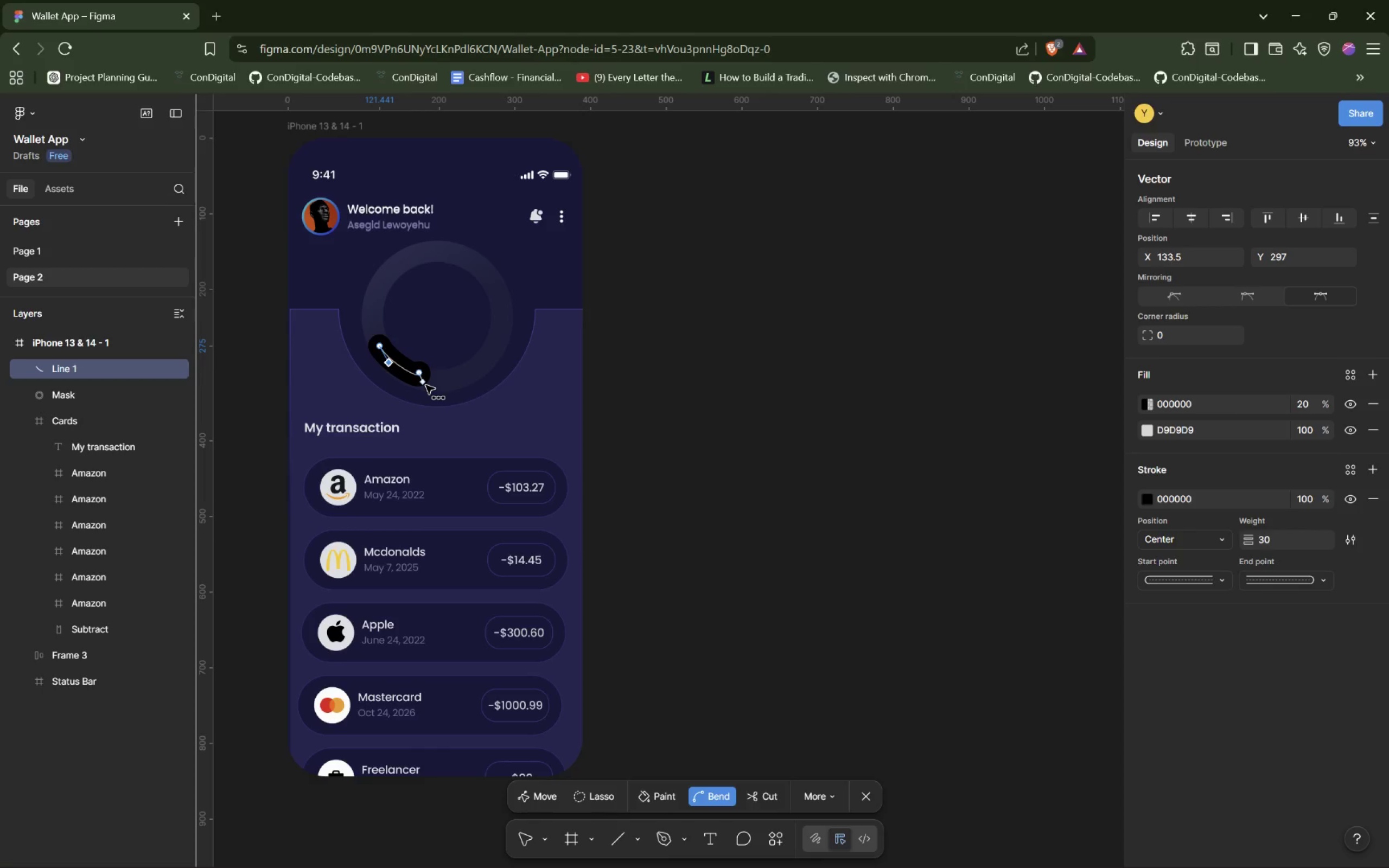 
left_click_drag(start_coordinate=[423, 384], to_coordinate=[390, 364])
 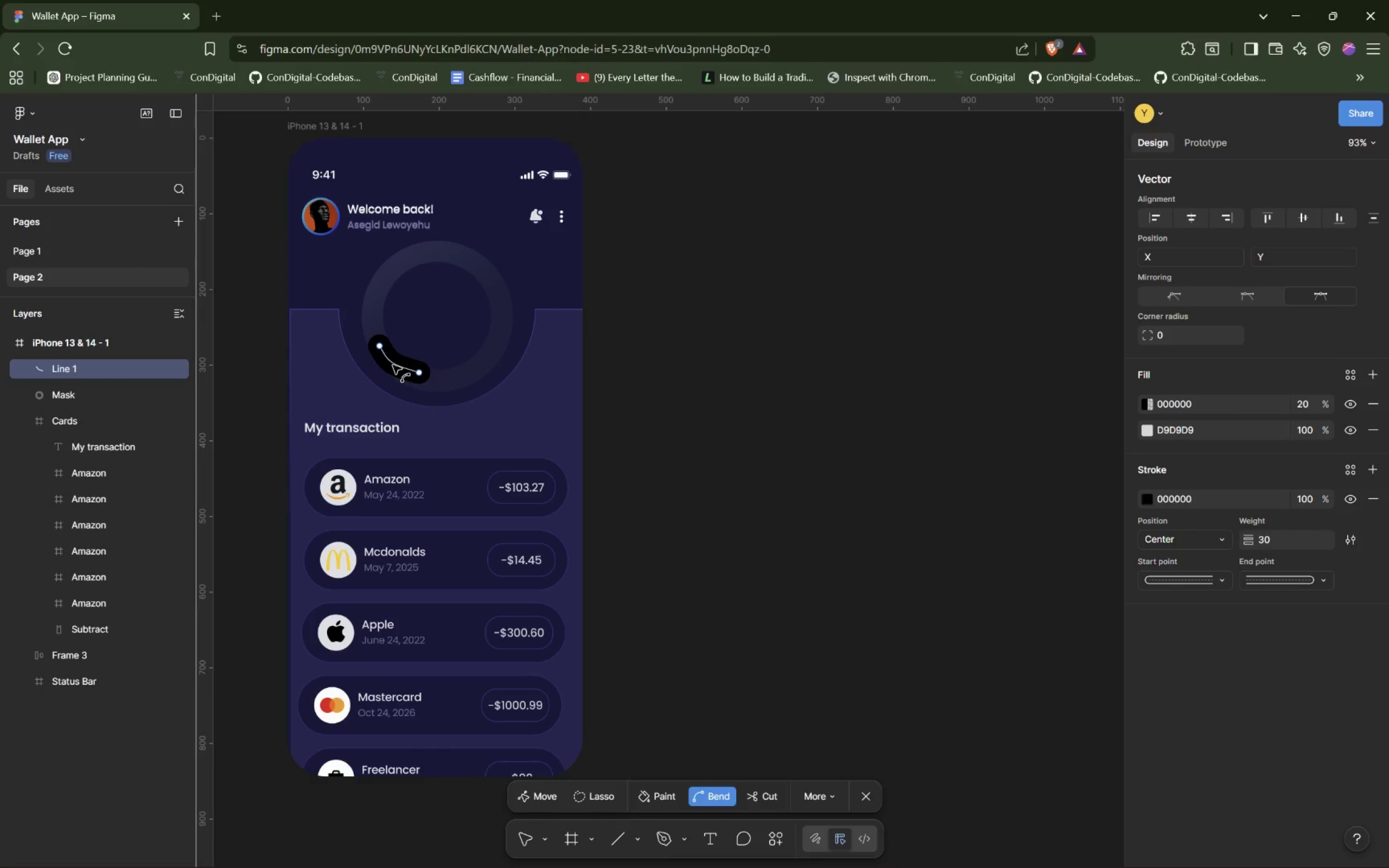 
left_click_drag(start_coordinate=[402, 365], to_coordinate=[403, 370])
 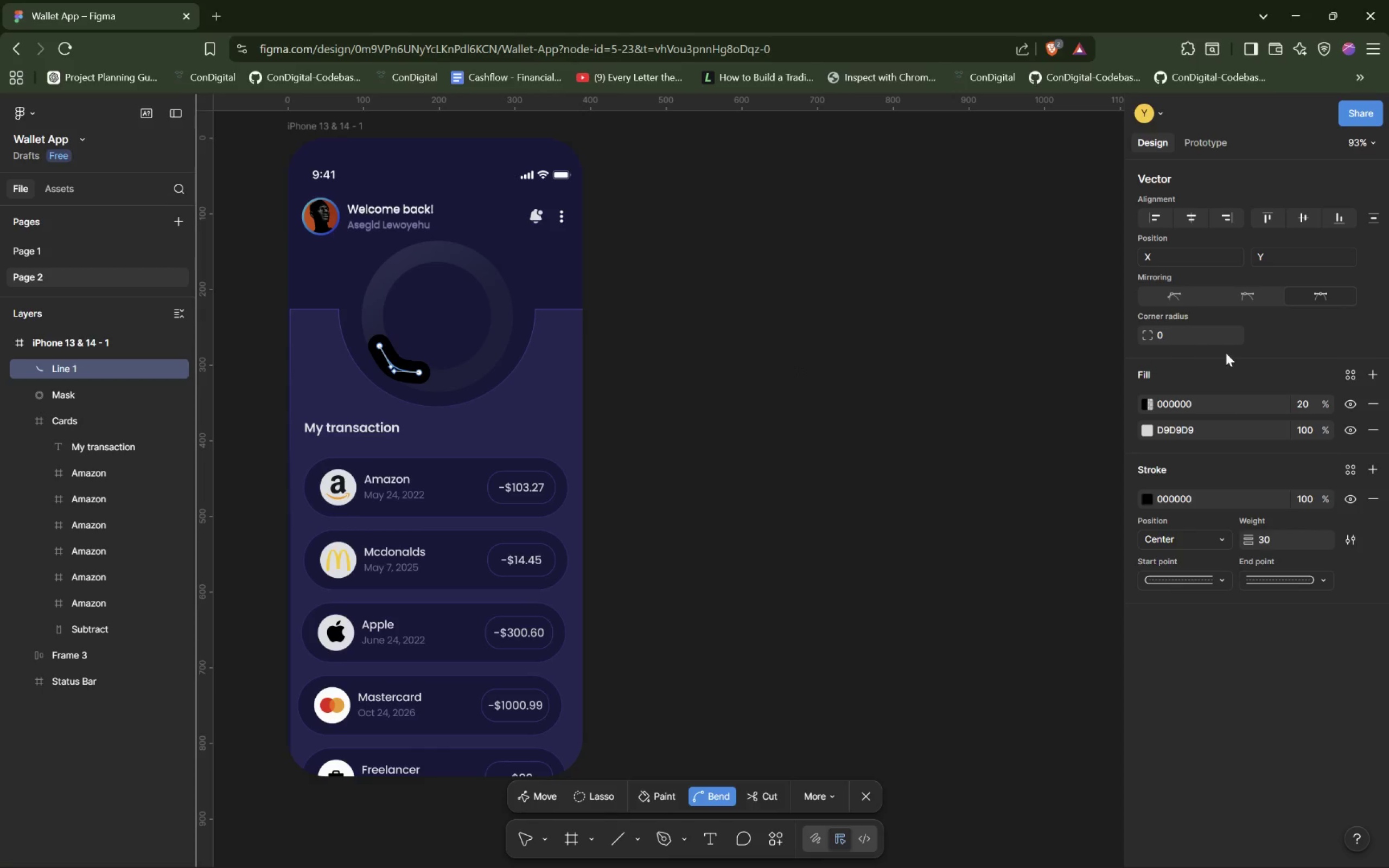 
left_click([1250, 296])
 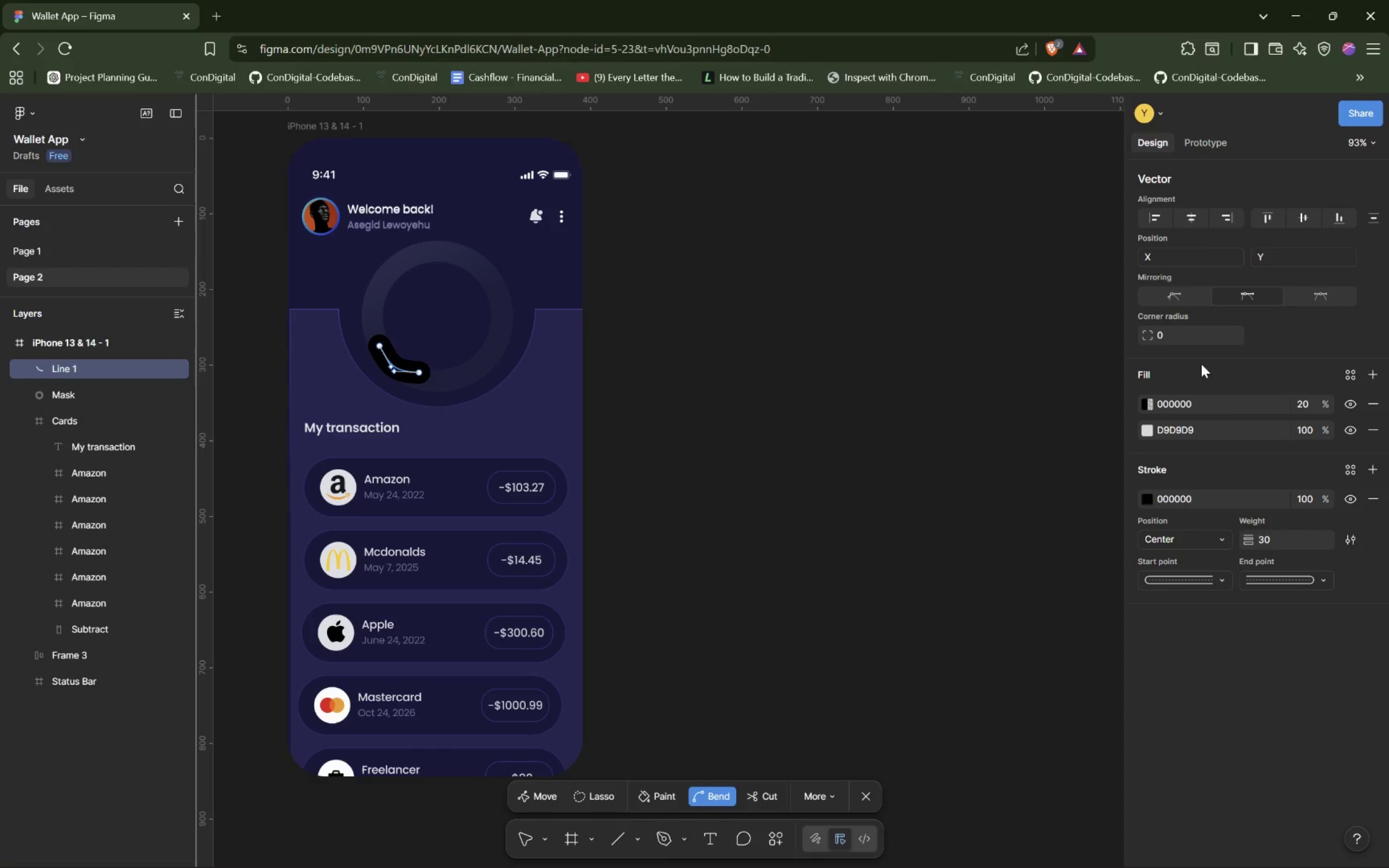 
wait(13.67)
 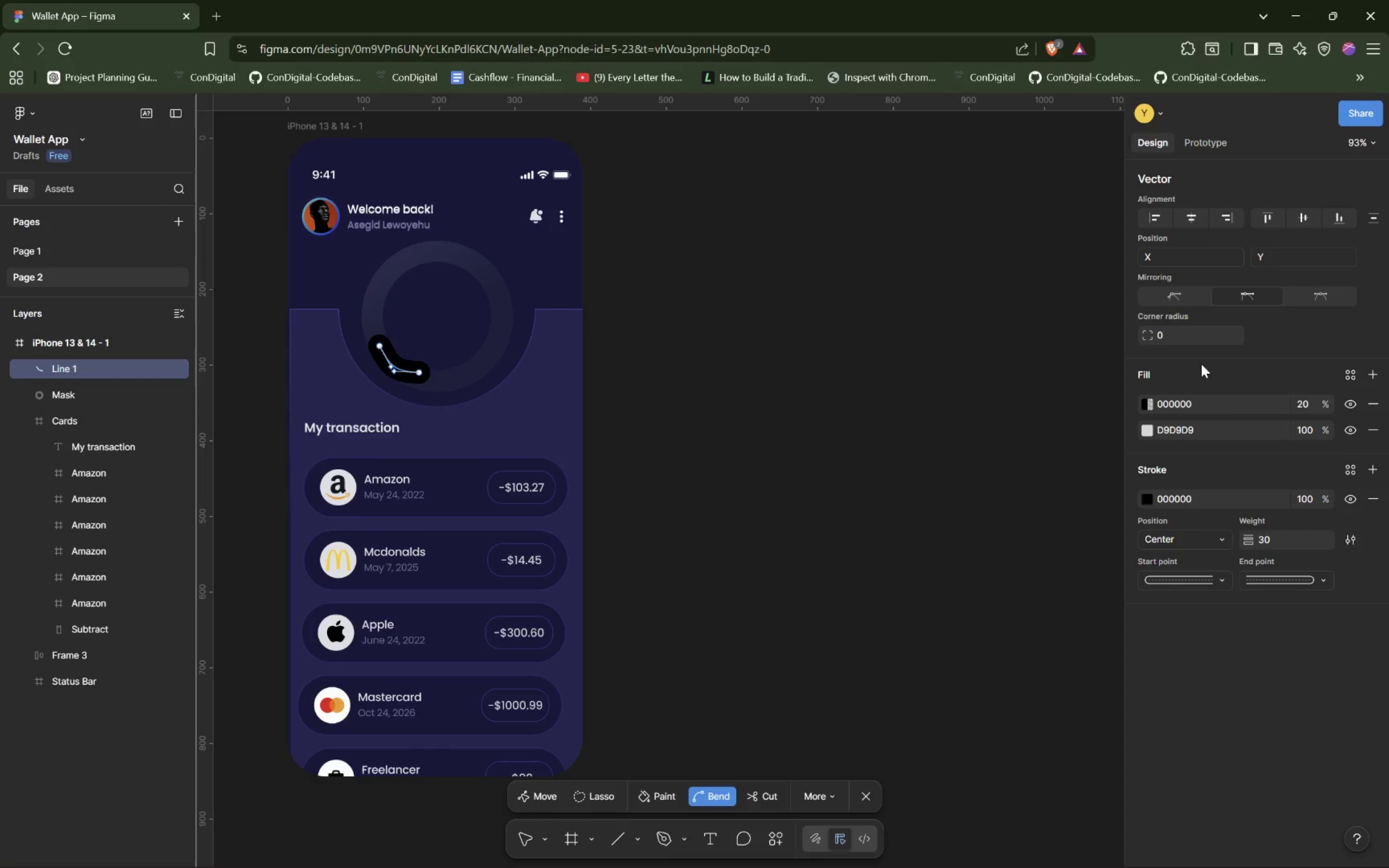 
hold_key(key=ControlLeft, duration=1.5)
 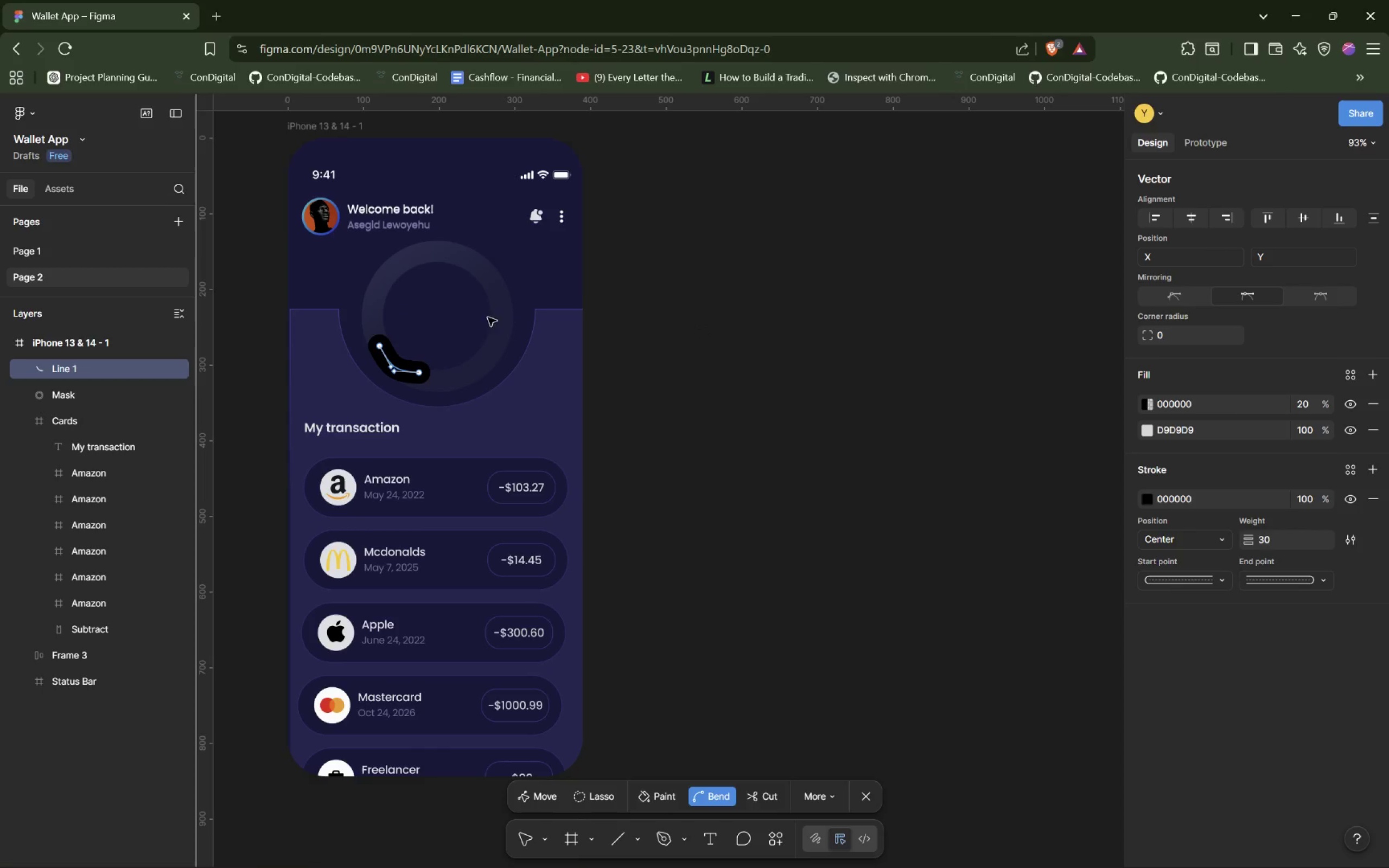 
hold_key(key=ControlLeft, duration=1.17)
 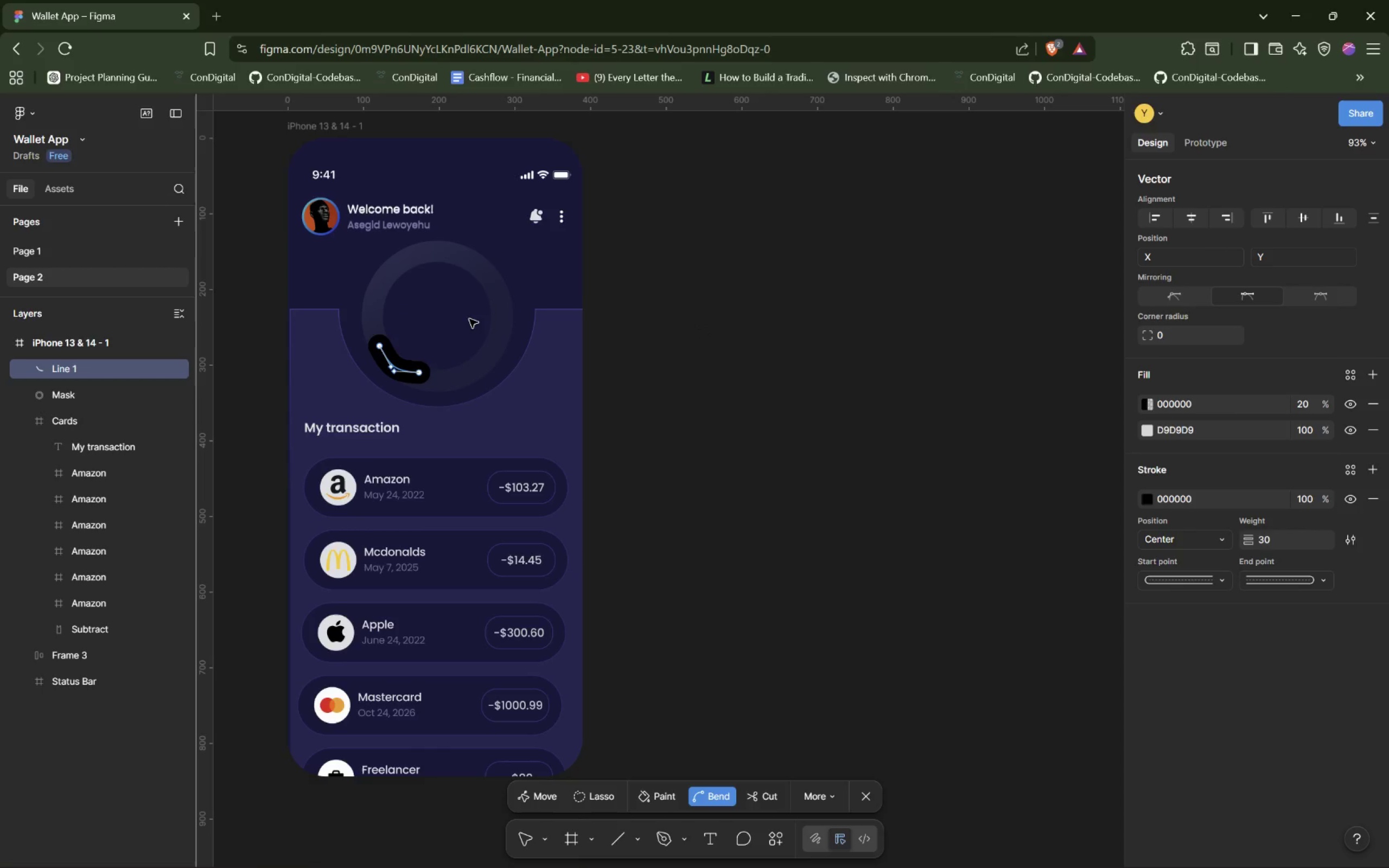 
left_click([469, 319])
 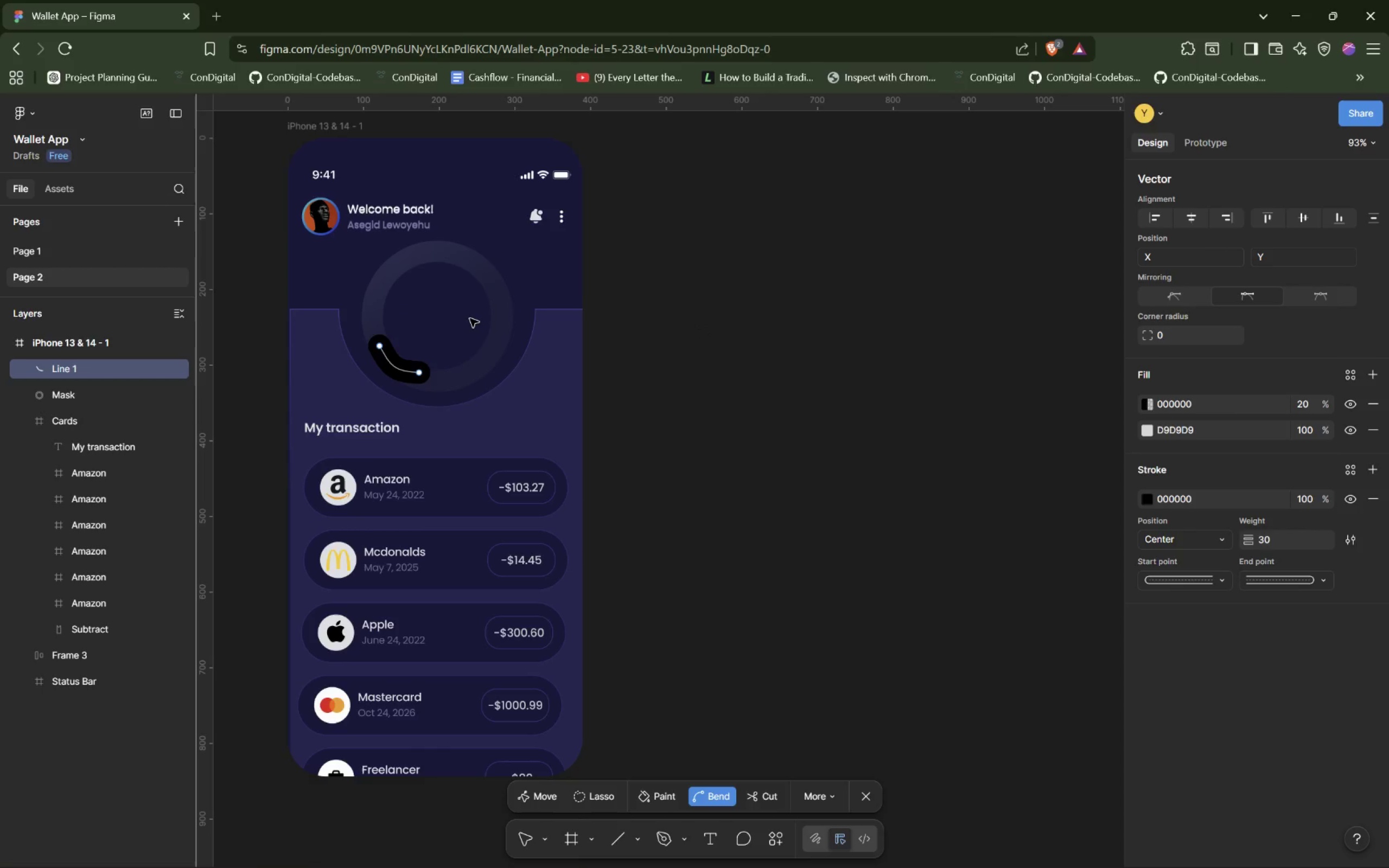 
hold_key(key=ControlLeft, duration=1.09)
 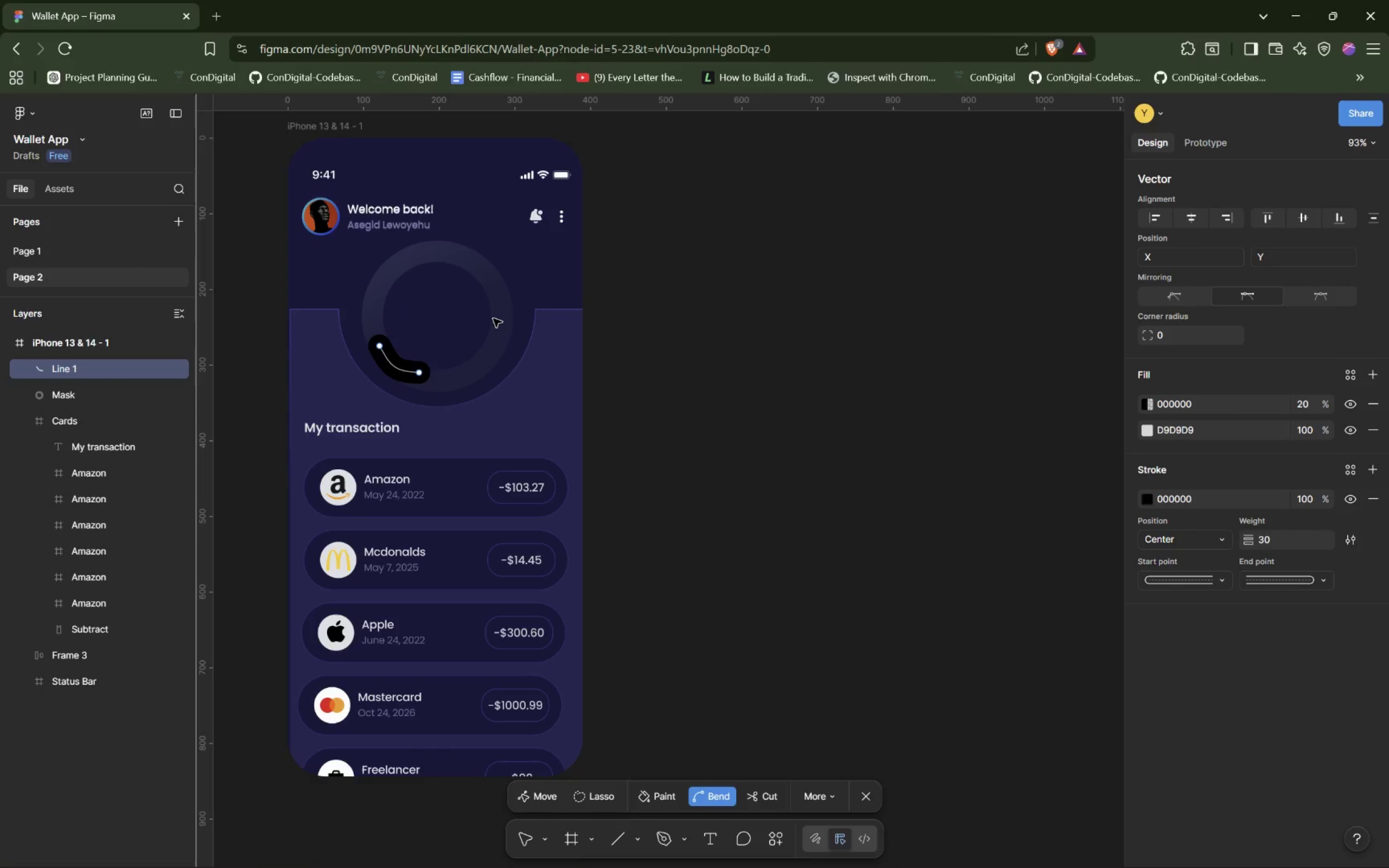 
hold_key(key=AltLeft, duration=0.53)
 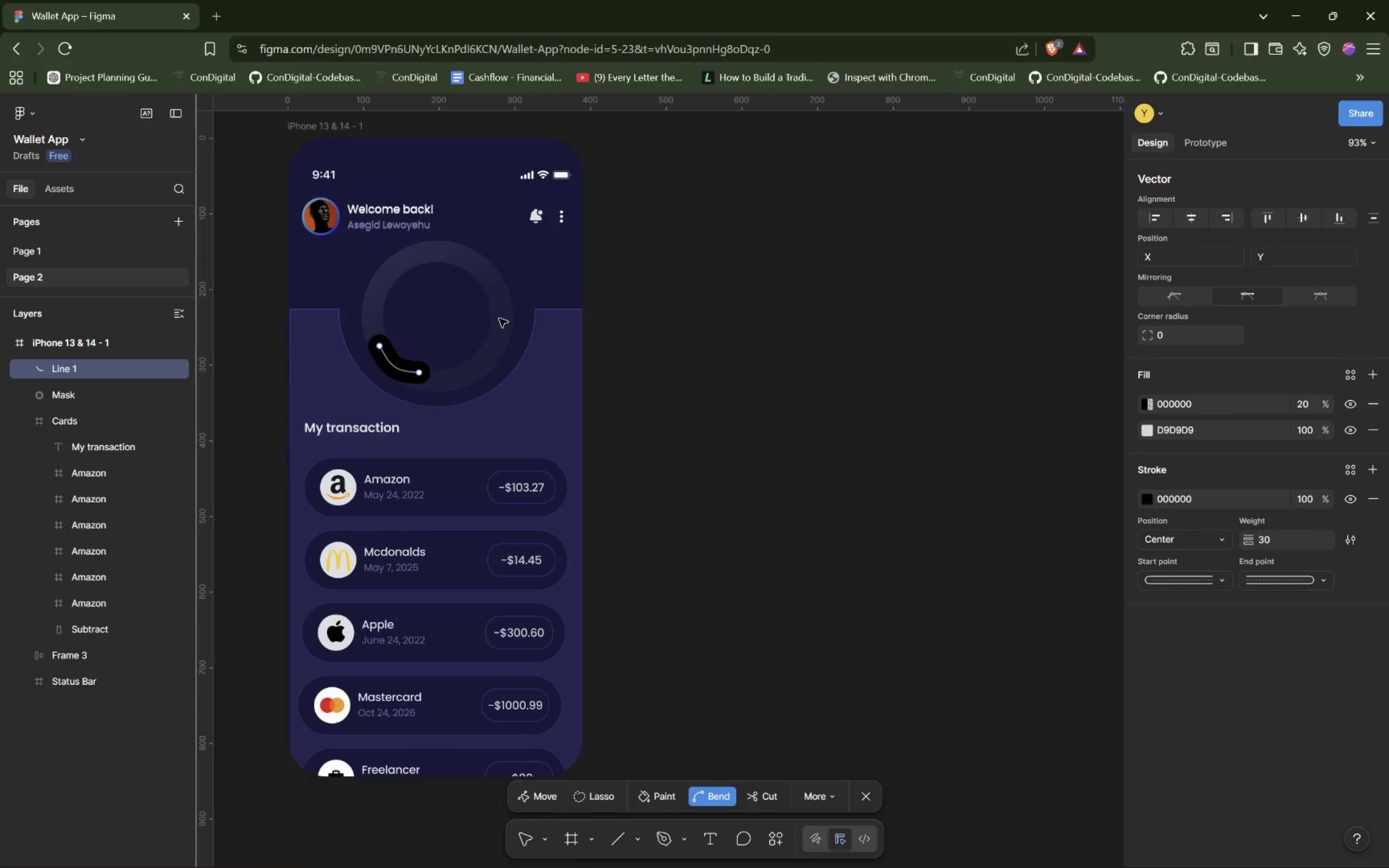 
key(Alt+AltLeft)
 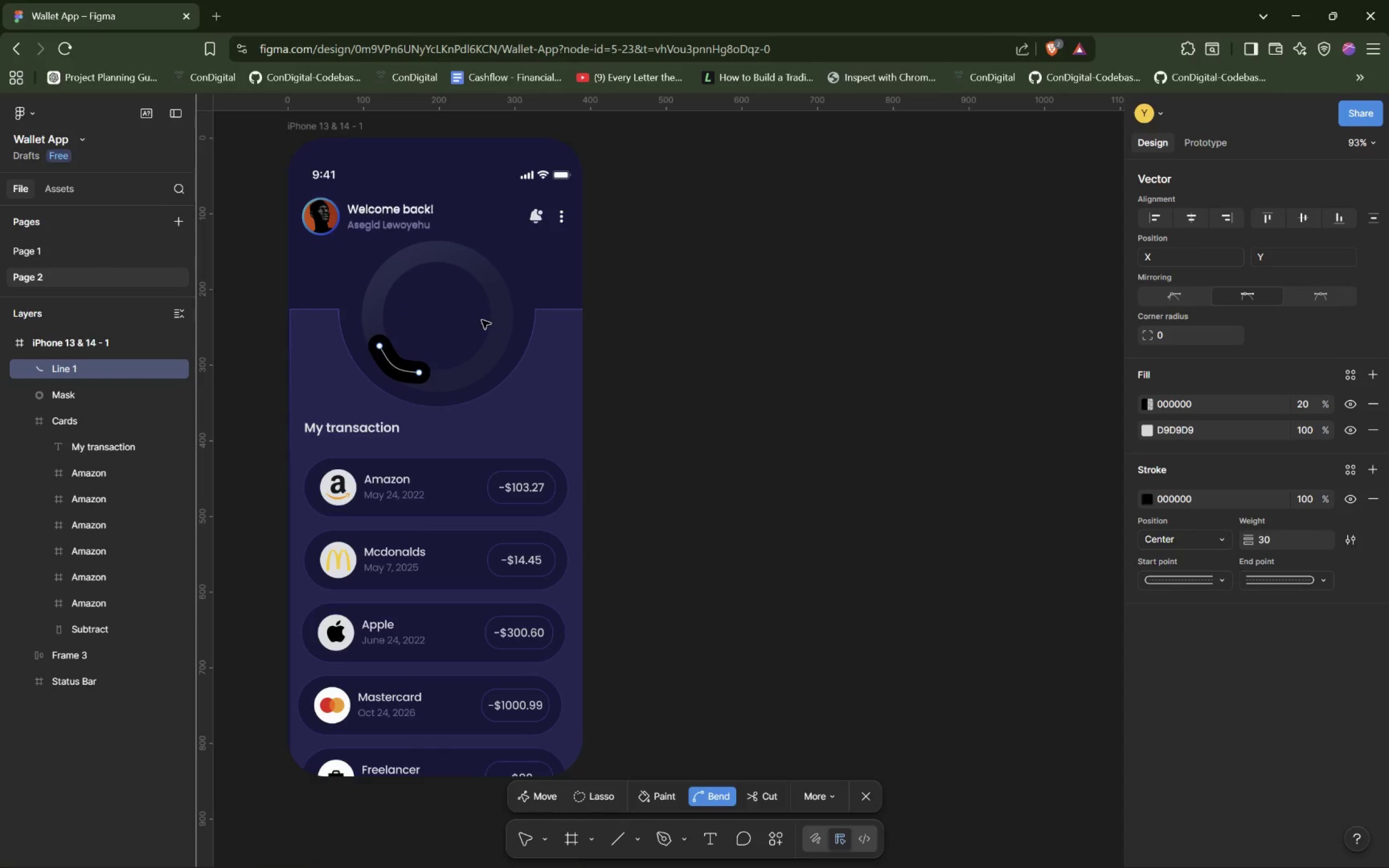 
left_click([479, 321])
 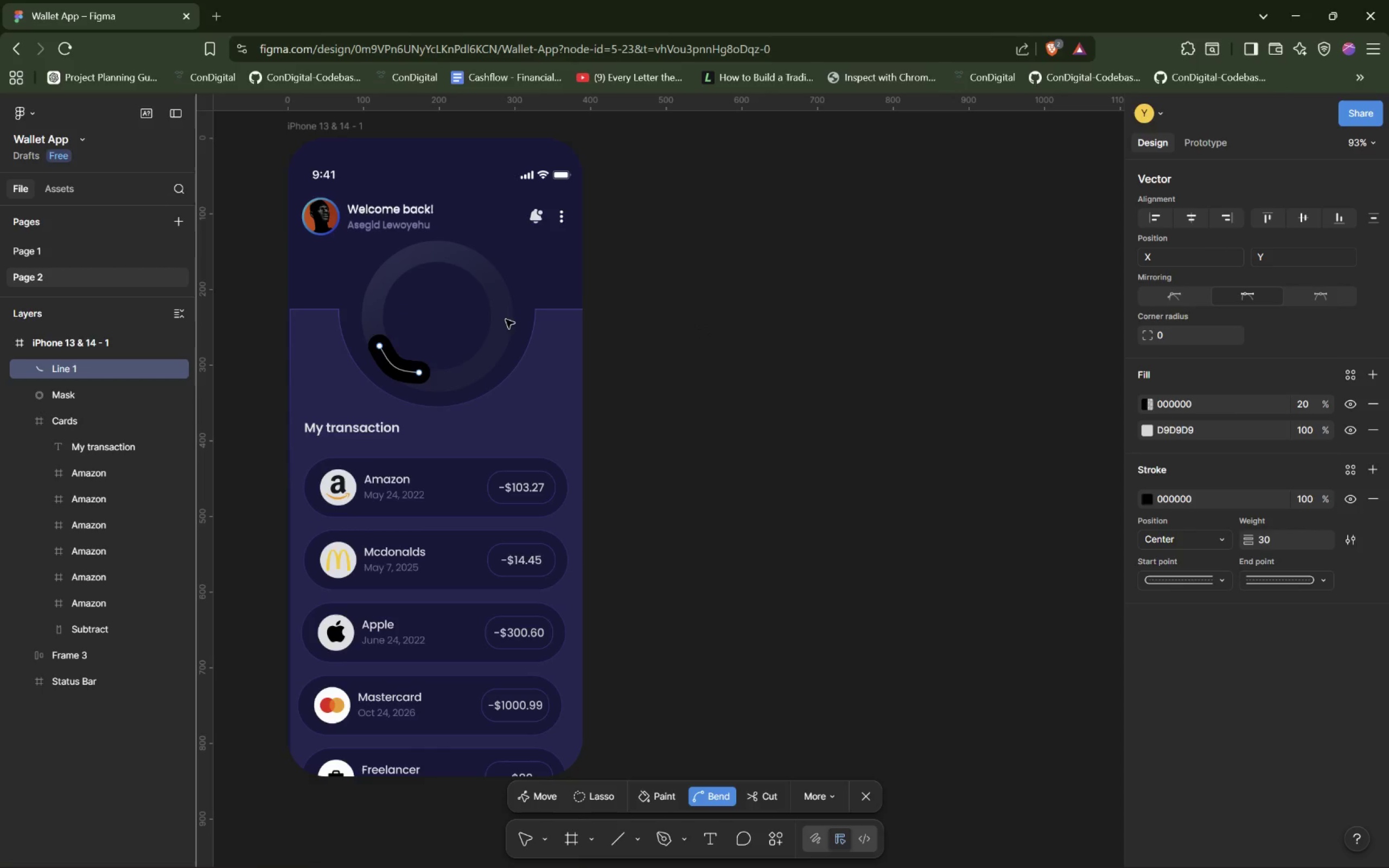 
double_click([431, 320])
 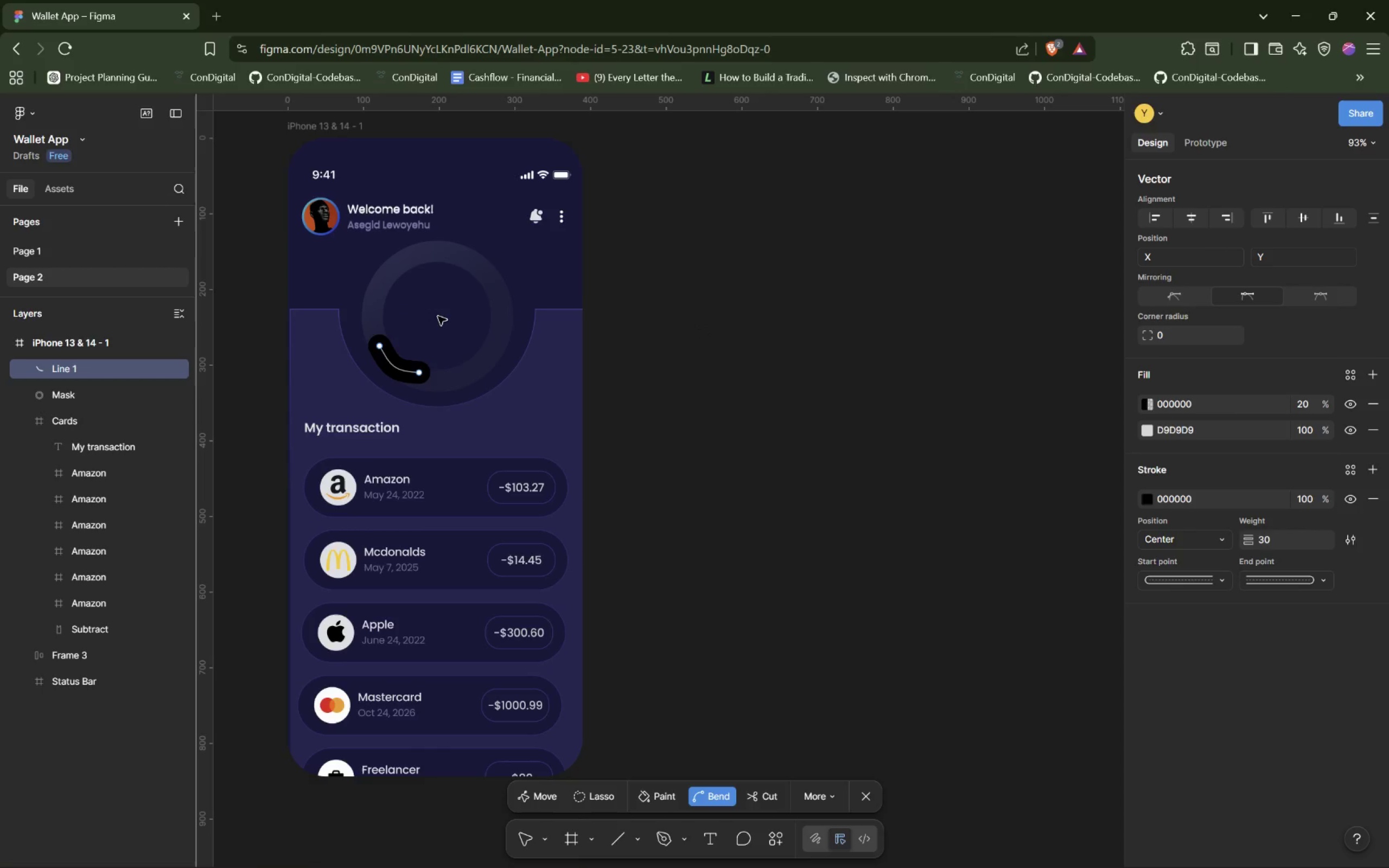 
hold_key(key=AltLeft, duration=0.44)
 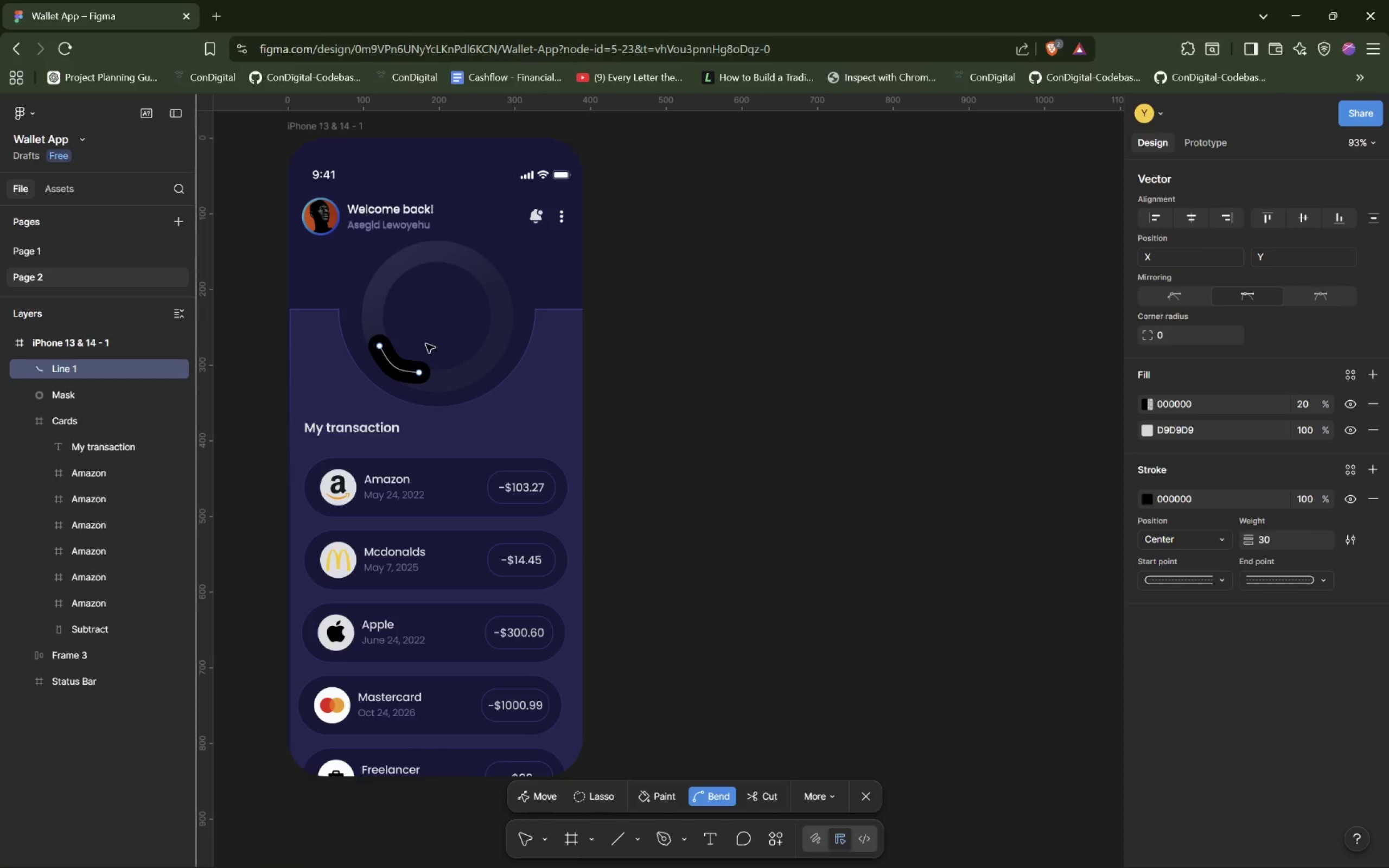 
left_click([426, 344])
 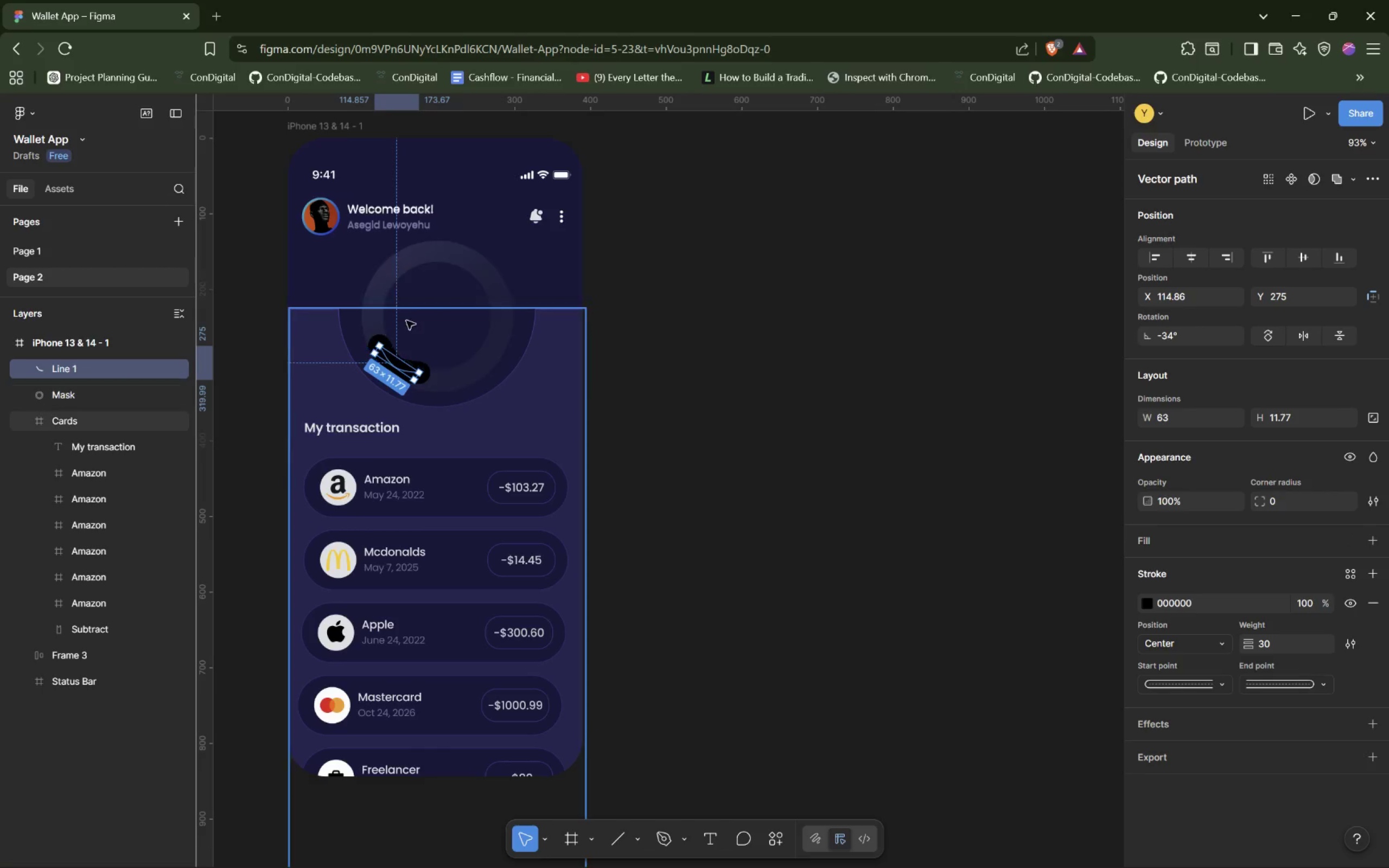 
key(Alt+AltLeft)
 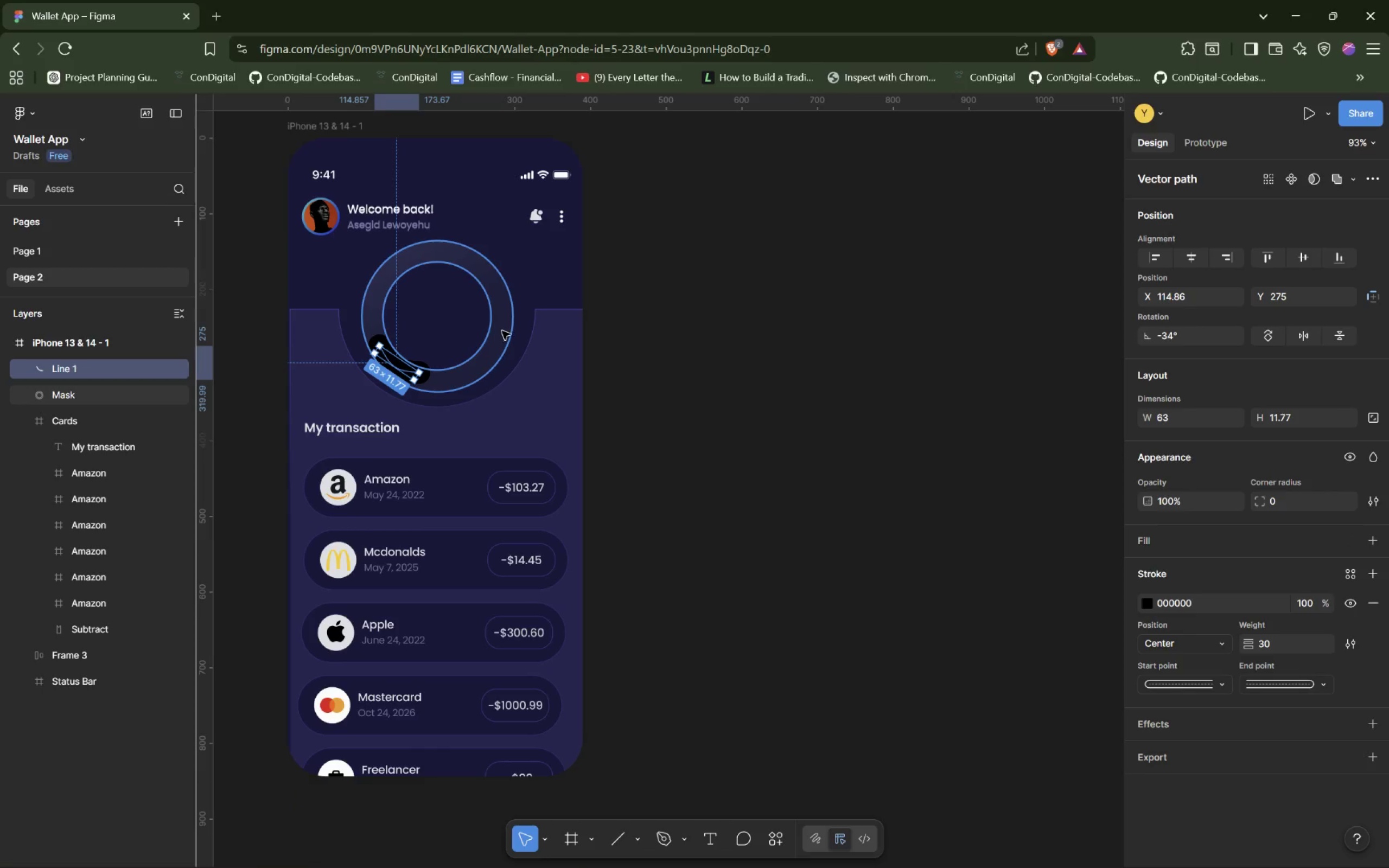 
left_click([502, 332])
 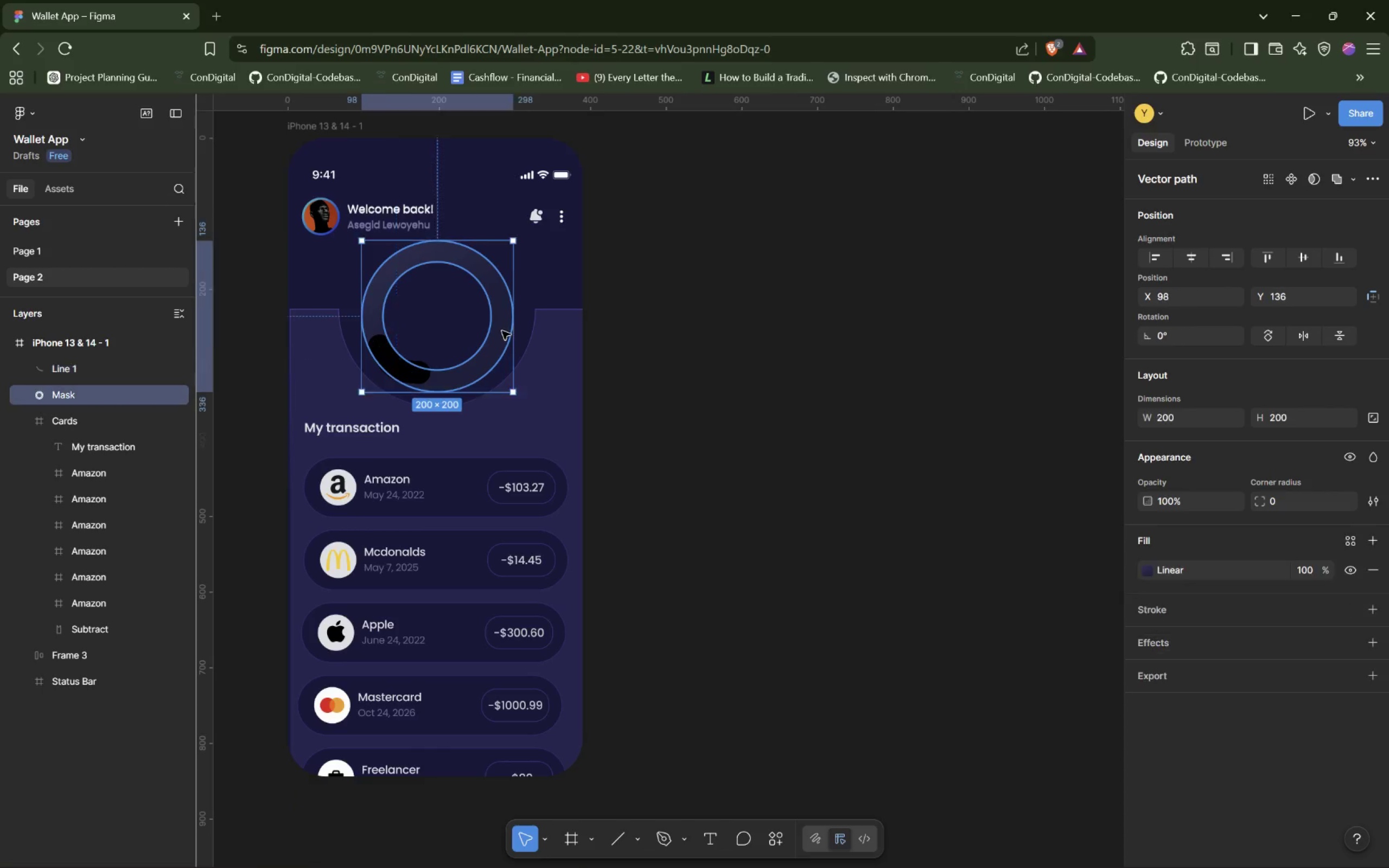 
hold_key(key=AltLeft, duration=1.53)
 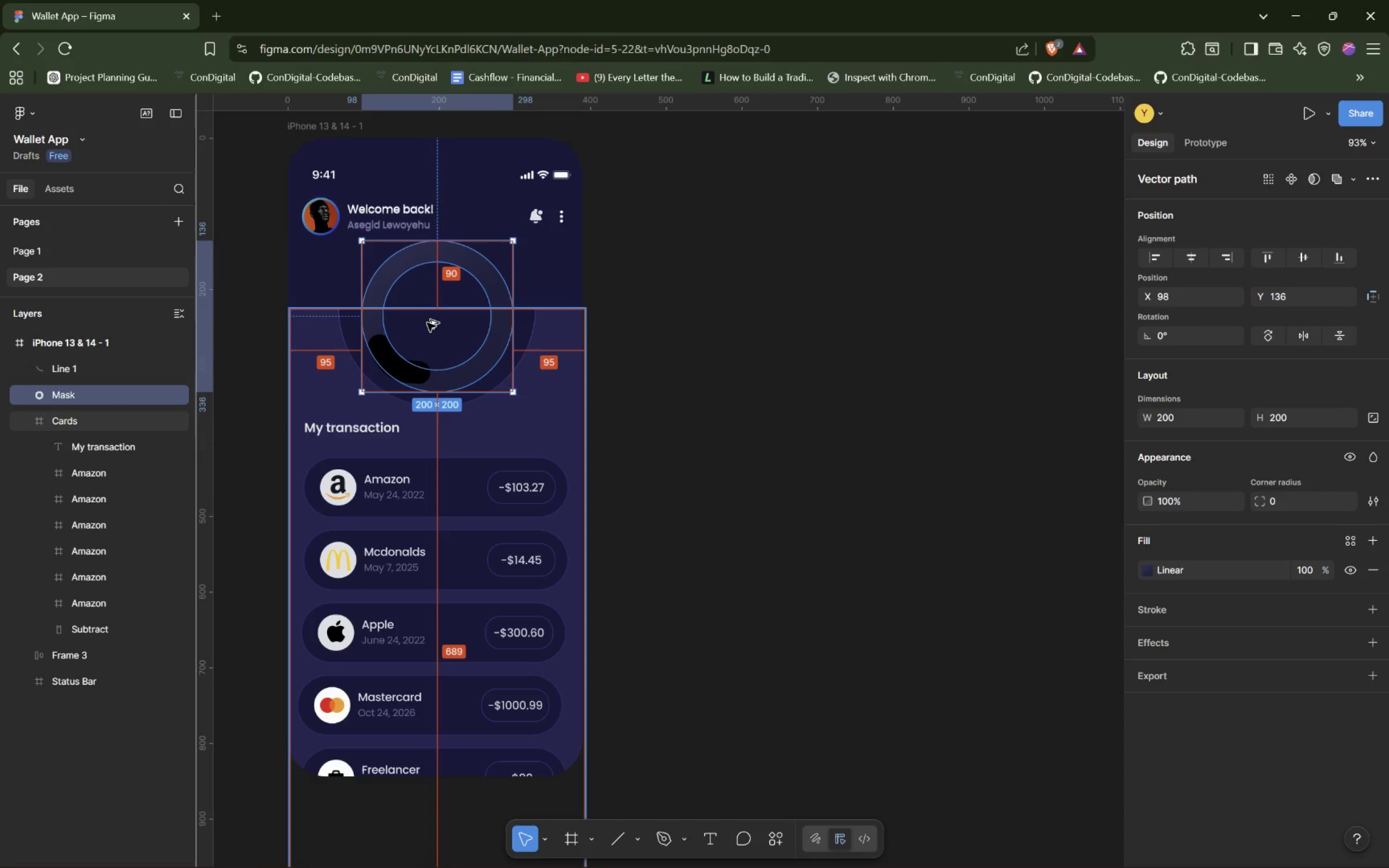 
hold_key(key=AltLeft, duration=1.51)
 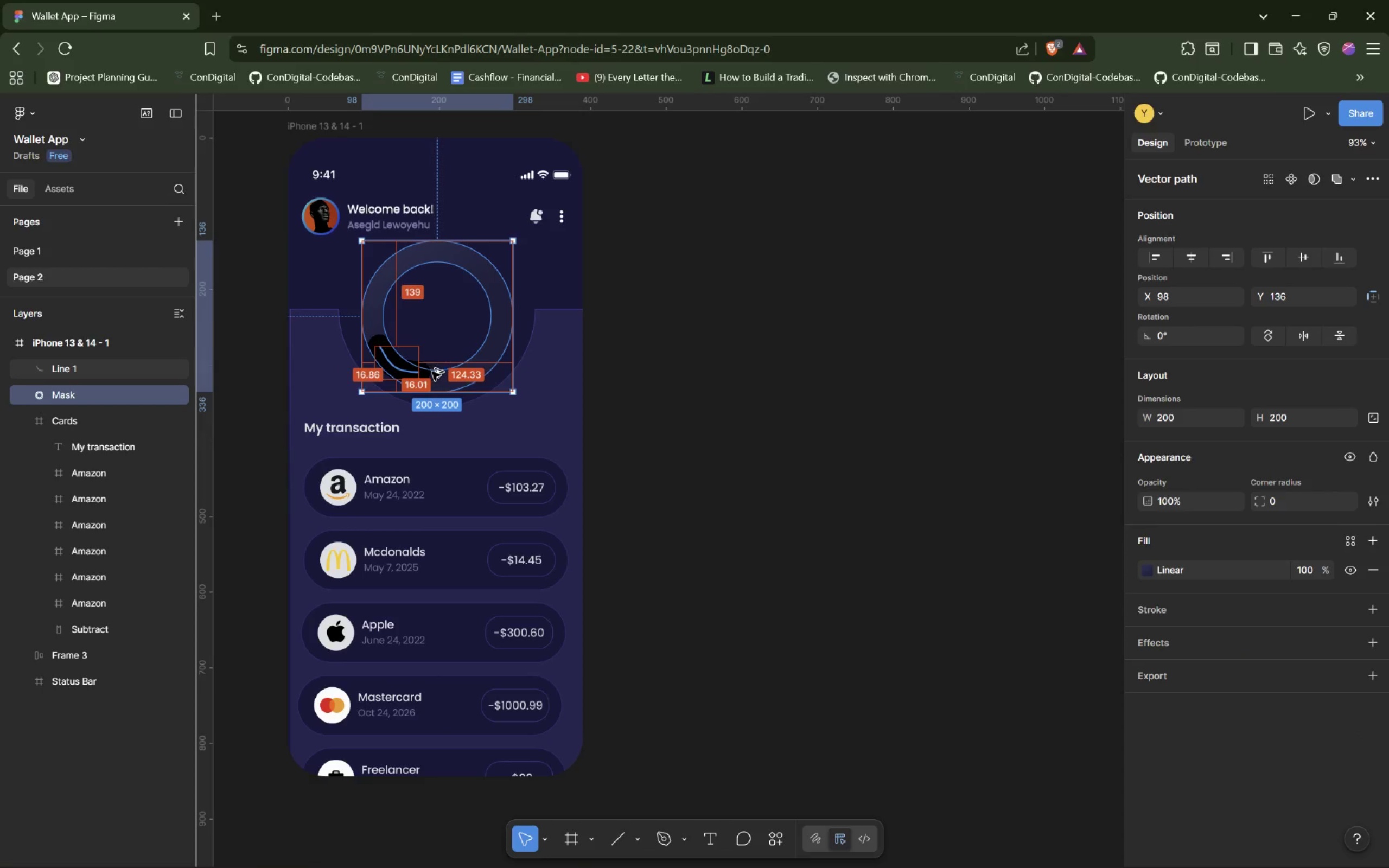 
hold_key(key=AltLeft, duration=1.52)
 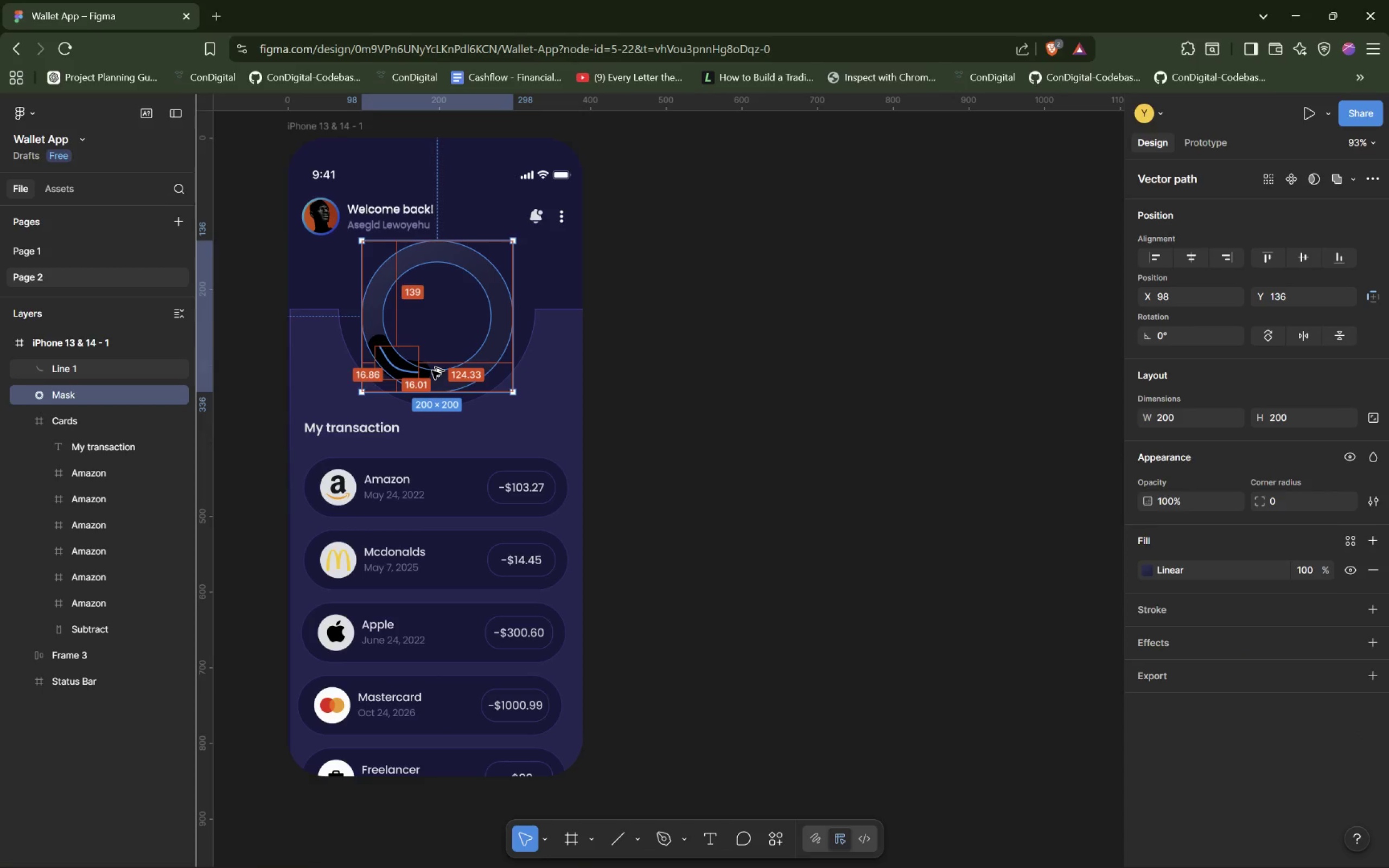 
hold_key(key=AltLeft, duration=1.51)
 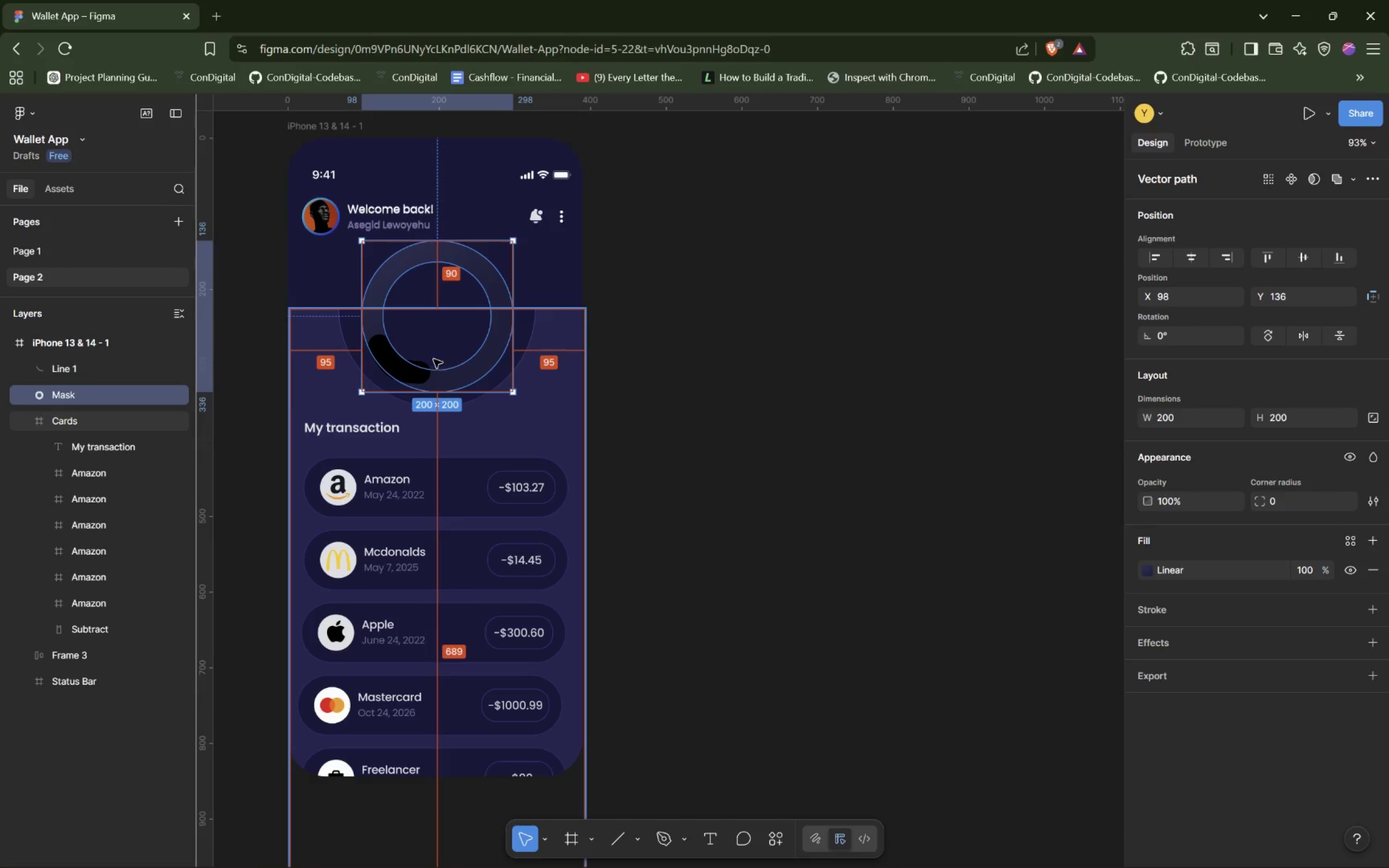 
hold_key(key=AltLeft, duration=0.47)
 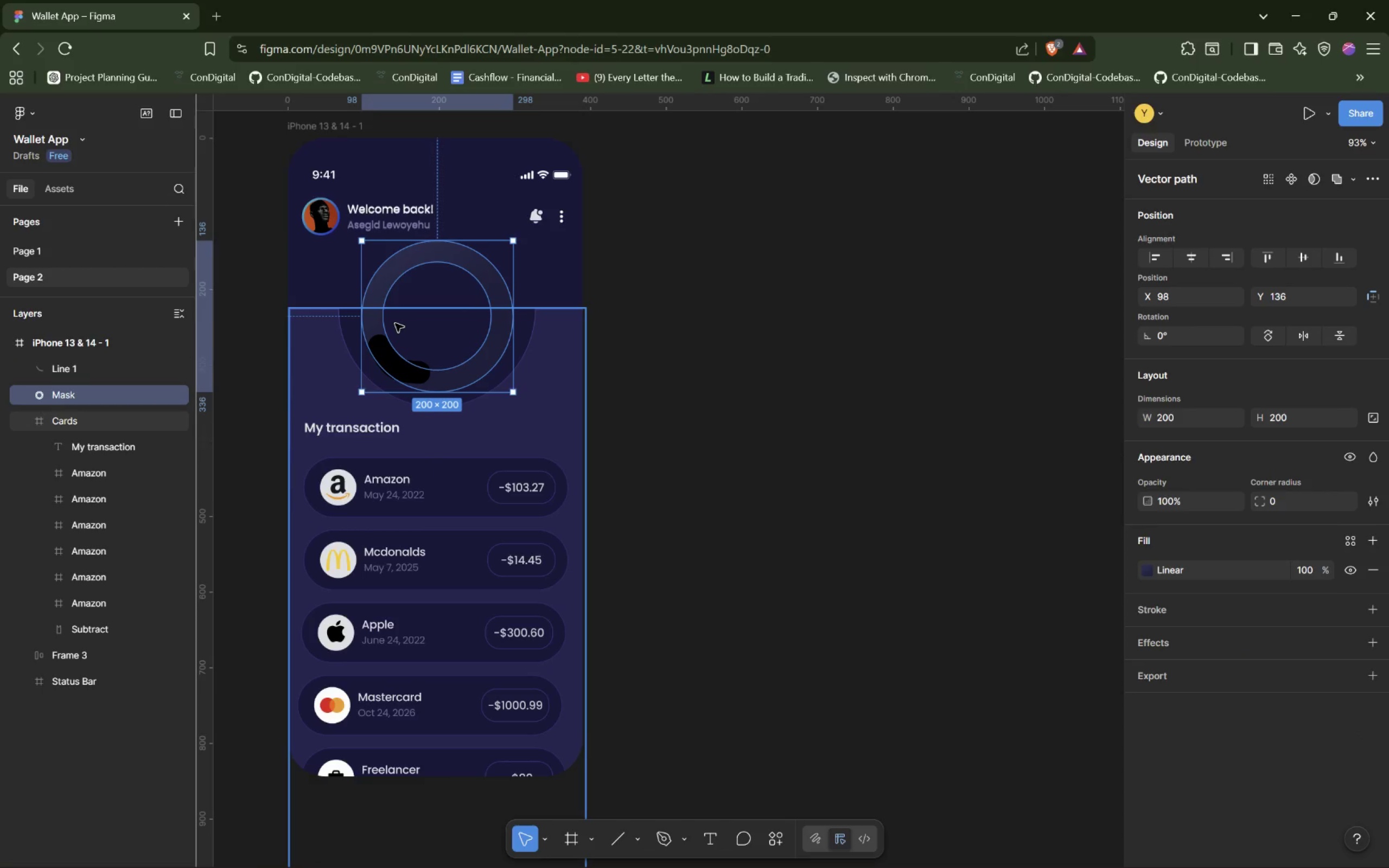 
wait(18.96)
 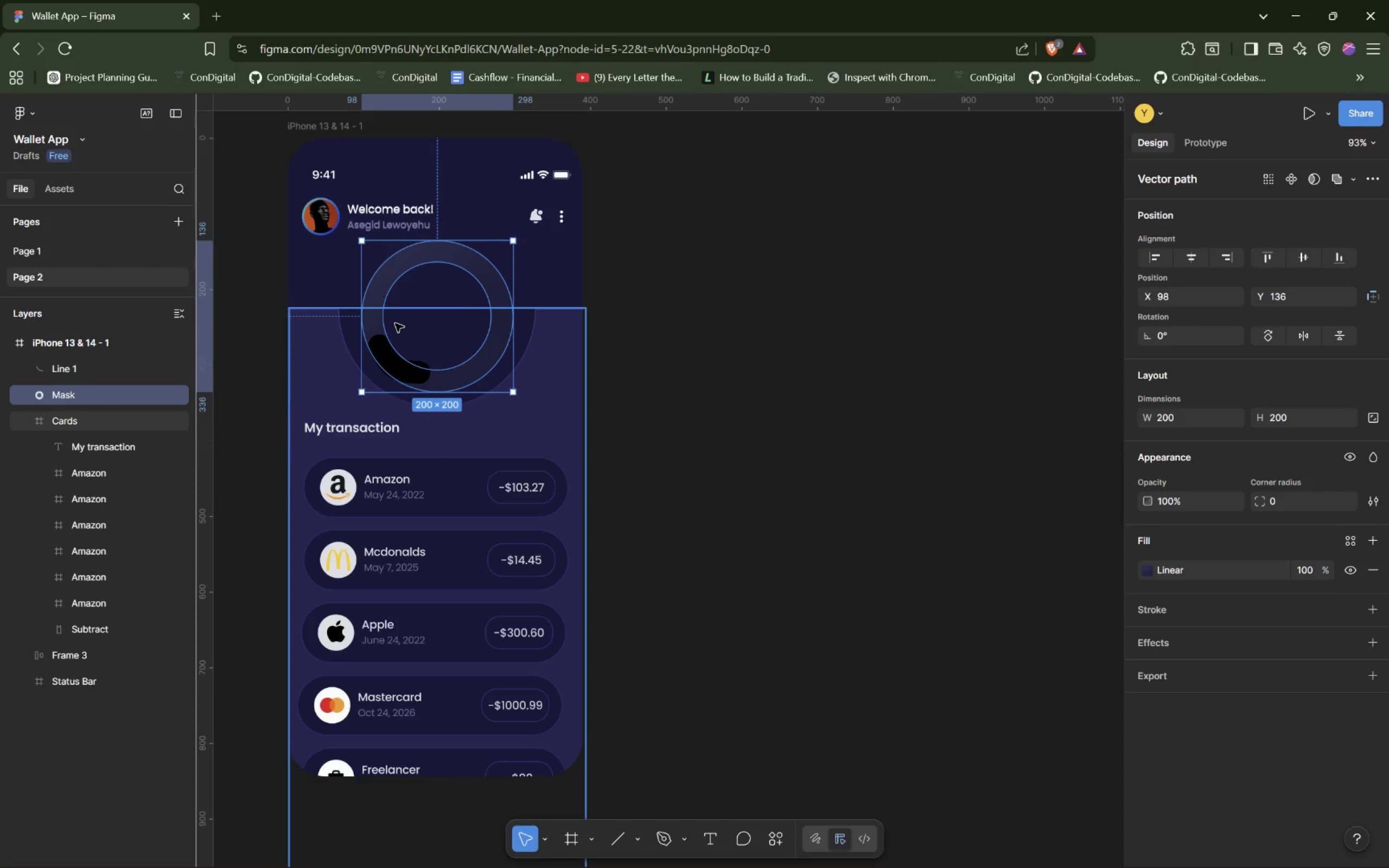 
left_click([399, 368])
 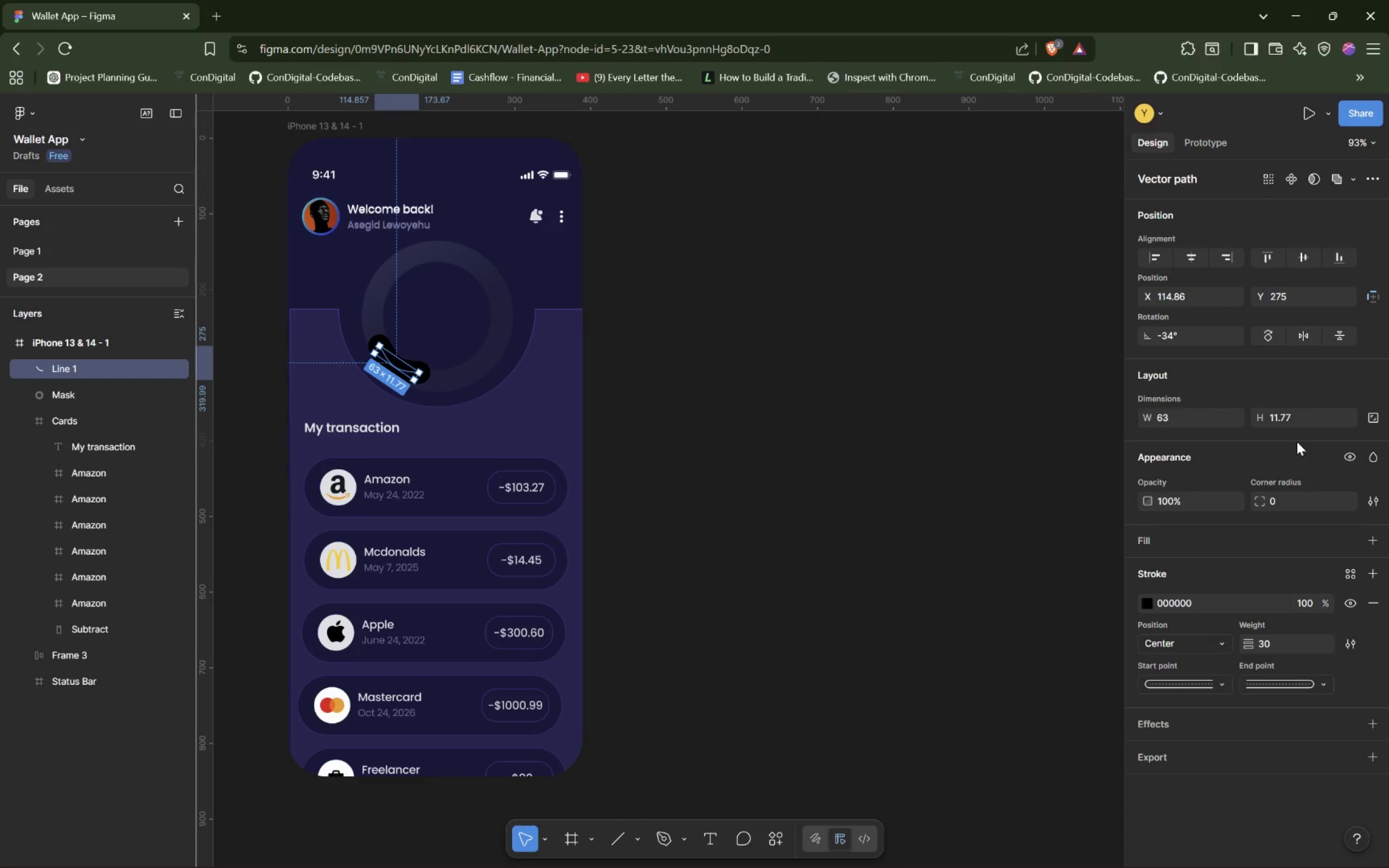 
wait(16.23)
 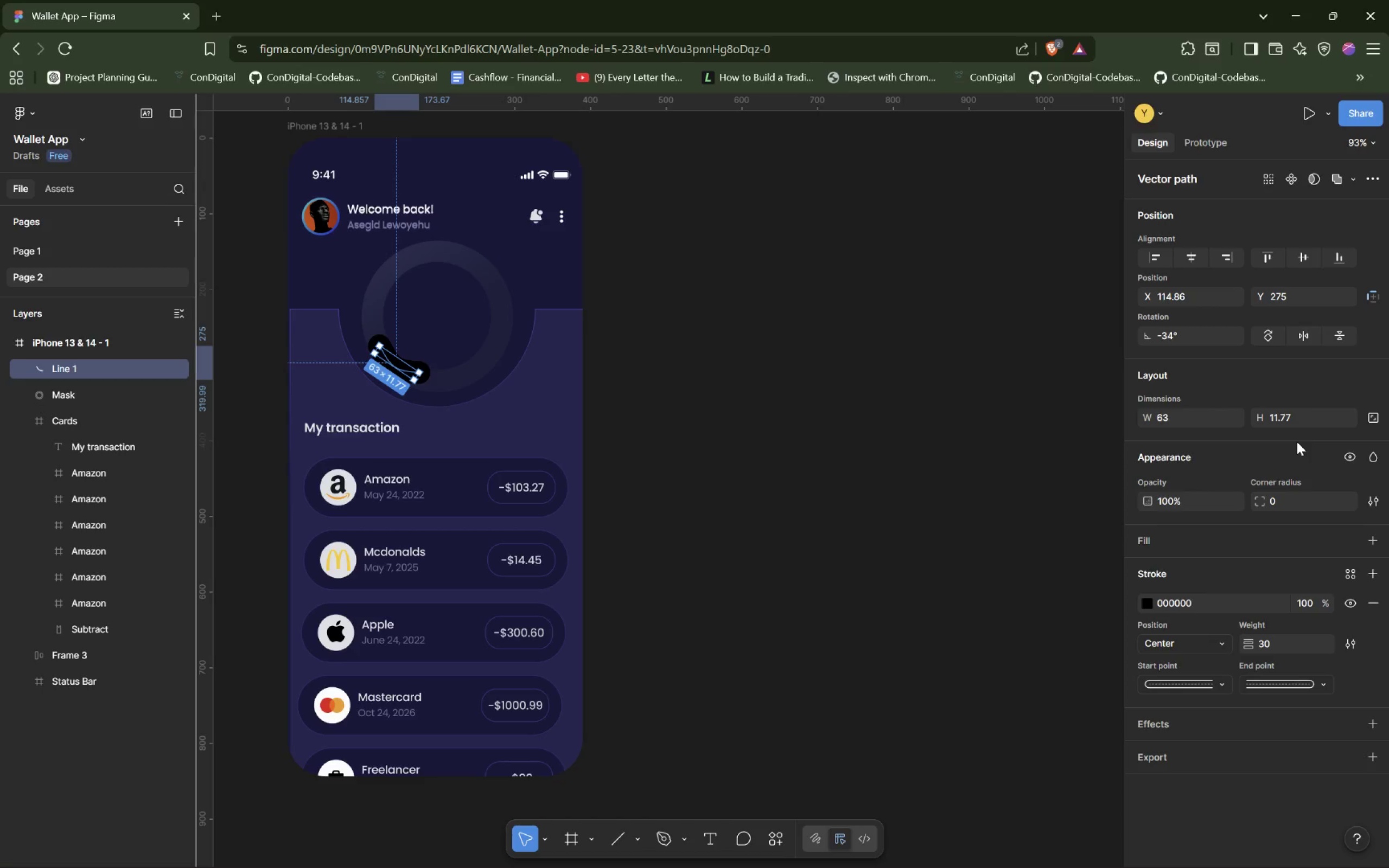 
left_click([495, 408])
 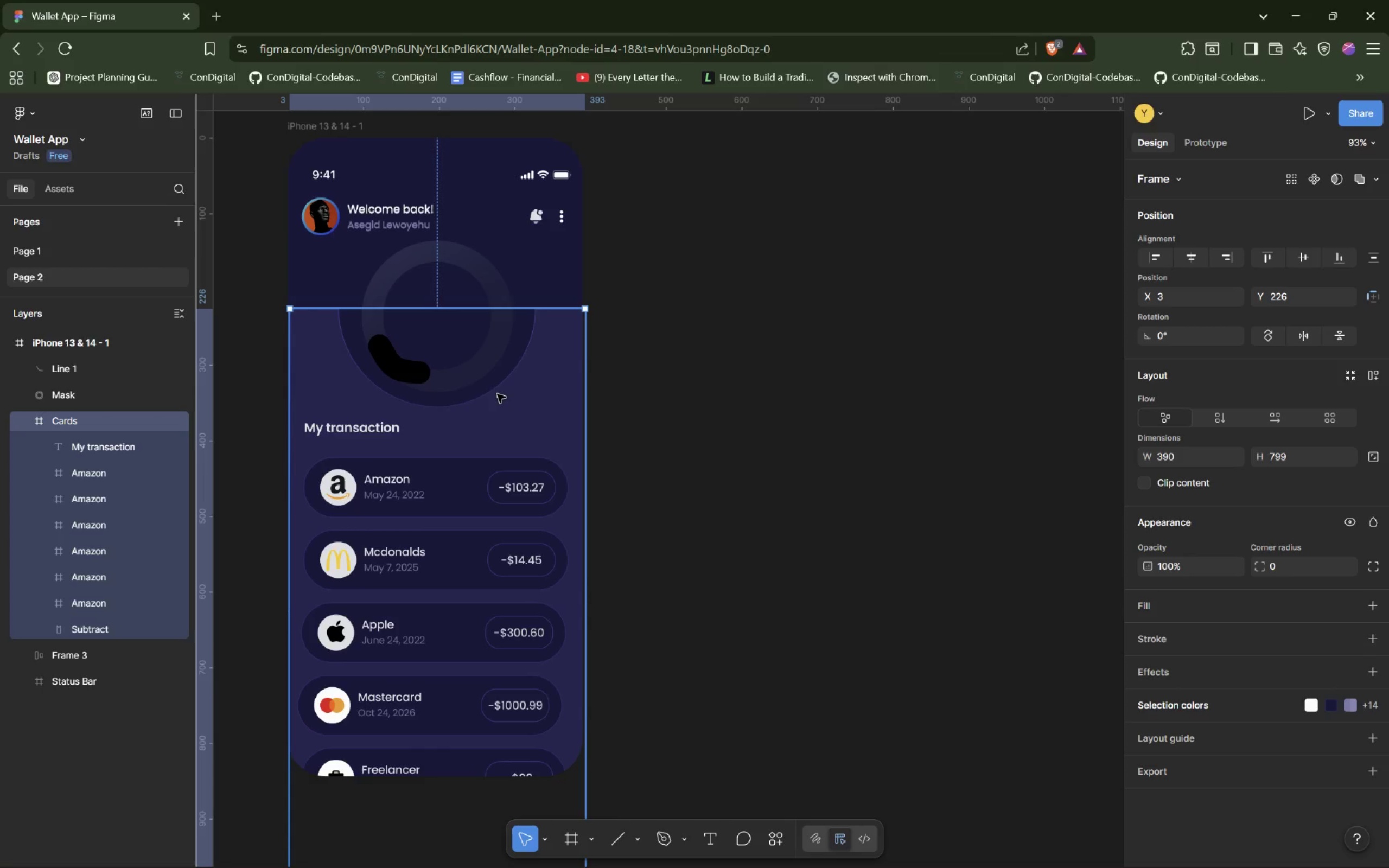 
wait(34.25)
 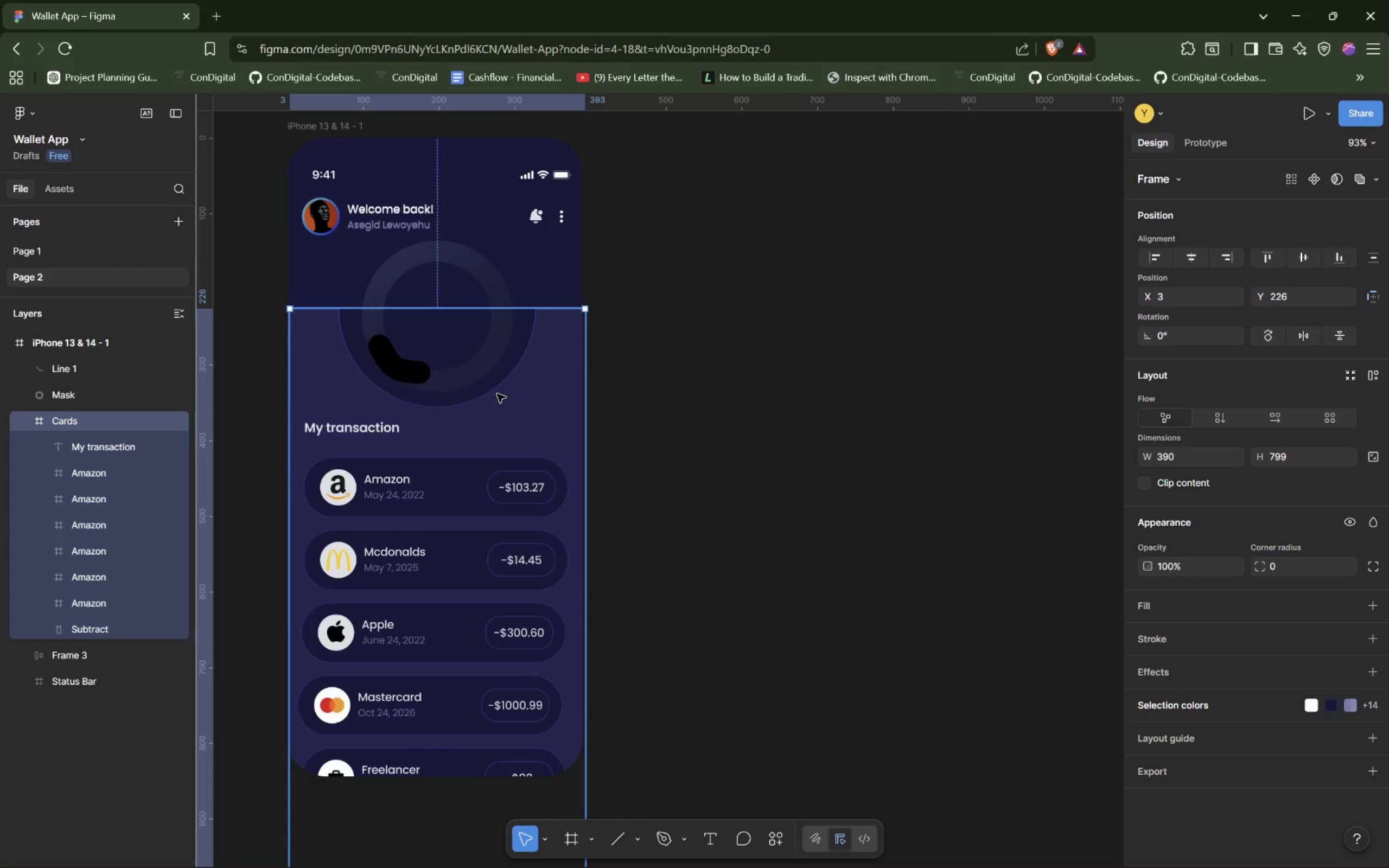 
left_click([407, 373])
 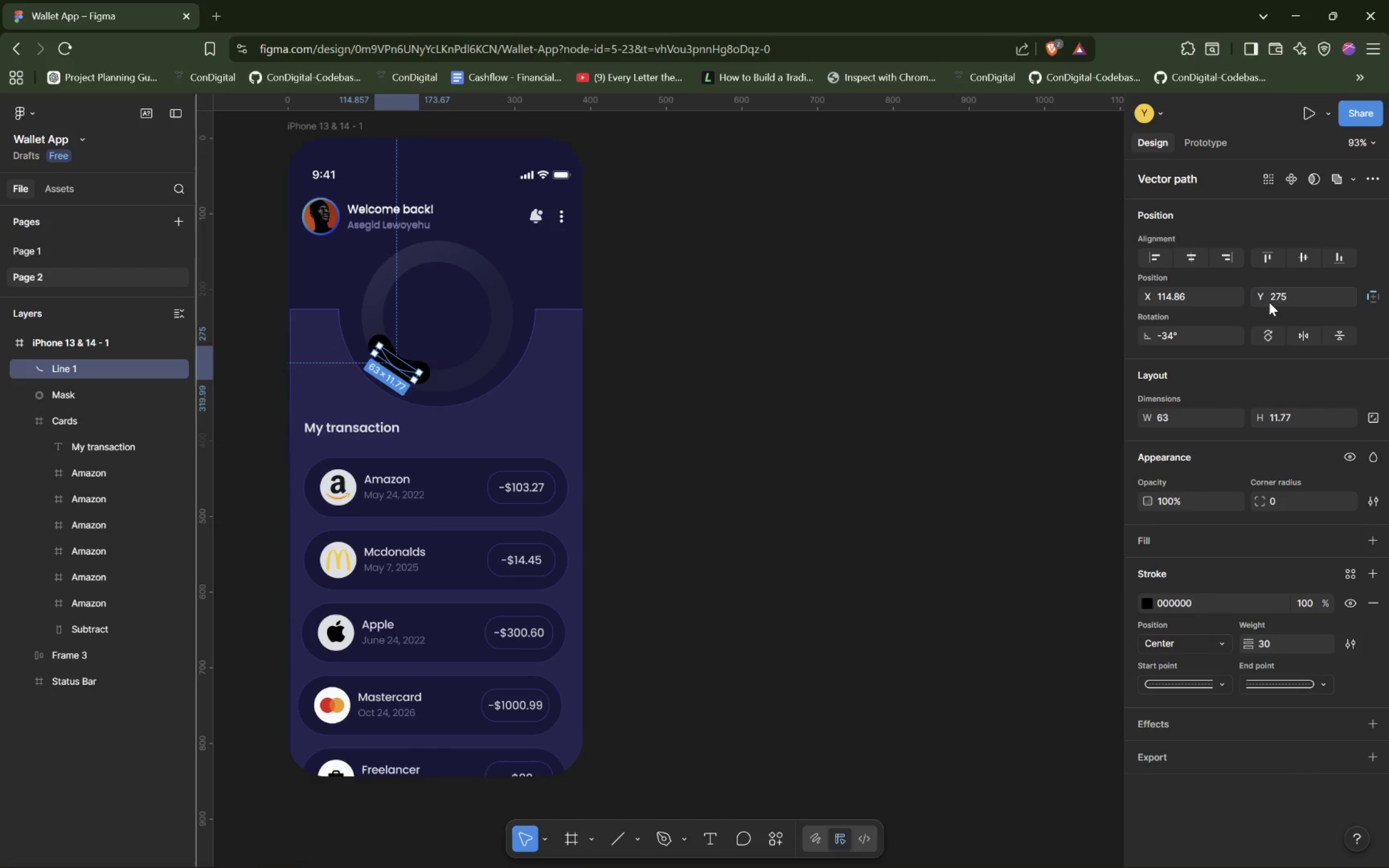 
wait(9.45)
 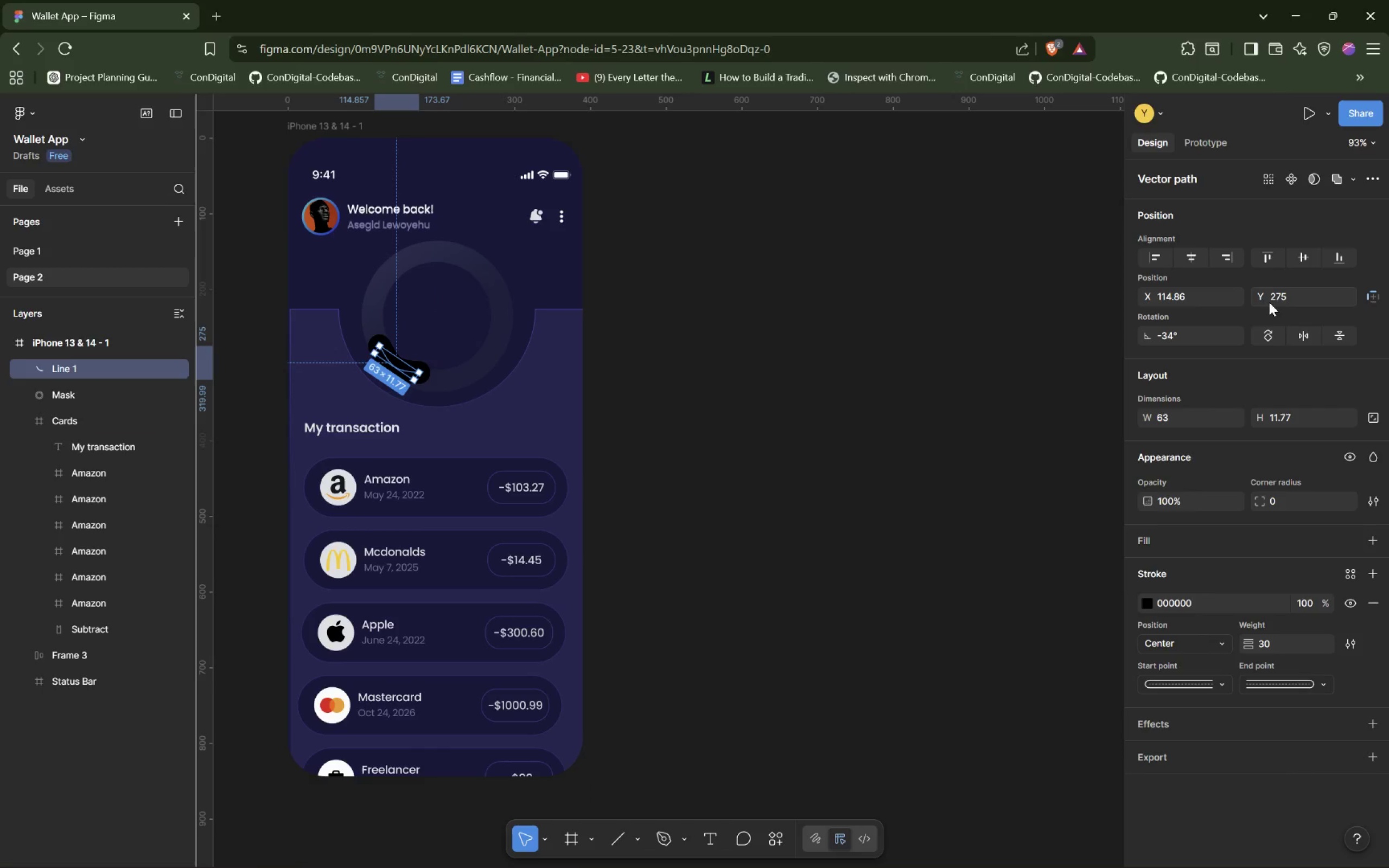 
scroll: coordinate [1267, 440], scroll_direction: down, amount: 1.0
 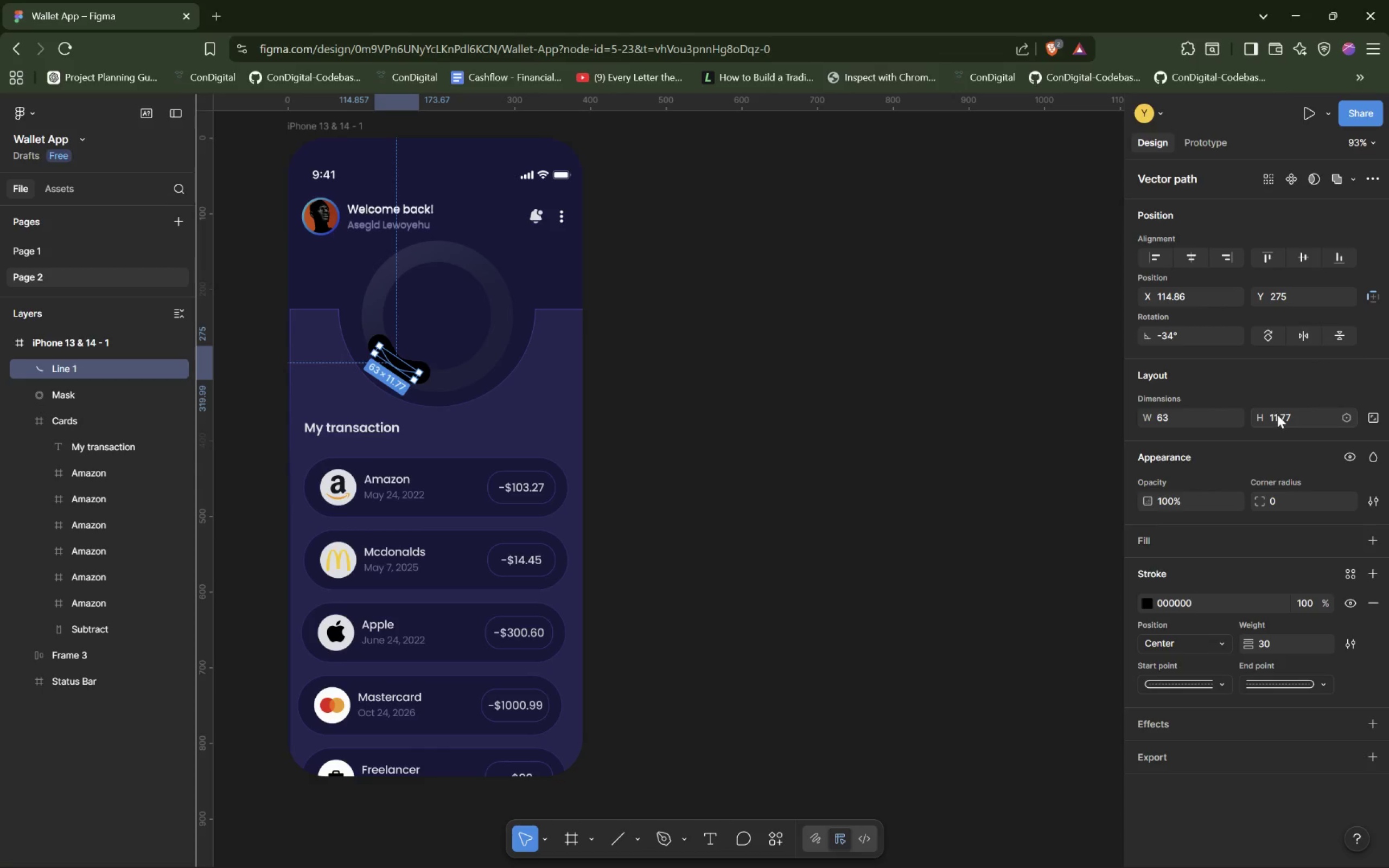 
double_click([1277, 414])
 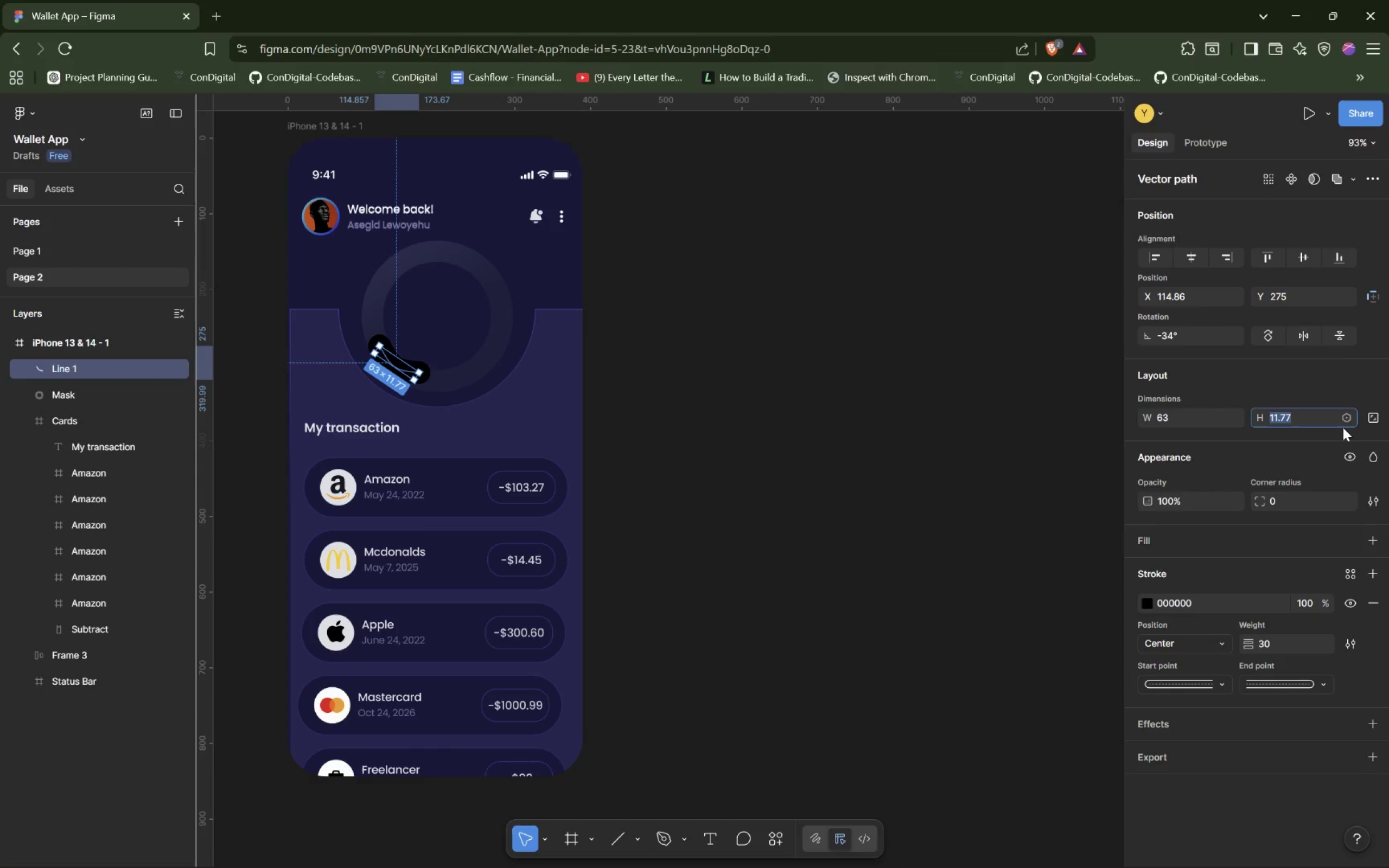 
type(15)
 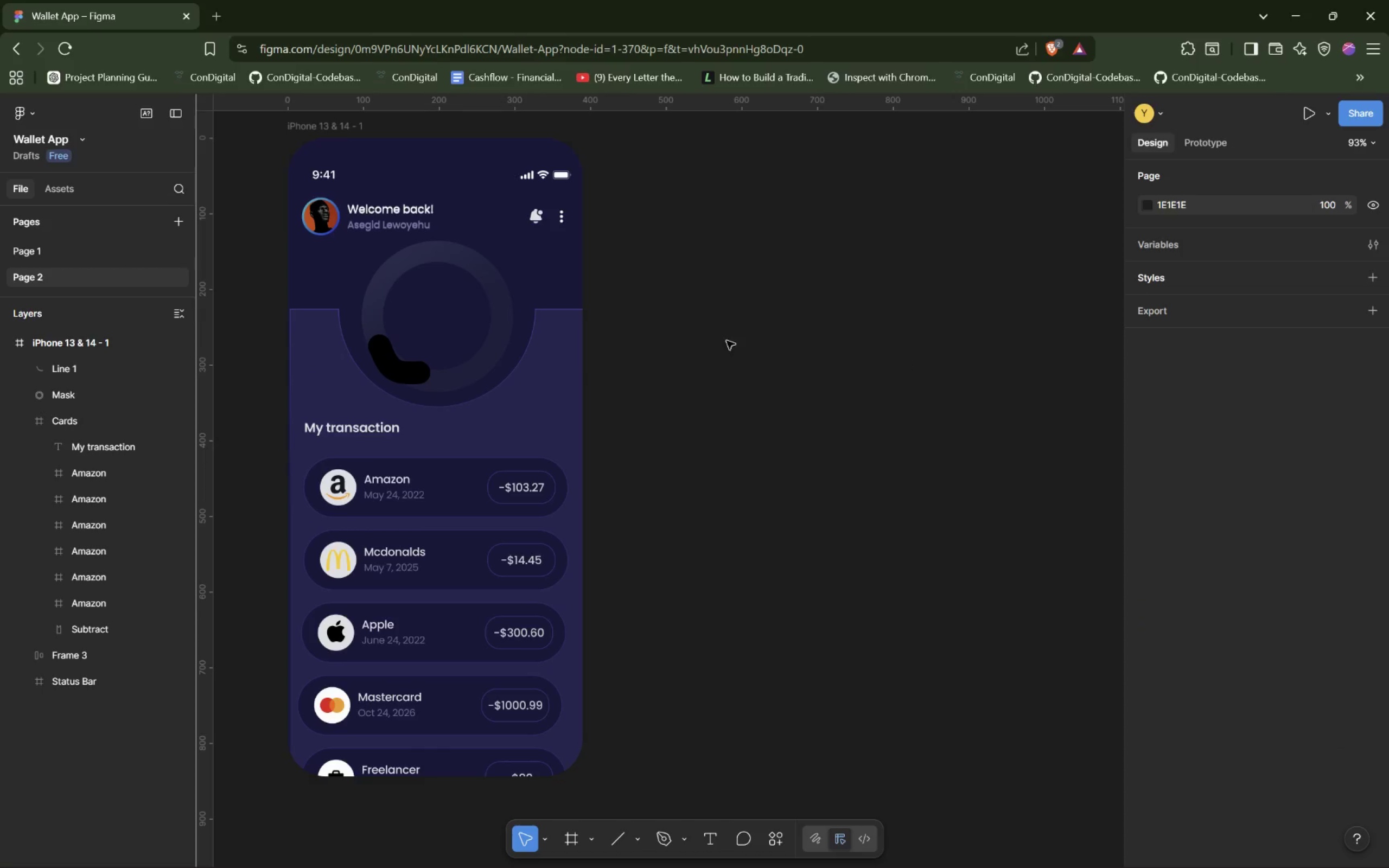 
left_click([409, 371])
 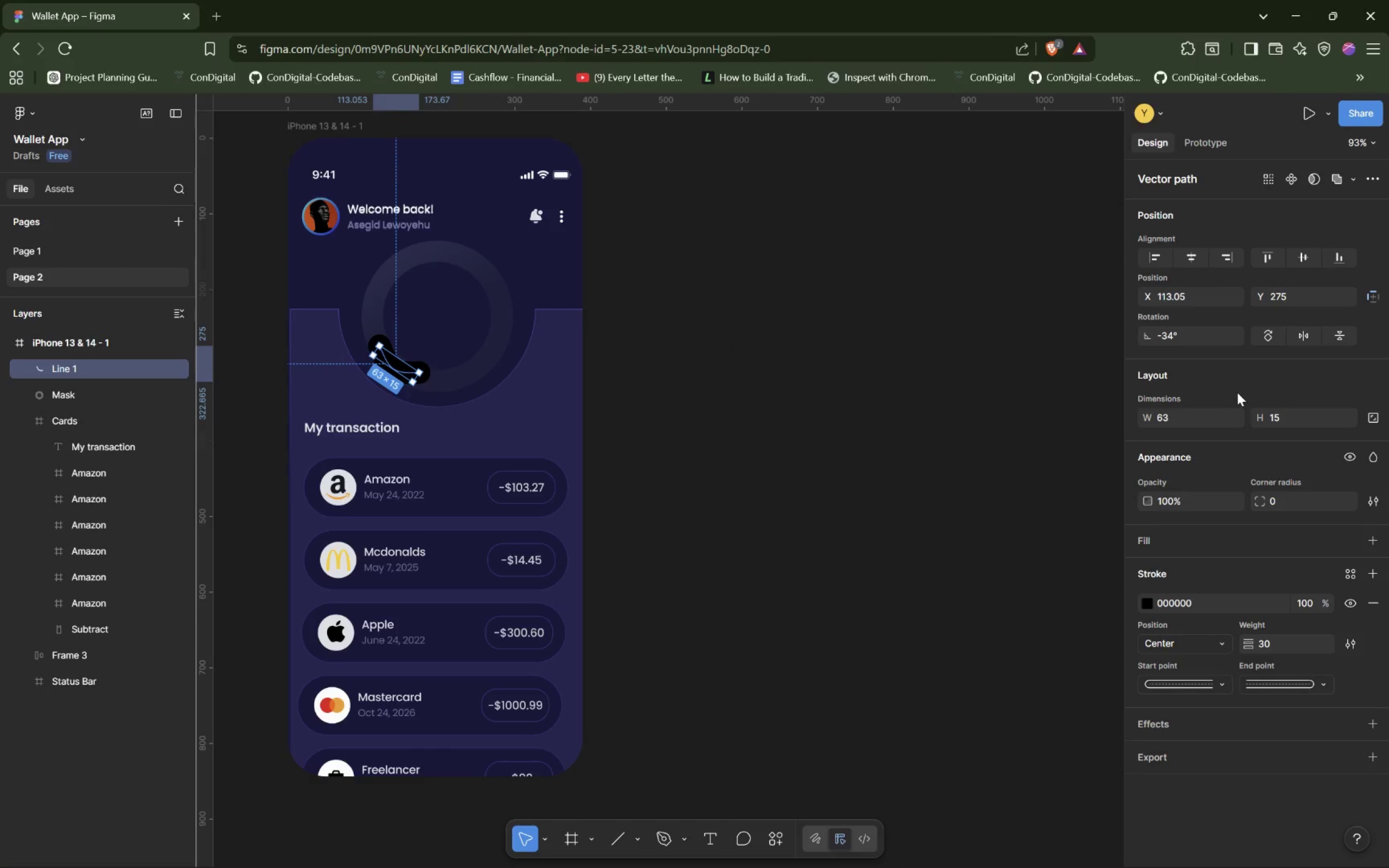 
mouse_move([1225, 410])
 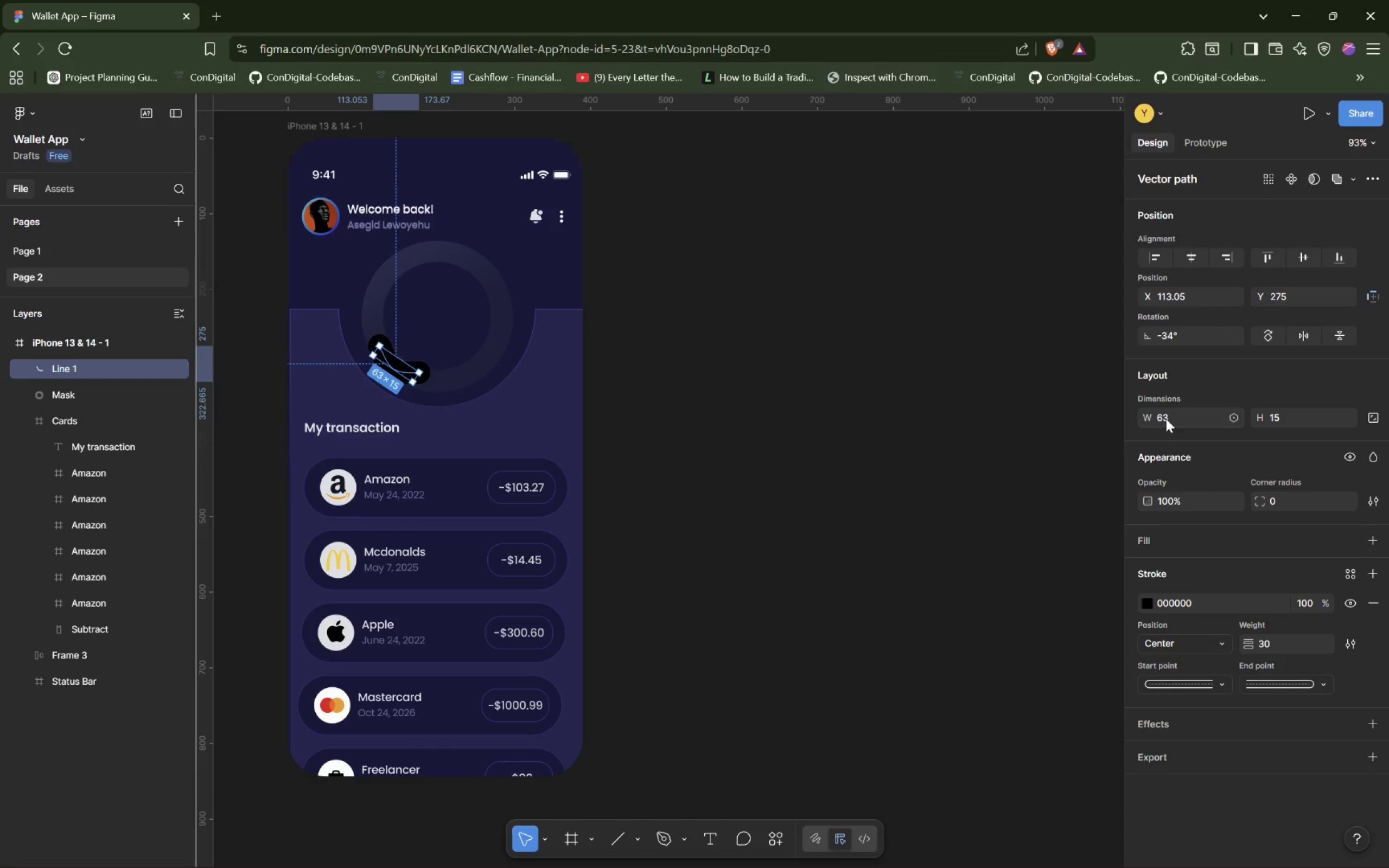 
double_click([1164, 417])
 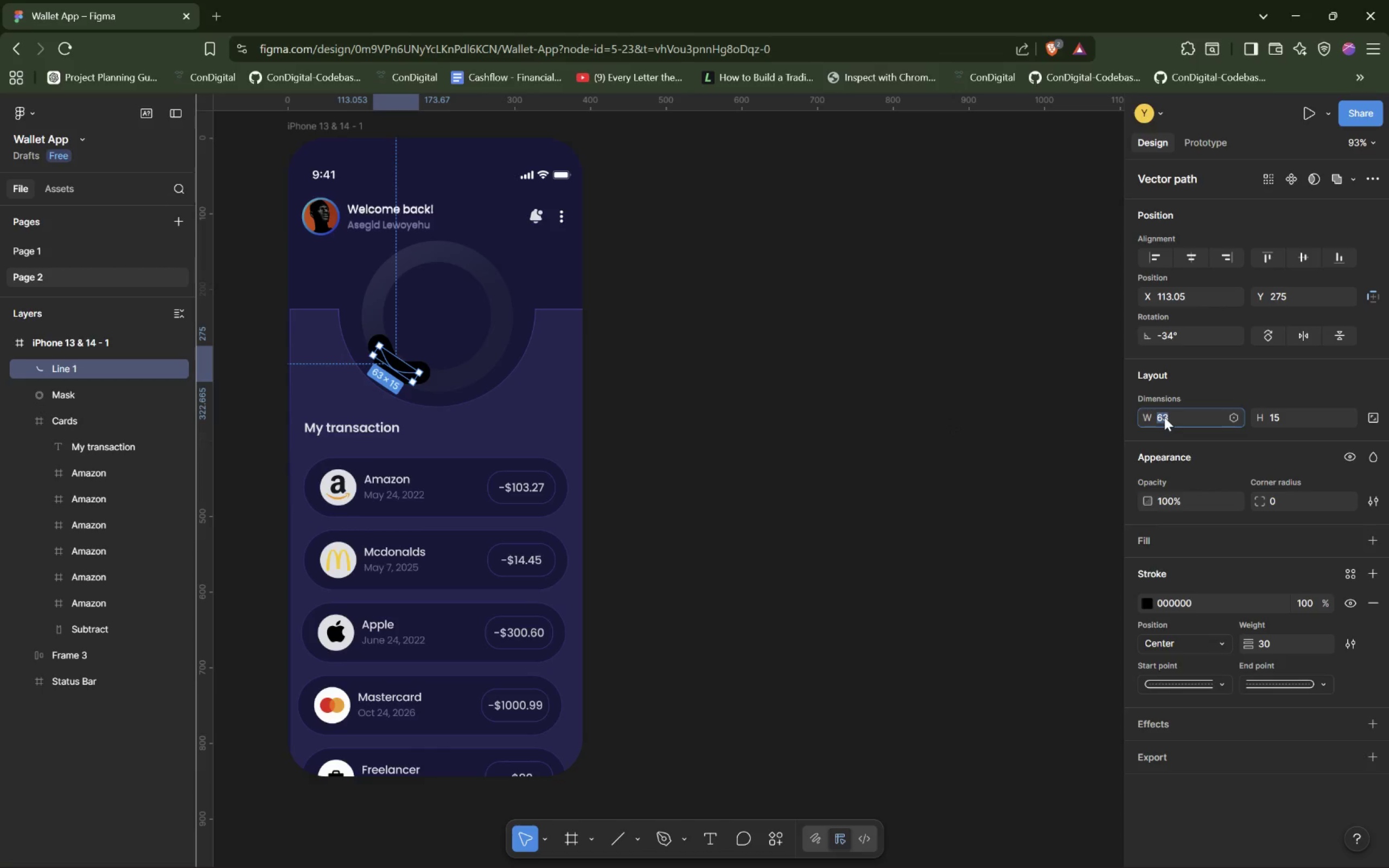 
type(200)
 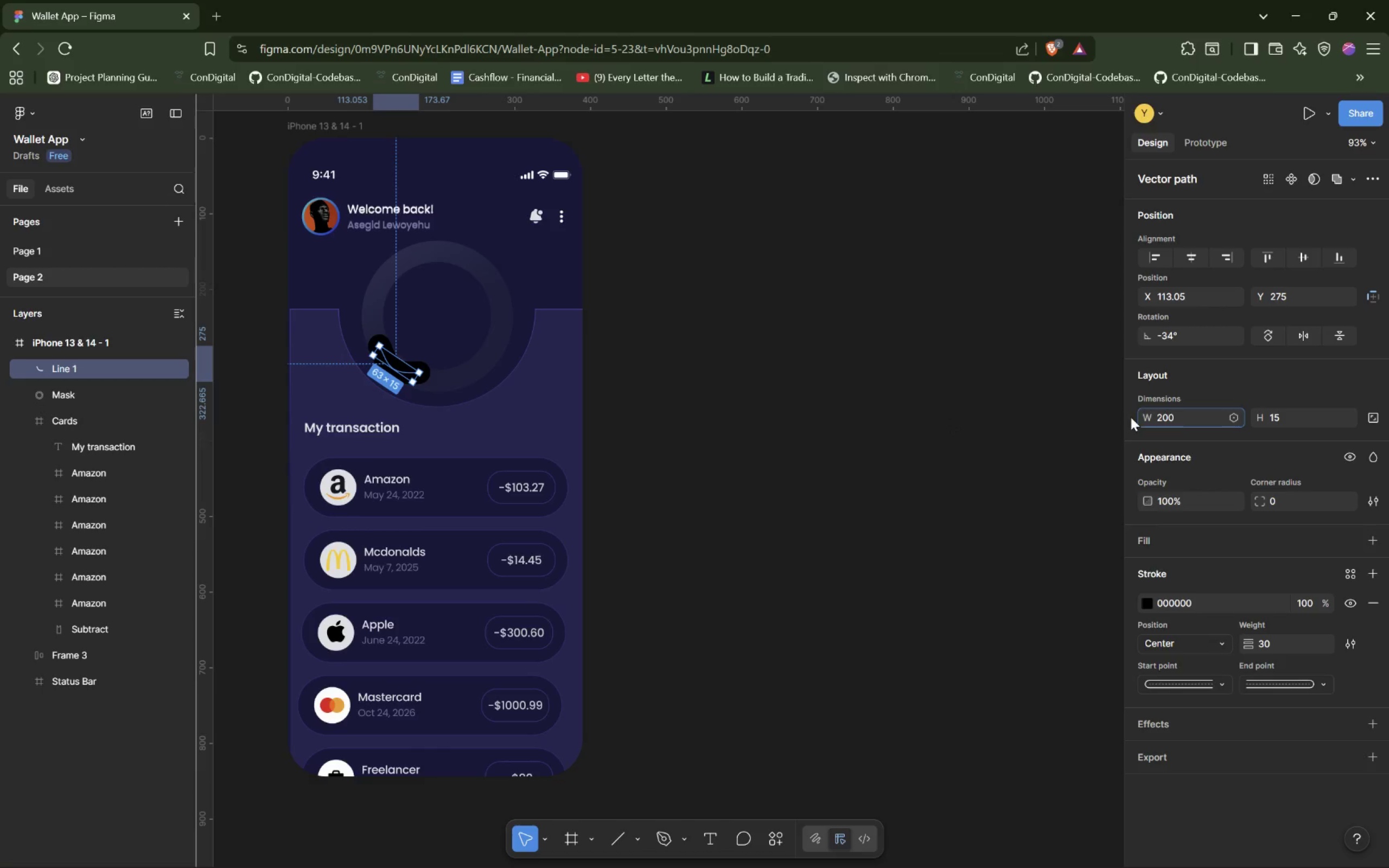 
left_click([884, 483])
 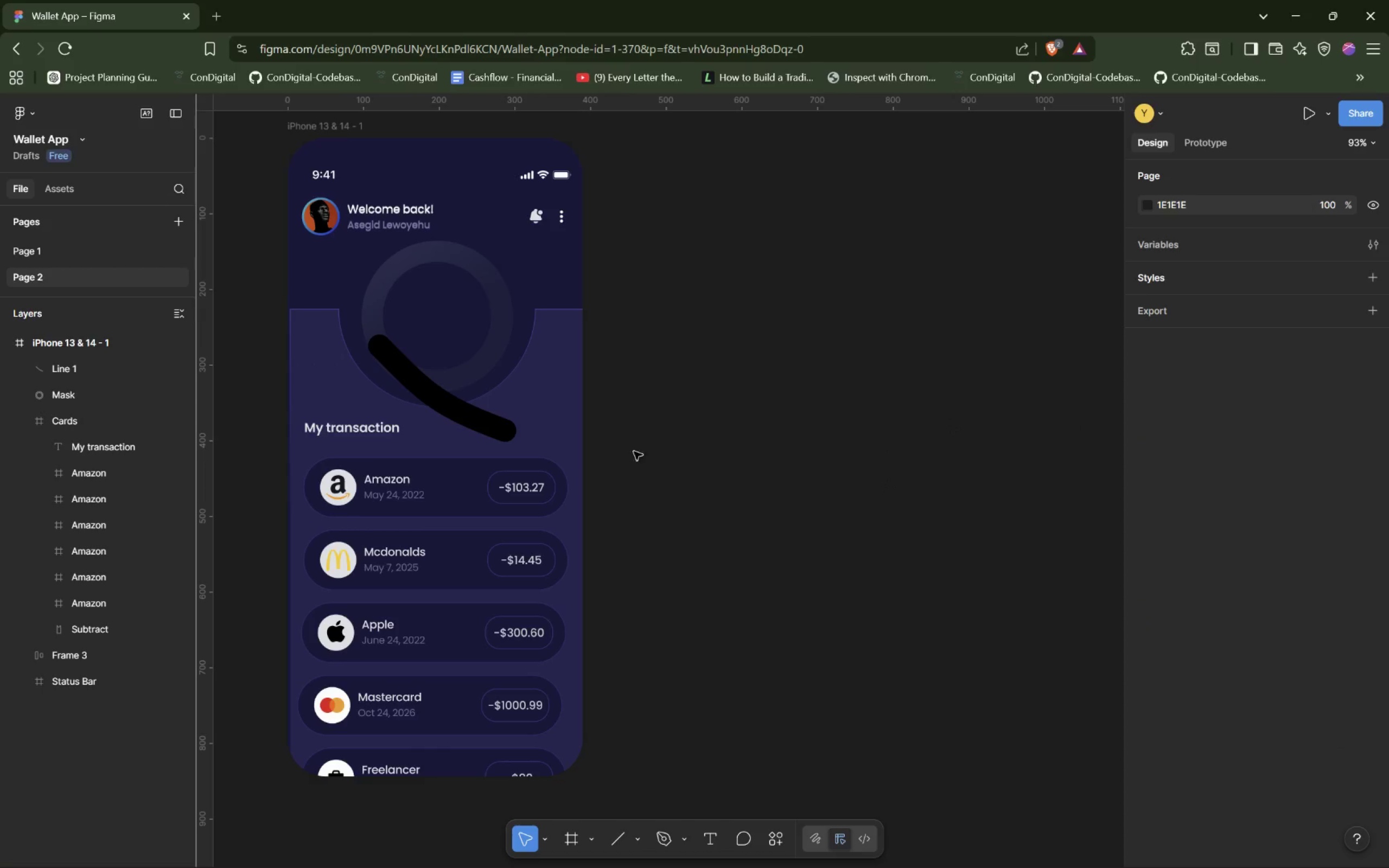 
left_click([455, 414])
 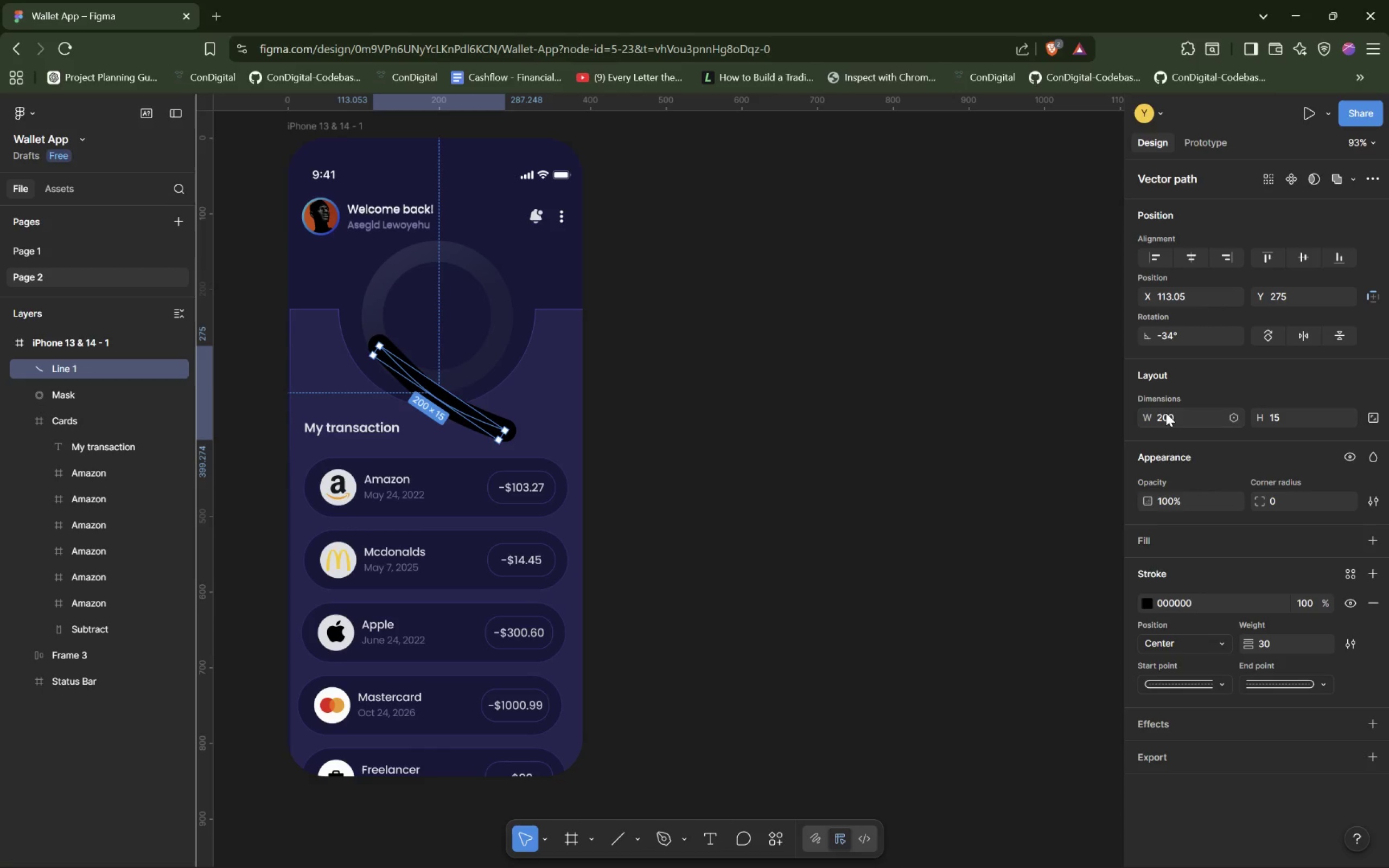 
wait(11.6)
 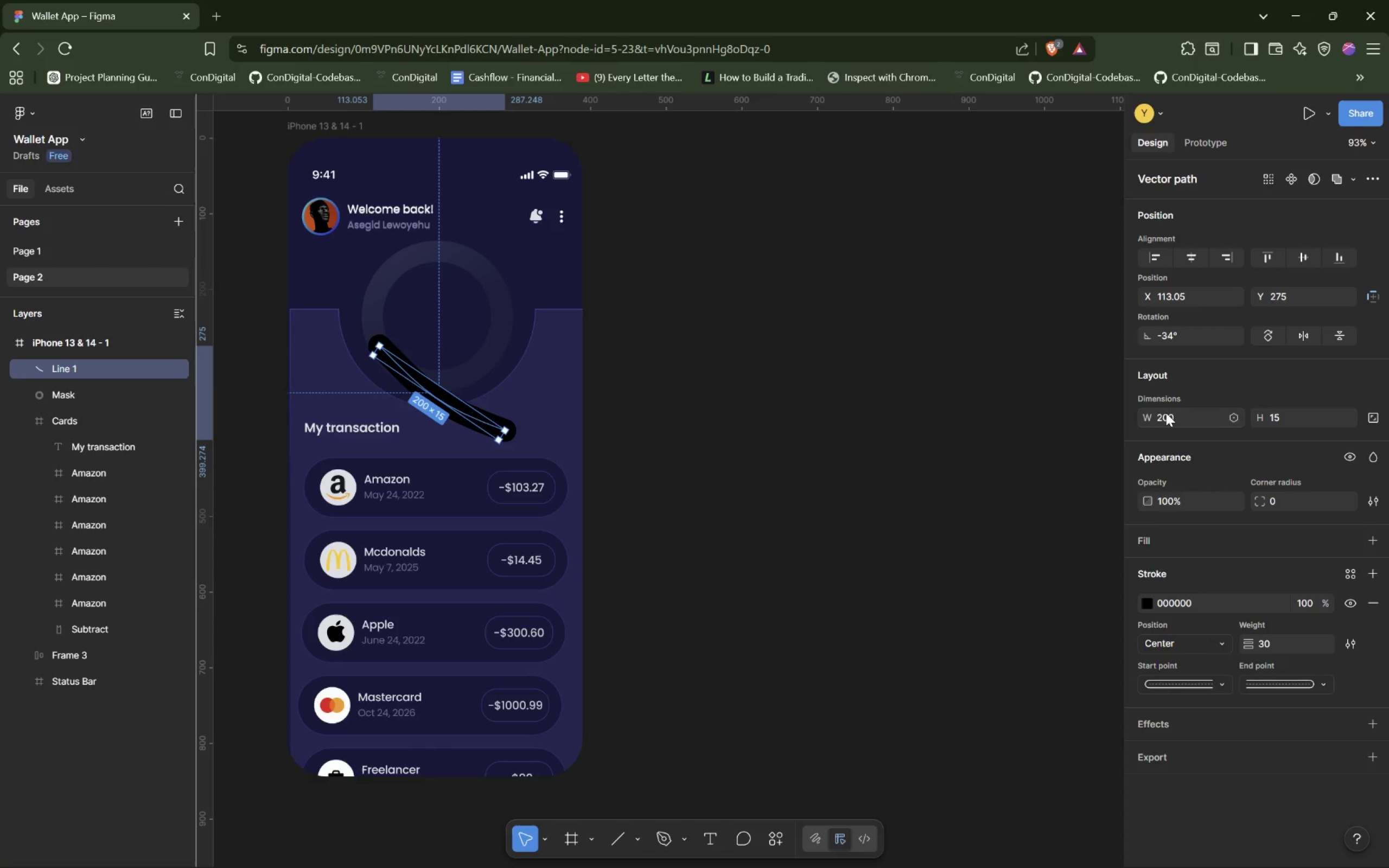 
double_click([1169, 417])
 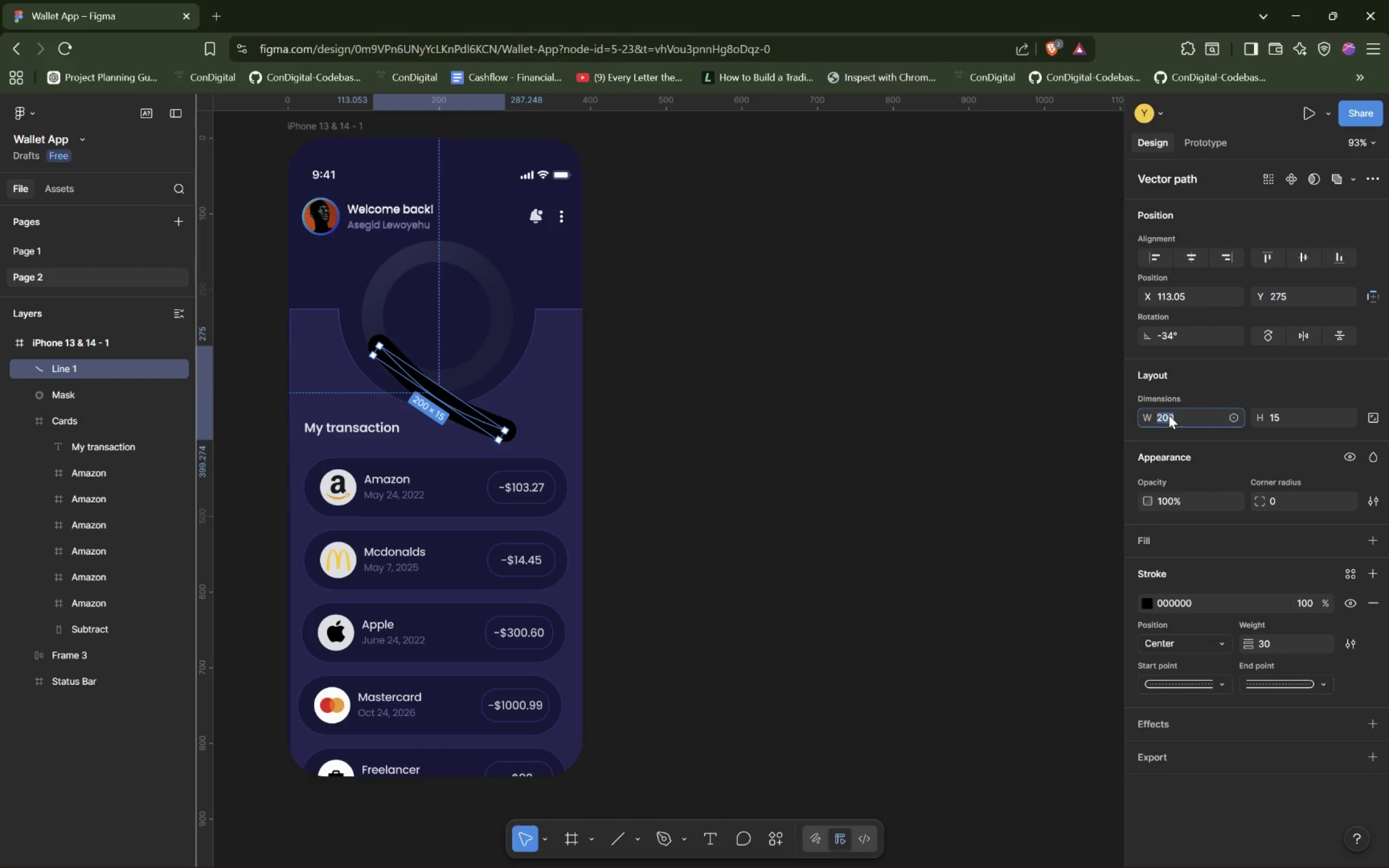 
type(63)
 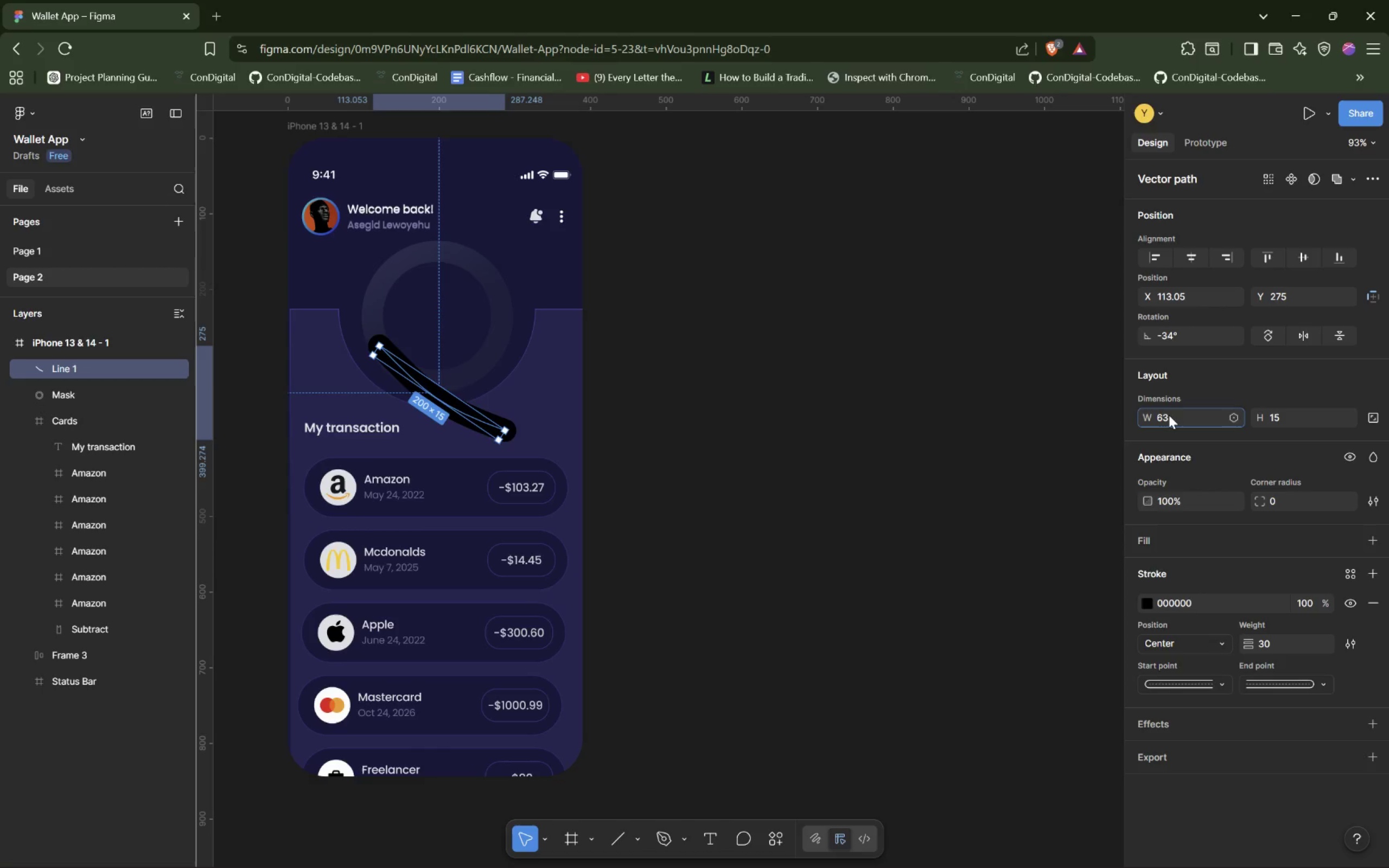 
key(Enter)
 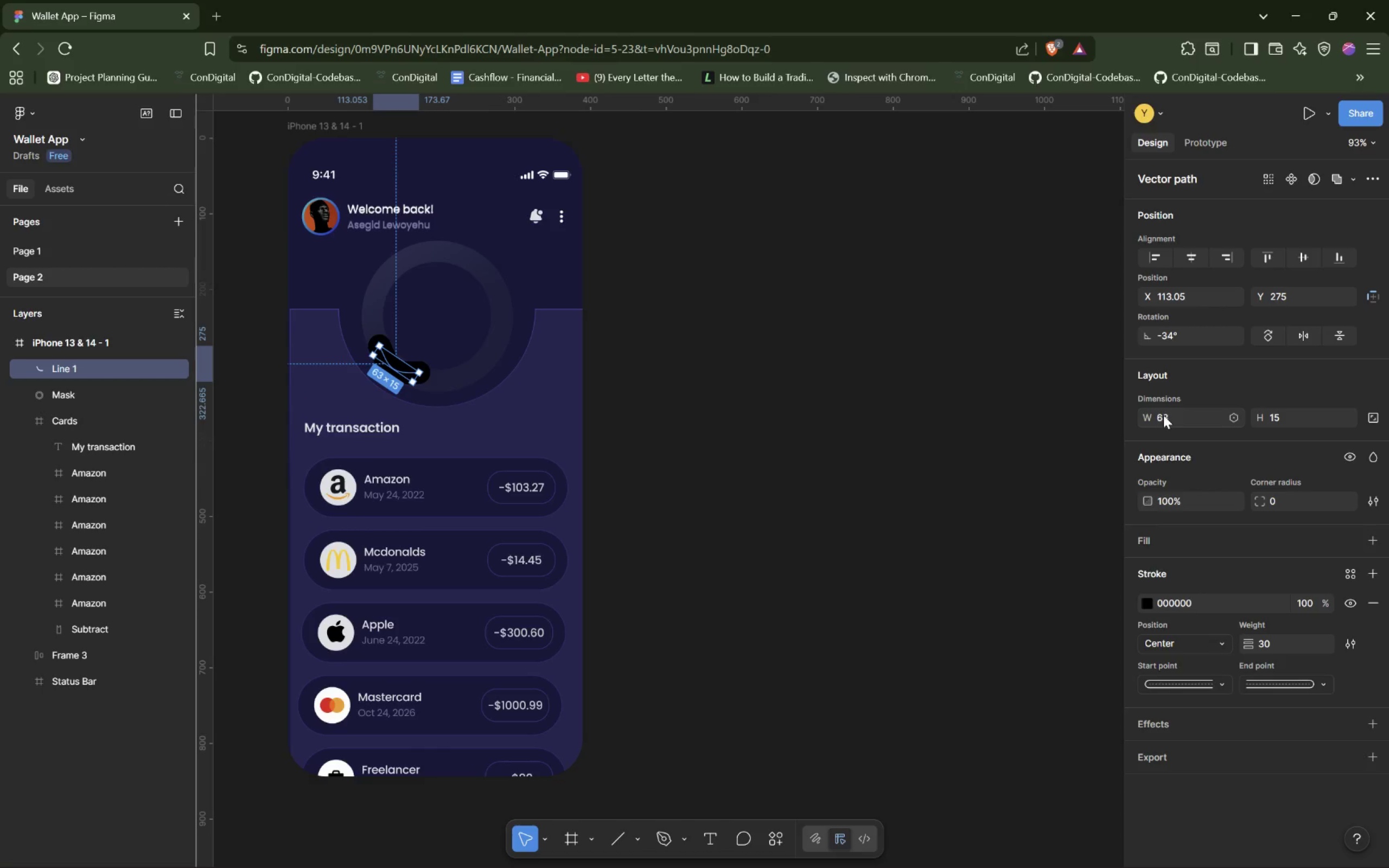 
wait(8.52)
 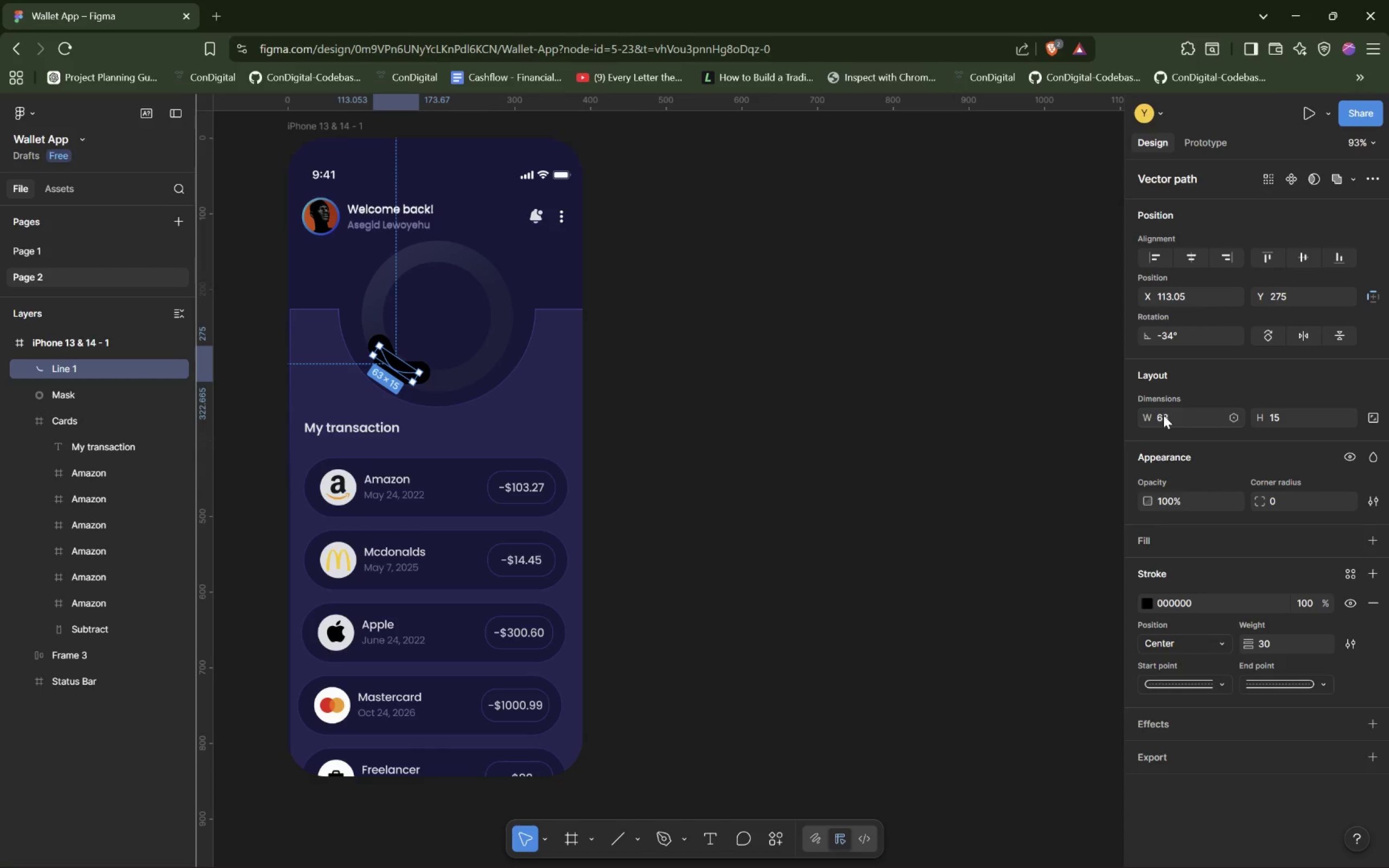 
scroll: coordinate [1162, 415], scroll_direction: up, amount: 1.0
 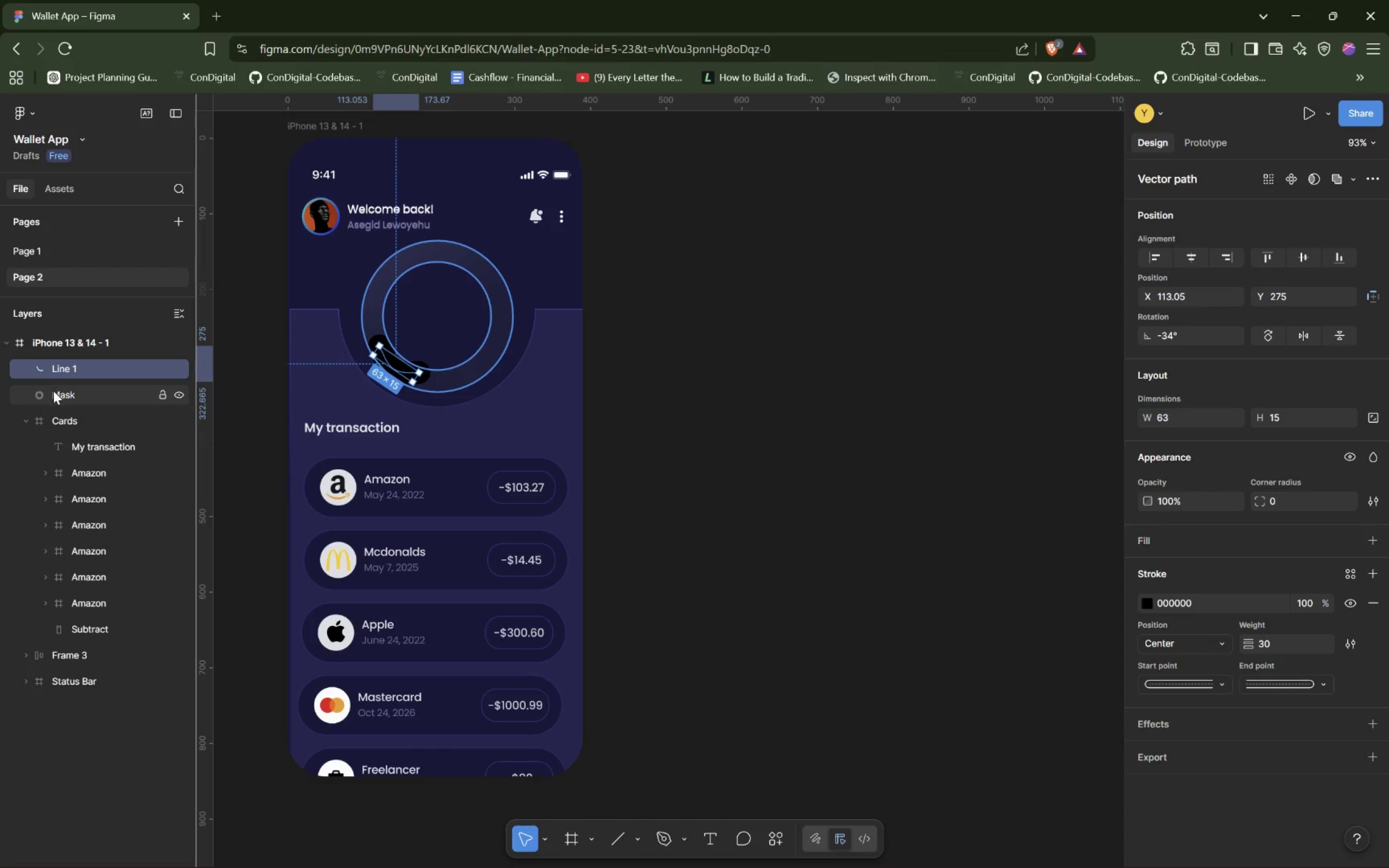 
left_click([55, 394])
 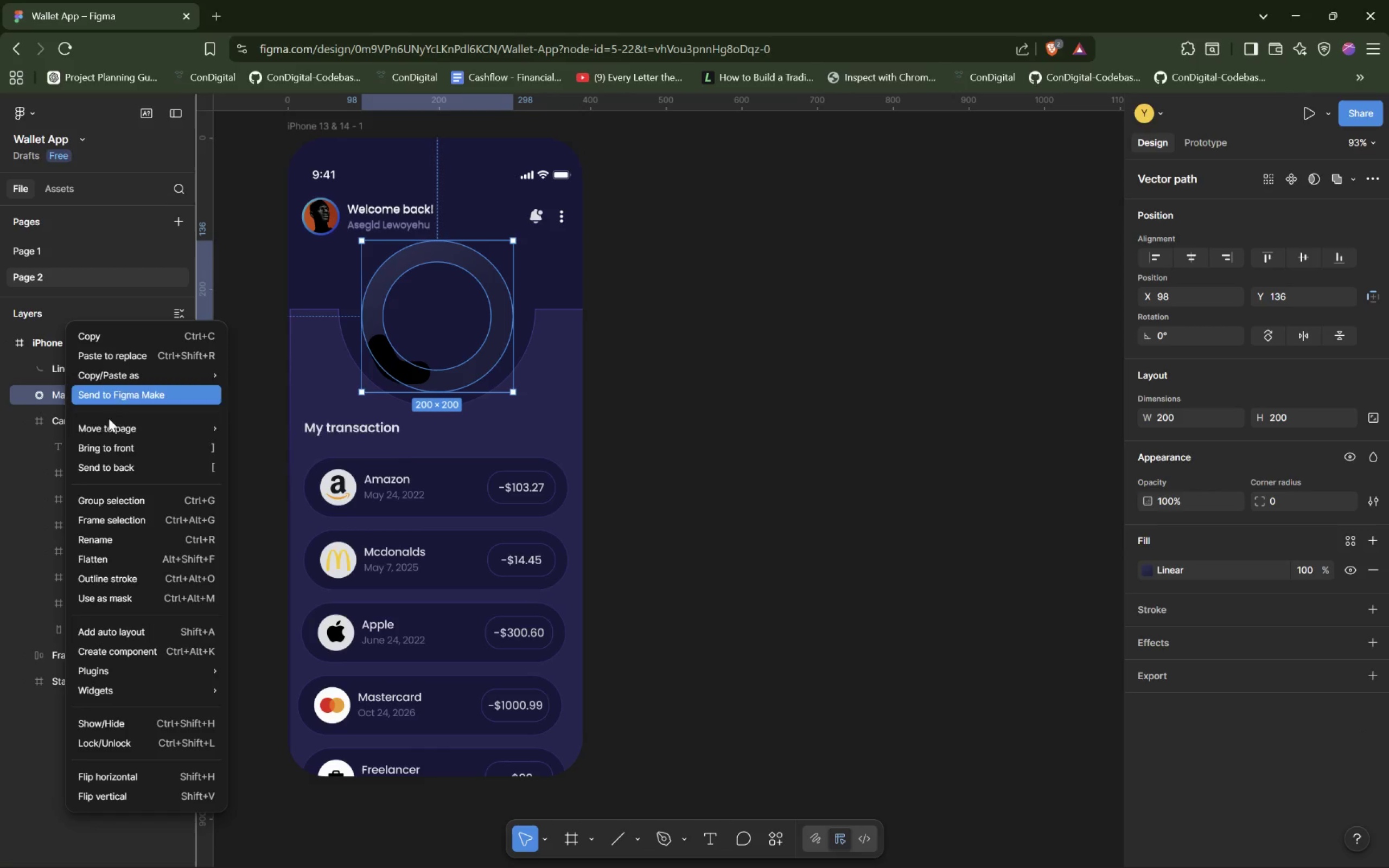 
left_click([125, 596])
 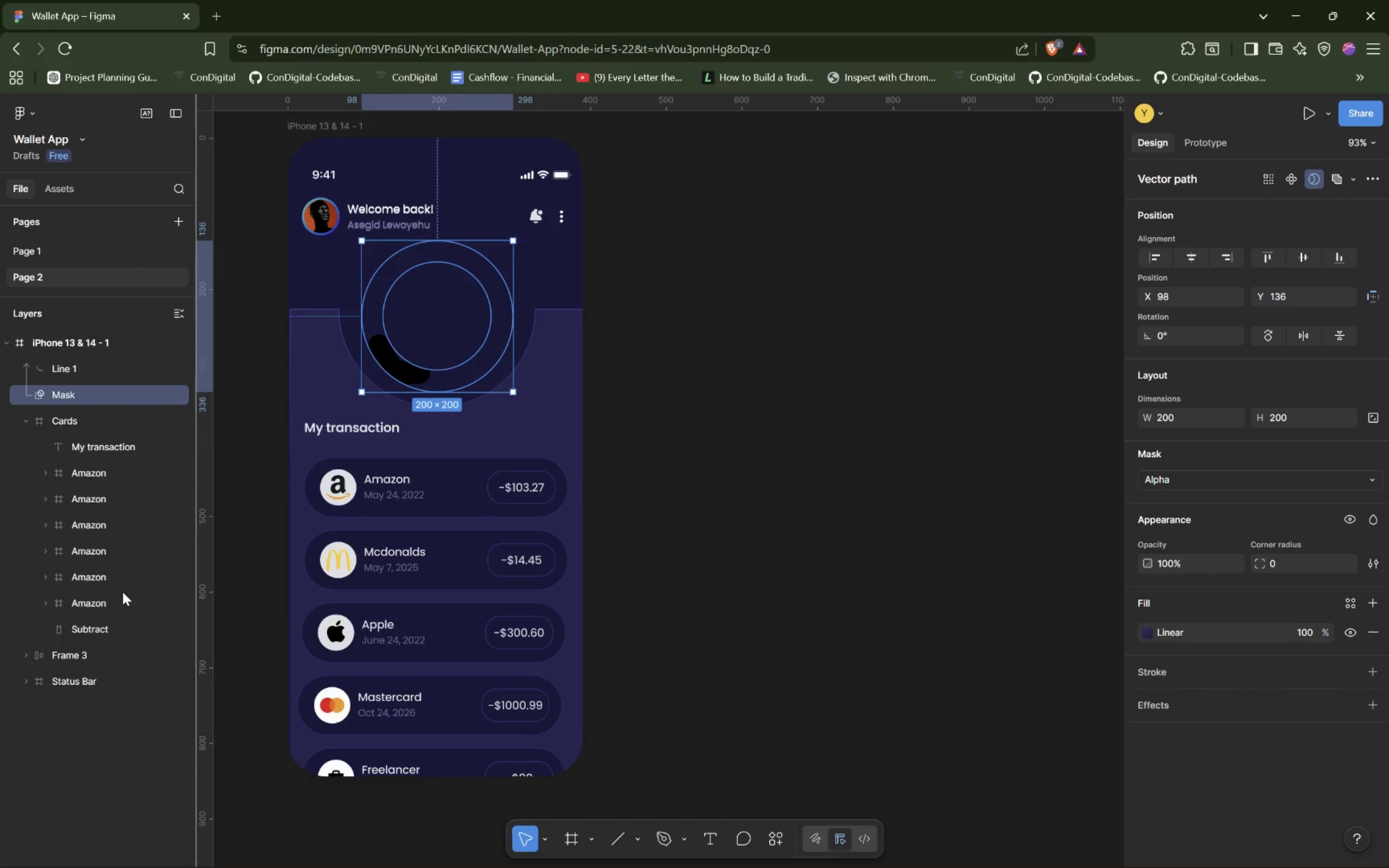 
wait(12.84)
 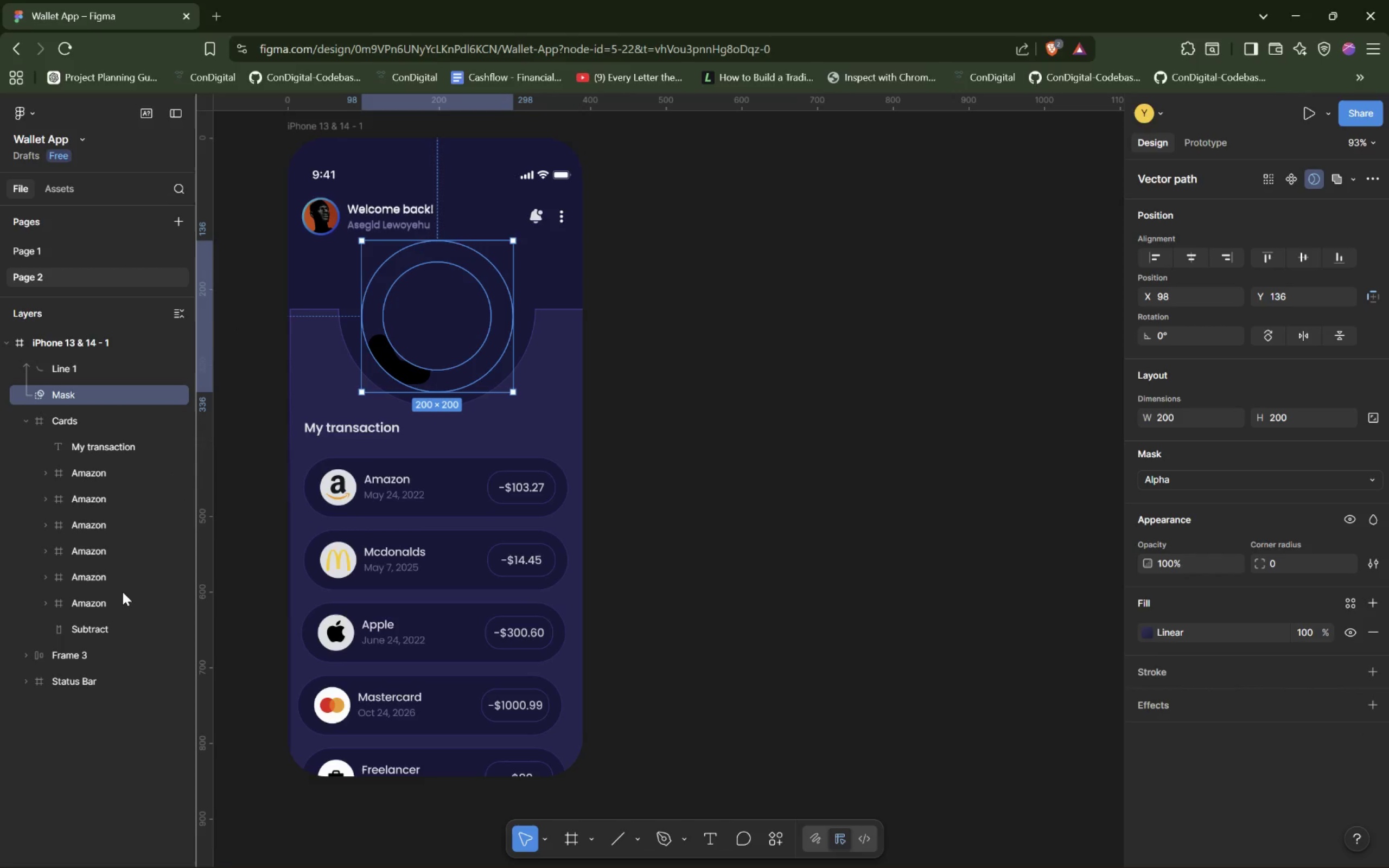 
left_click([402, 367])
 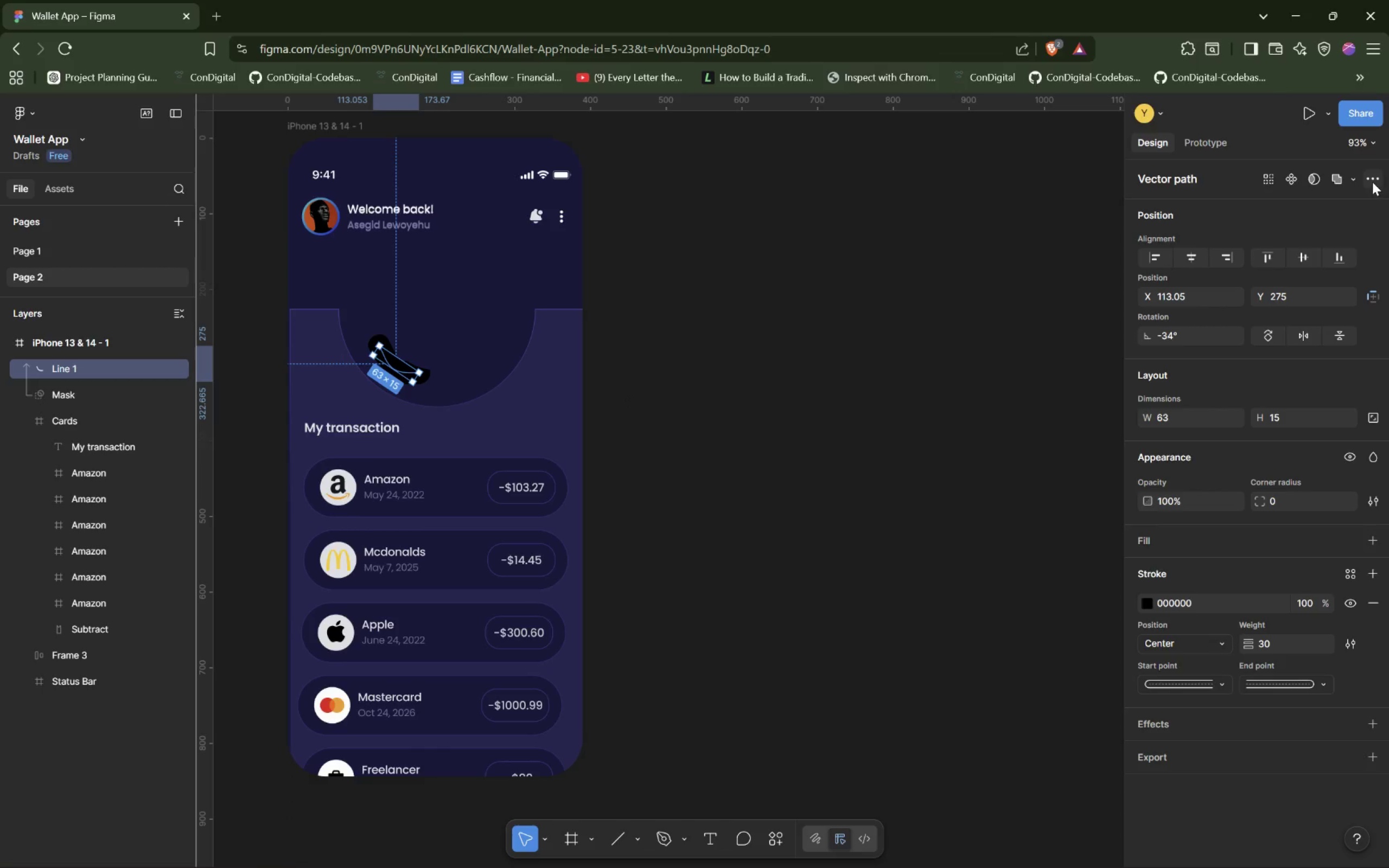 
left_click([1324, 205])
 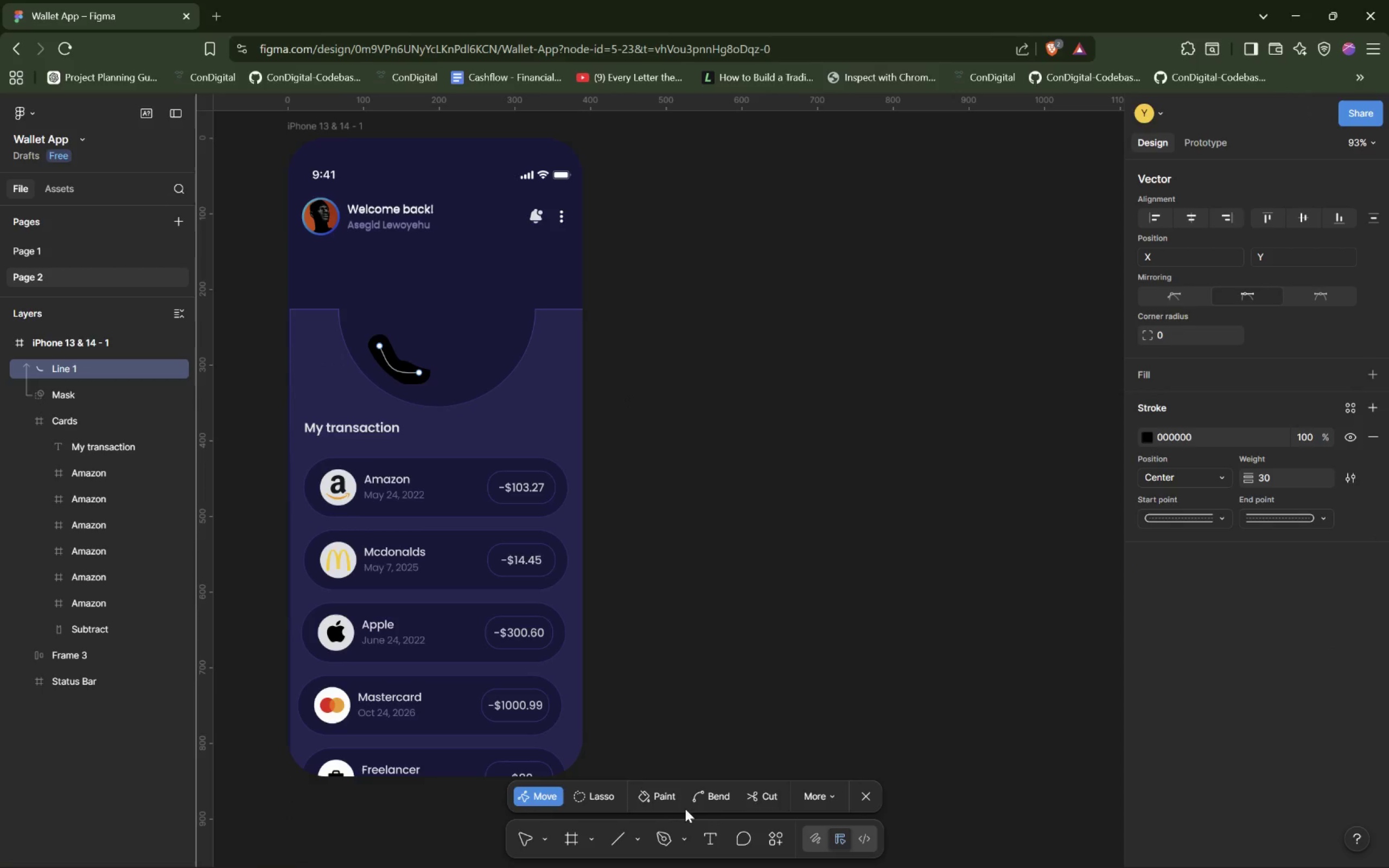 
left_click([709, 799])
 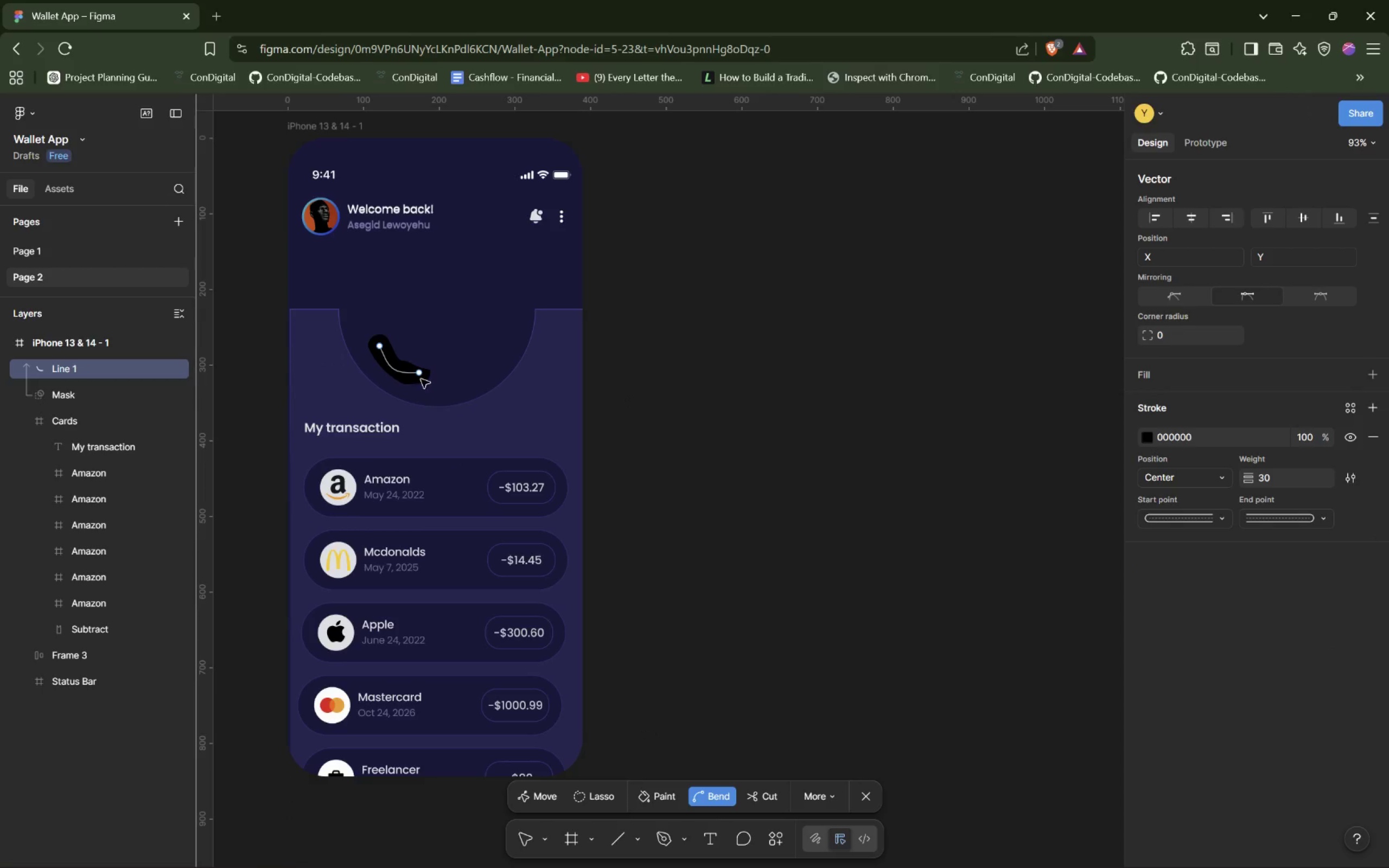 
left_click_drag(start_coordinate=[421, 378], to_coordinate=[426, 384])
 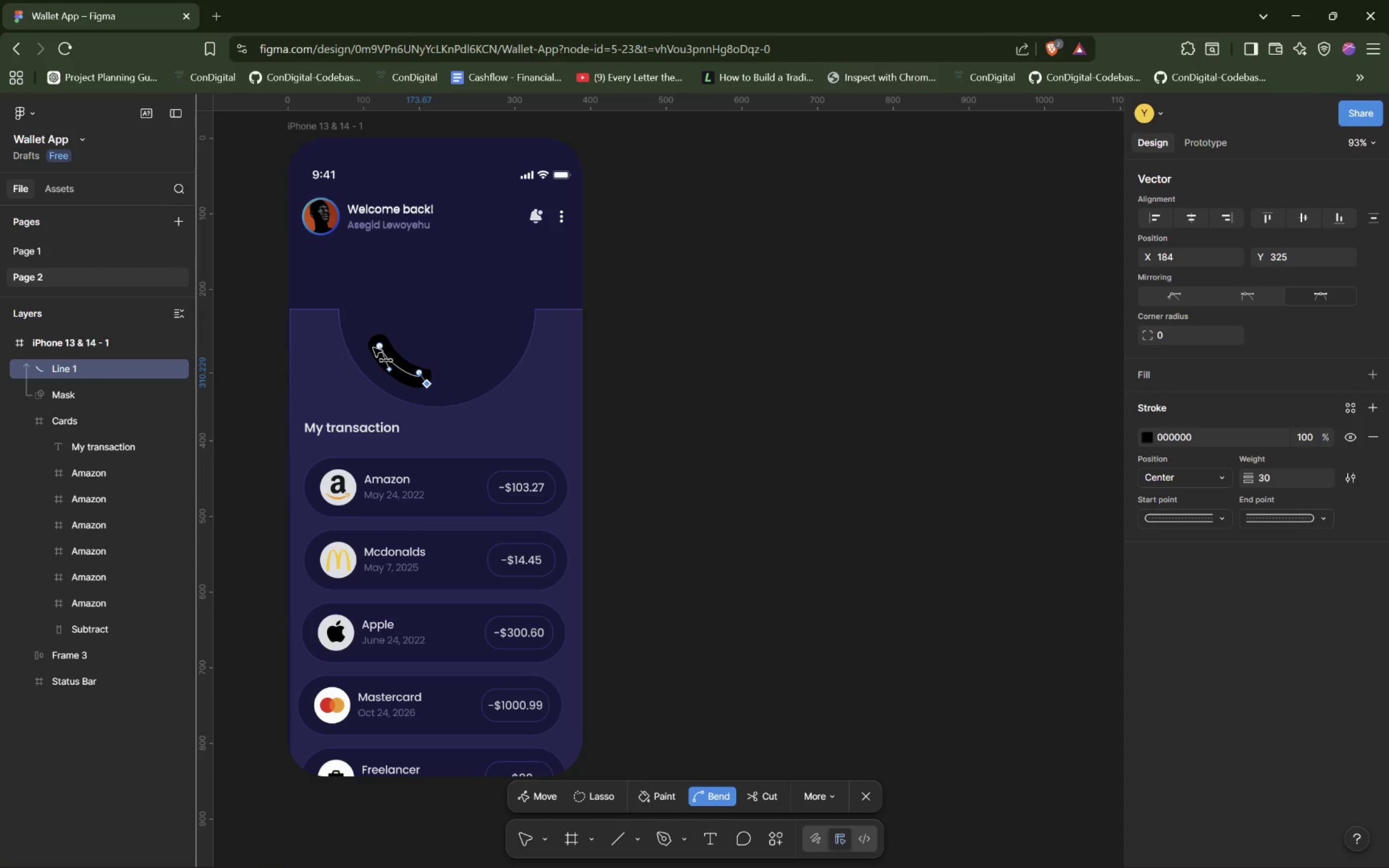 
left_click_drag(start_coordinate=[375, 348], to_coordinate=[361, 352])
 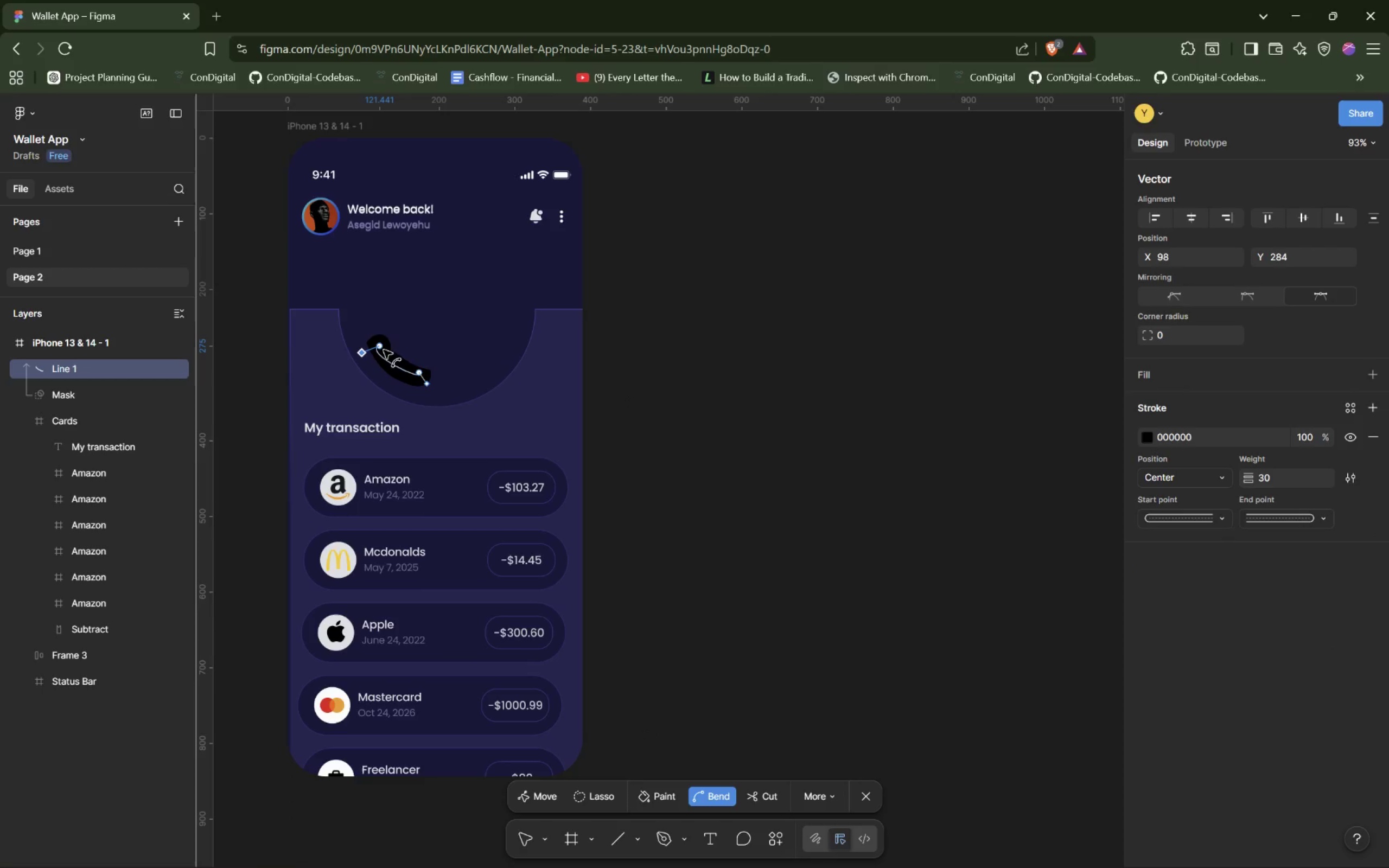 
left_click_drag(start_coordinate=[381, 344], to_coordinate=[372, 342])
 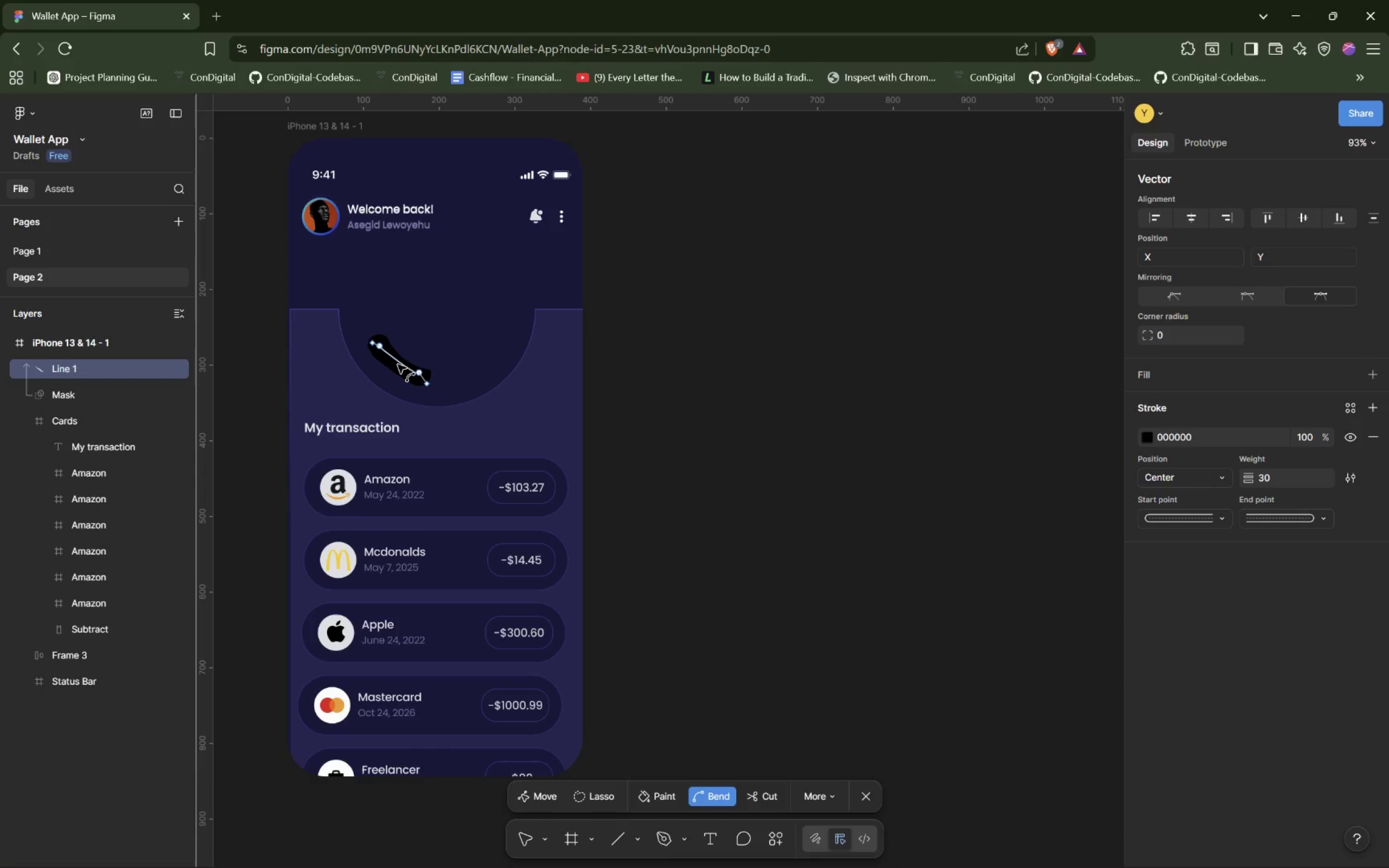 
left_click_drag(start_coordinate=[403, 364], to_coordinate=[397, 373])
 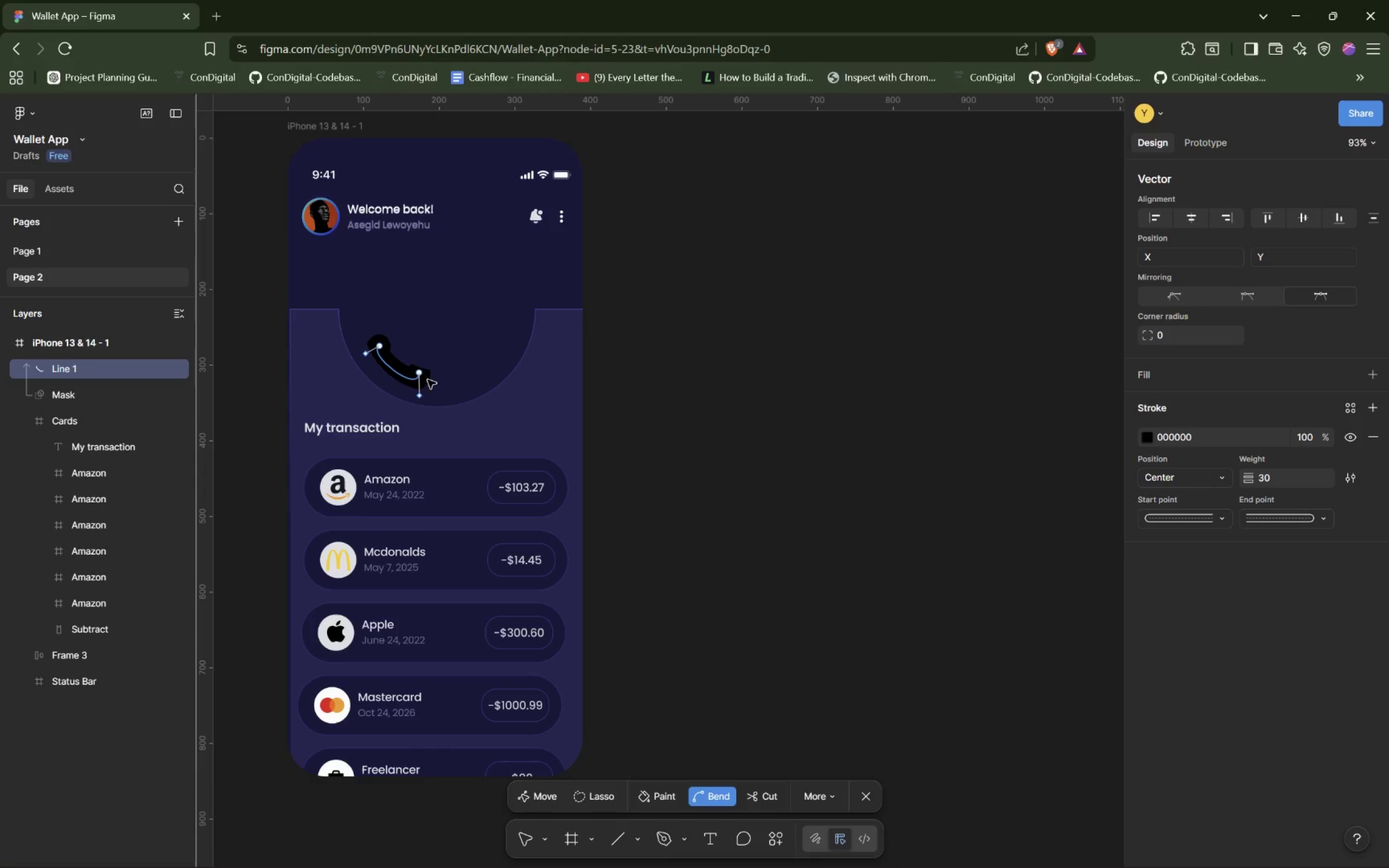 
left_click_drag(start_coordinate=[424, 378], to_coordinate=[415, 374])
 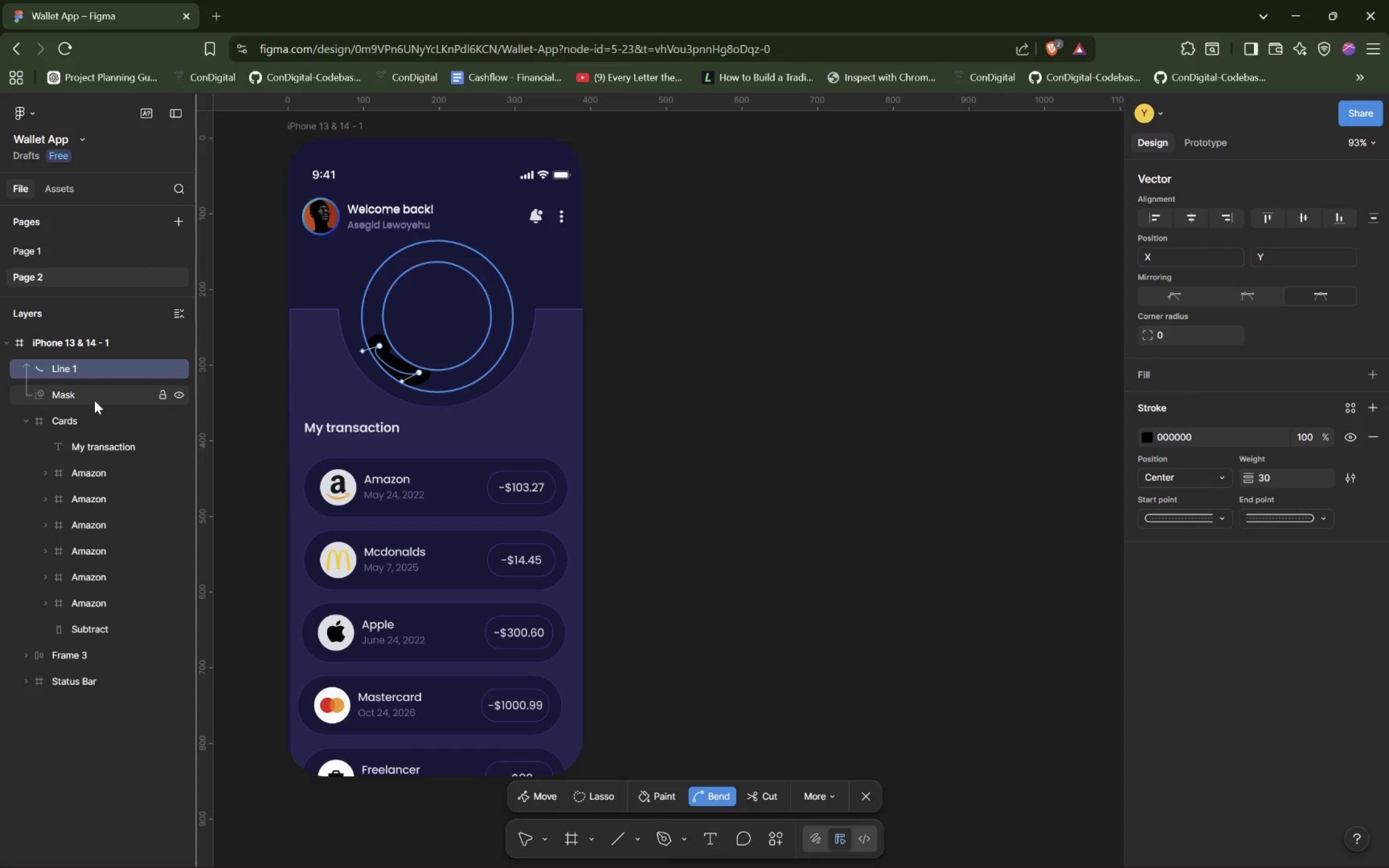 
left_click([94, 400])
 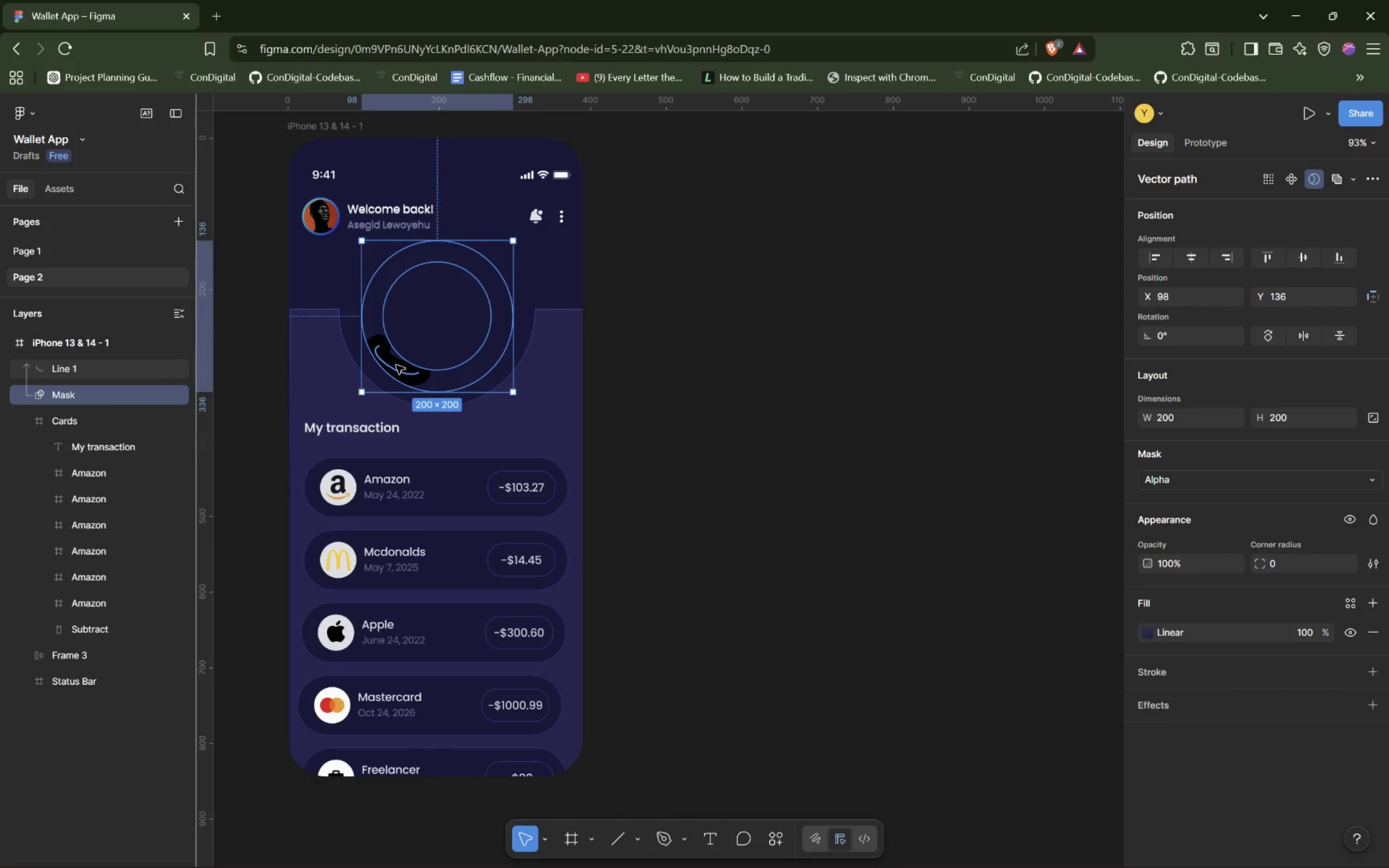 
left_click_drag(start_coordinate=[391, 361], to_coordinate=[396, 360])
 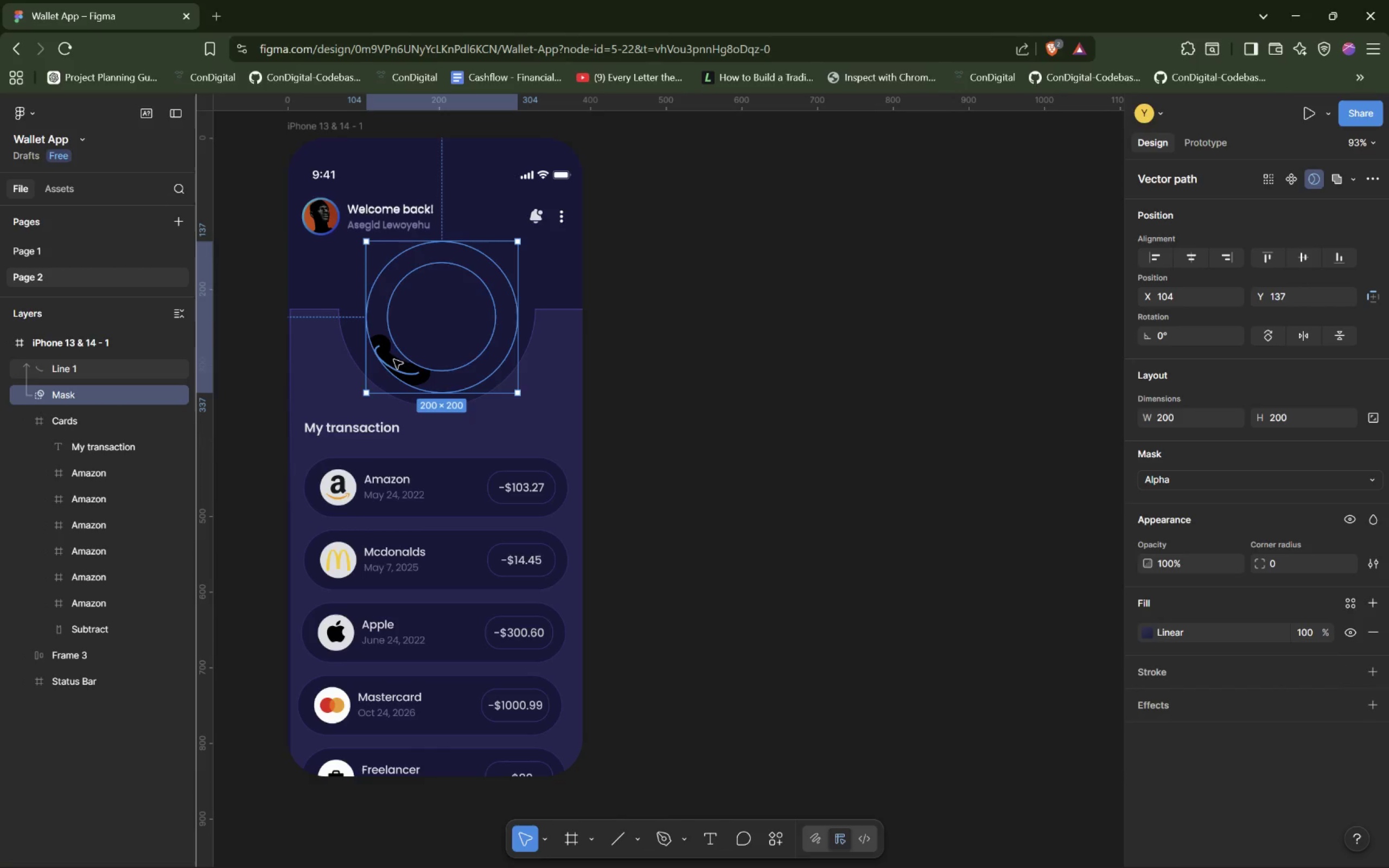 
left_click([392, 360])
 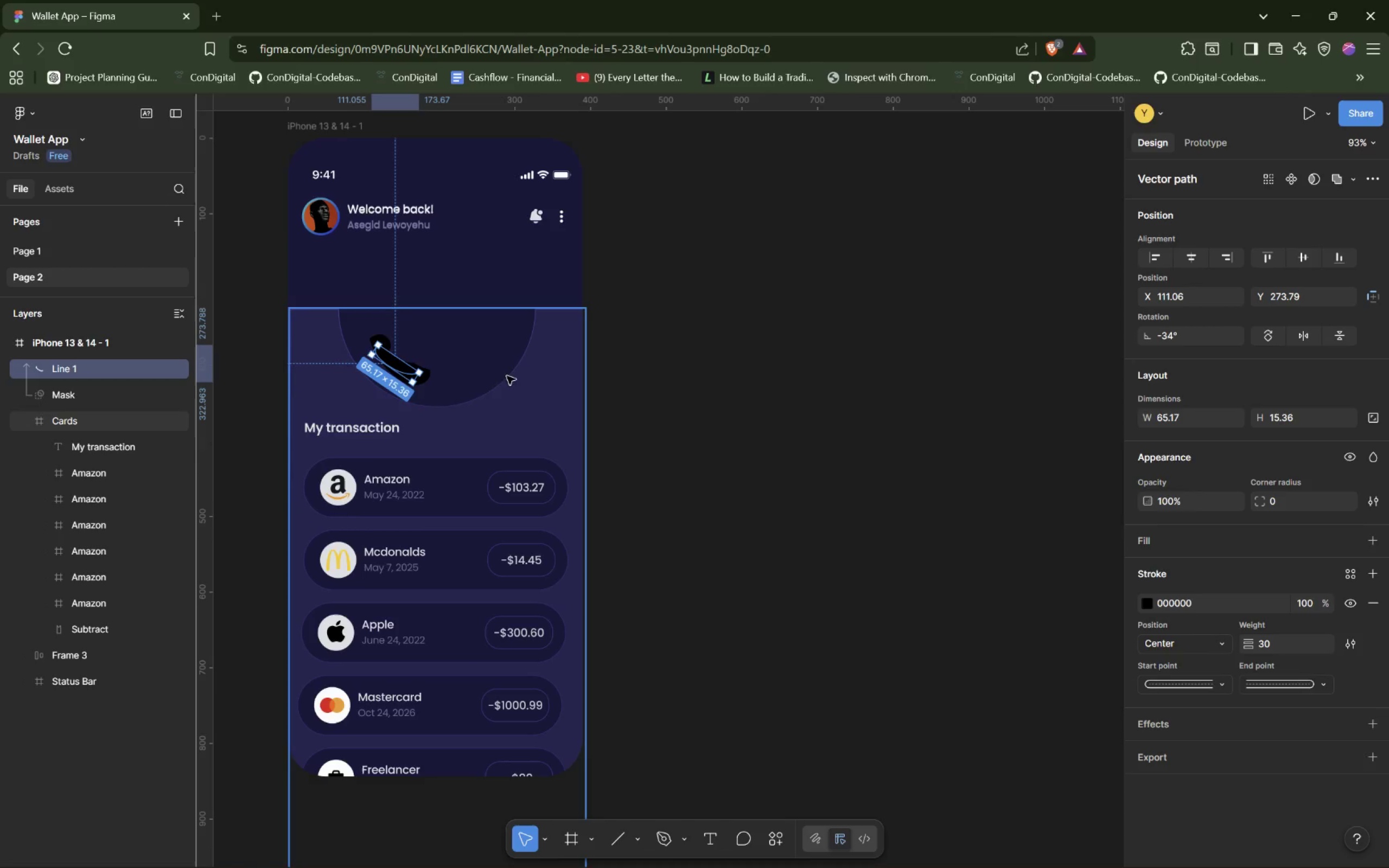 
key(Control+Z)
 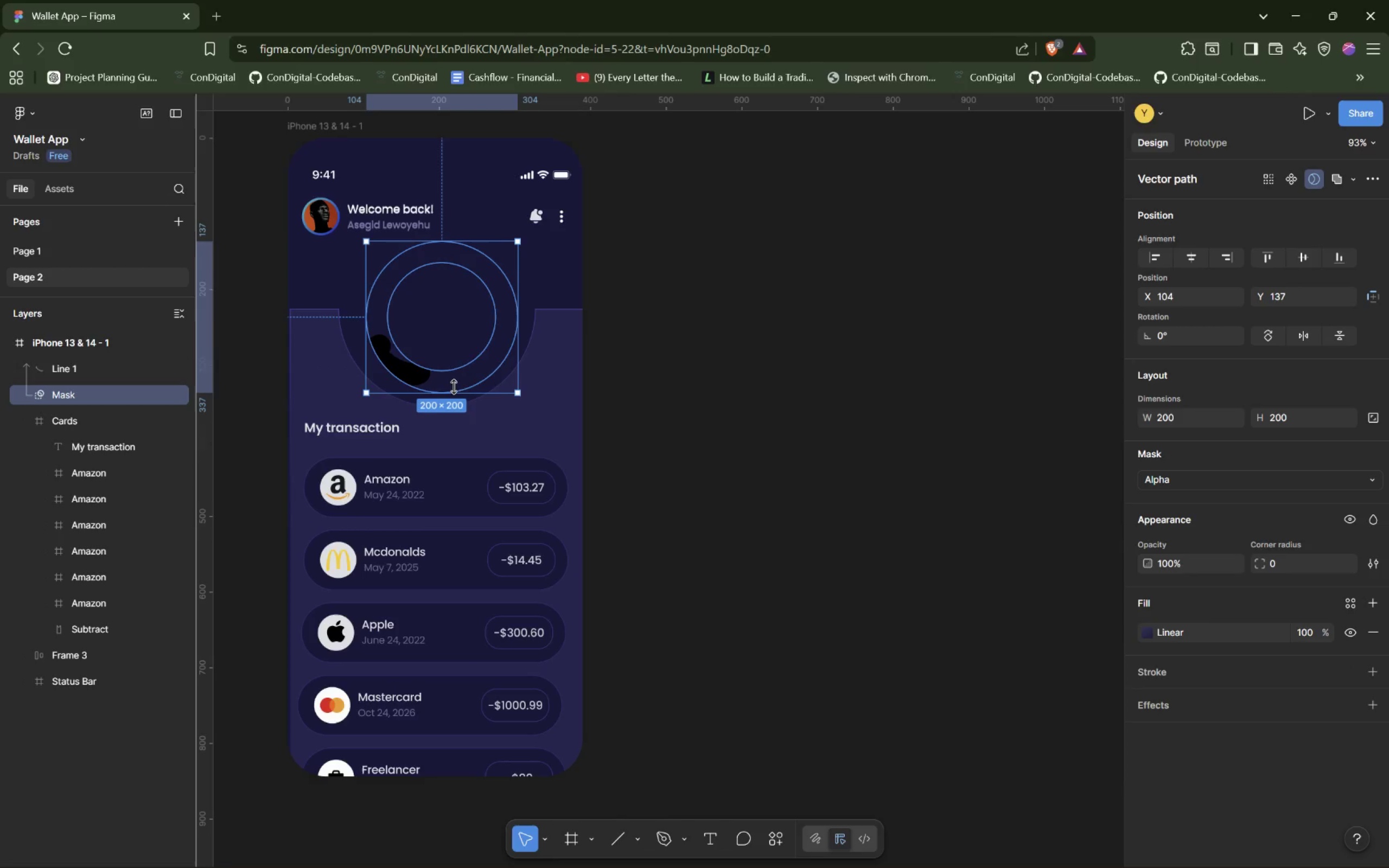 
key(Control+Z)
 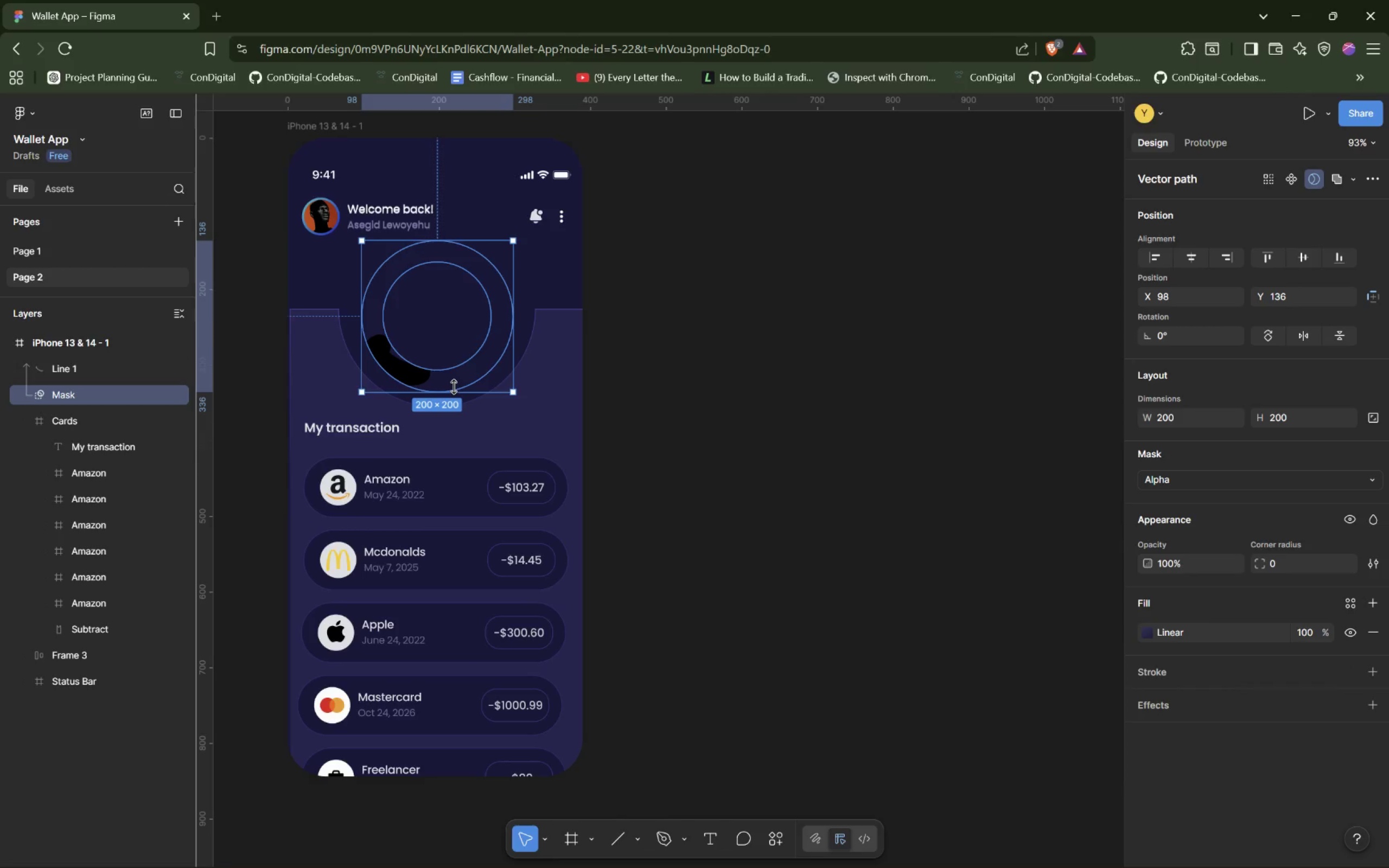 
key(Control+Z)
 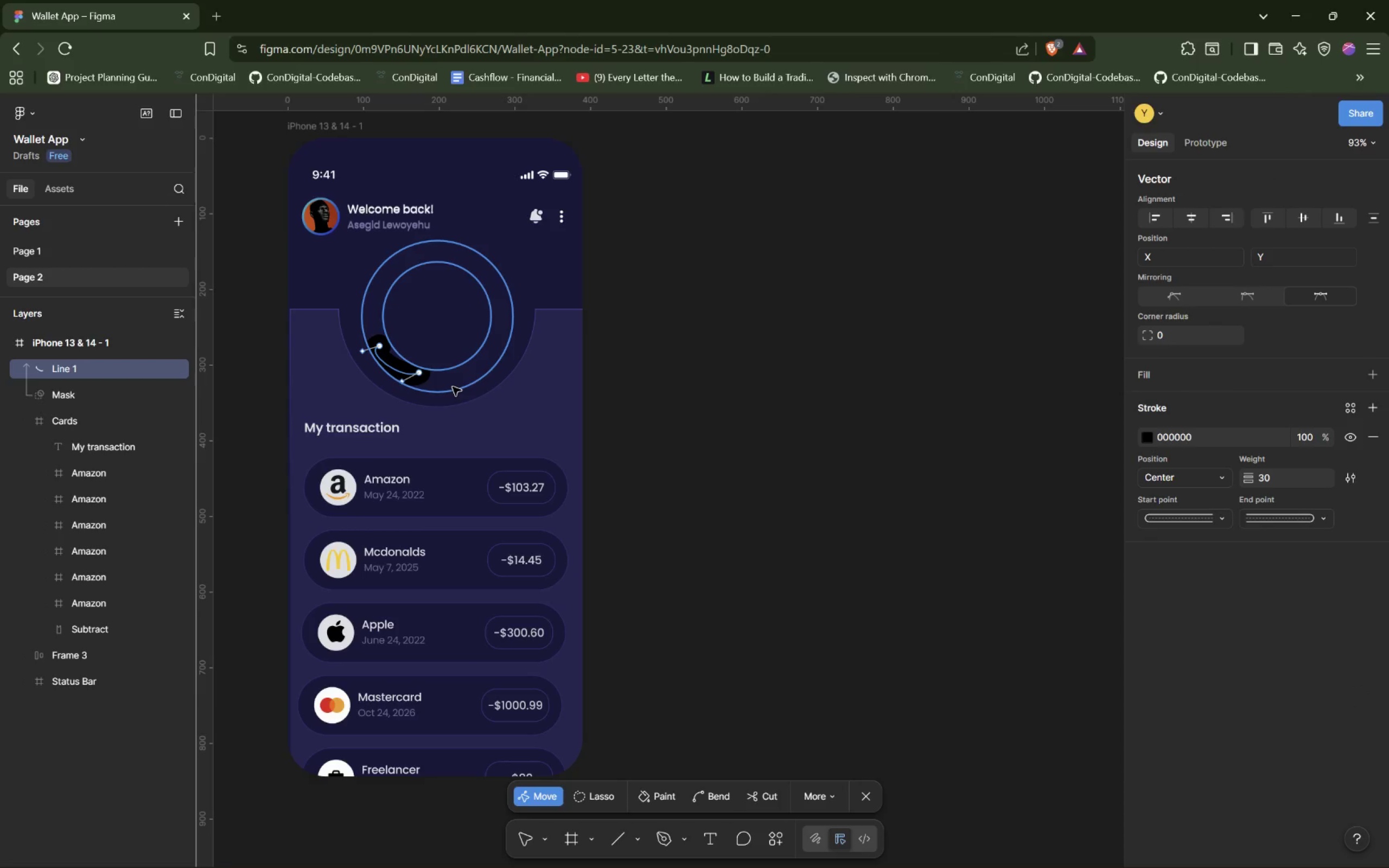 
key(Control+Z)
 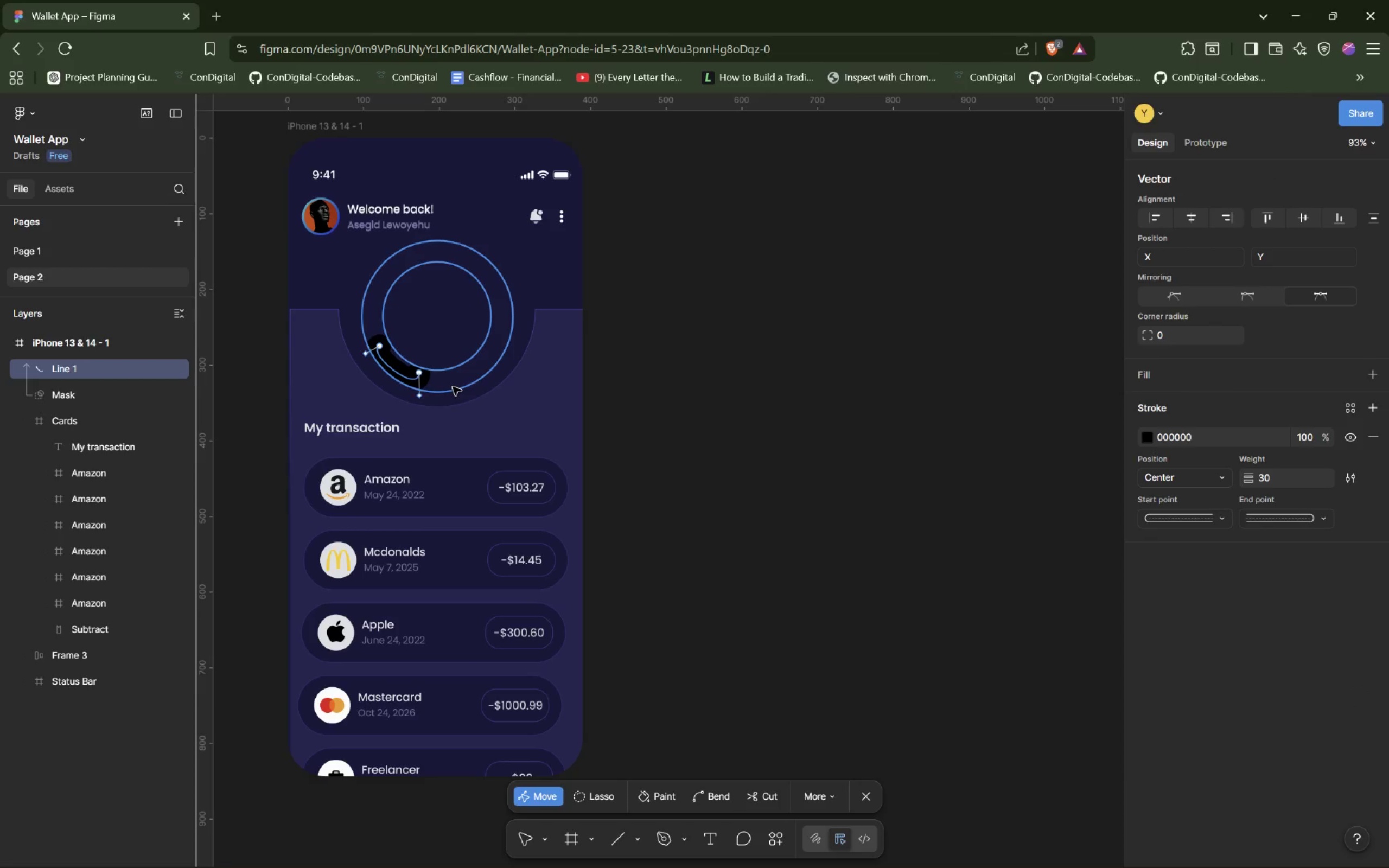 
key(Control+Z)
 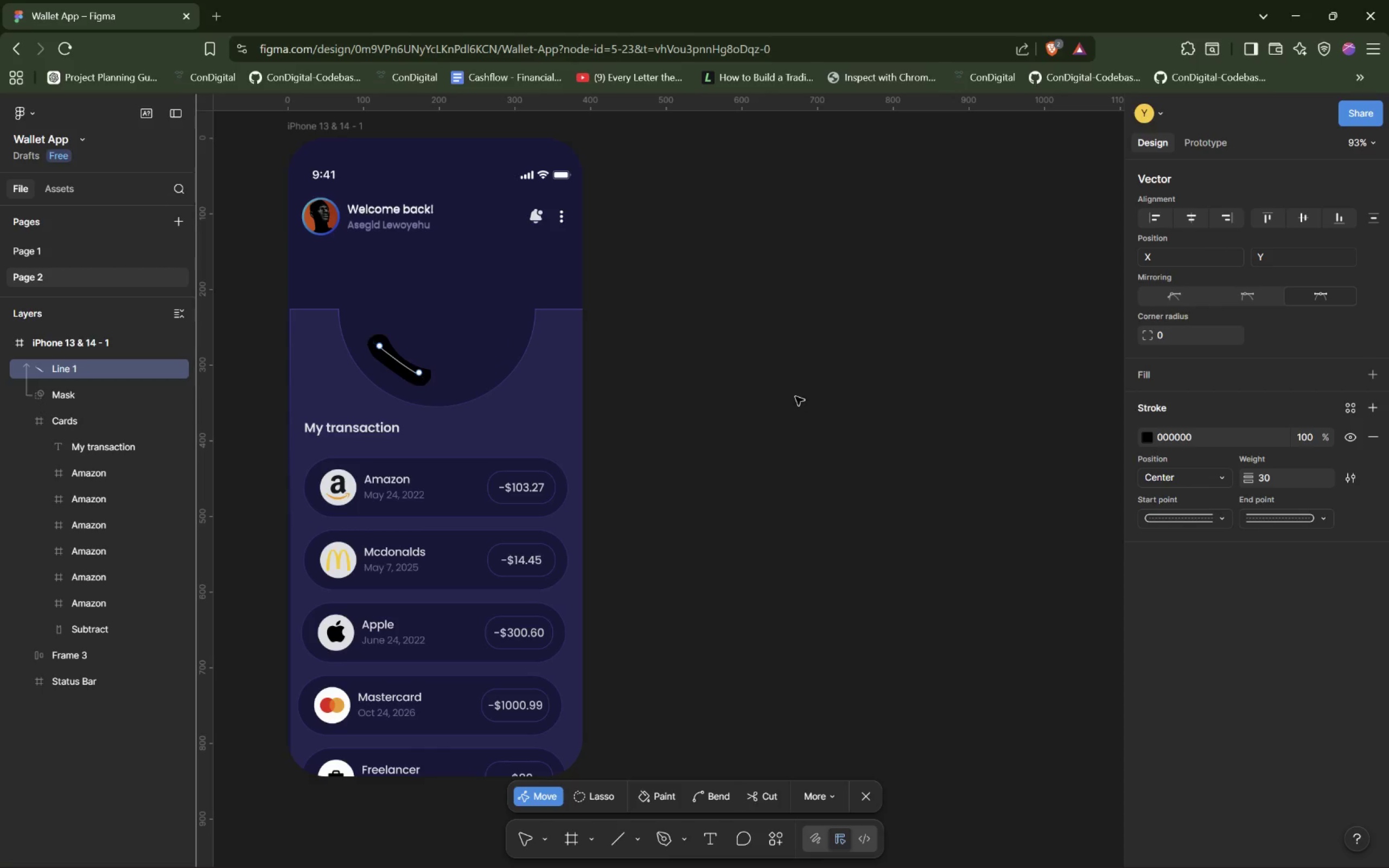 
key(Control+Z)
 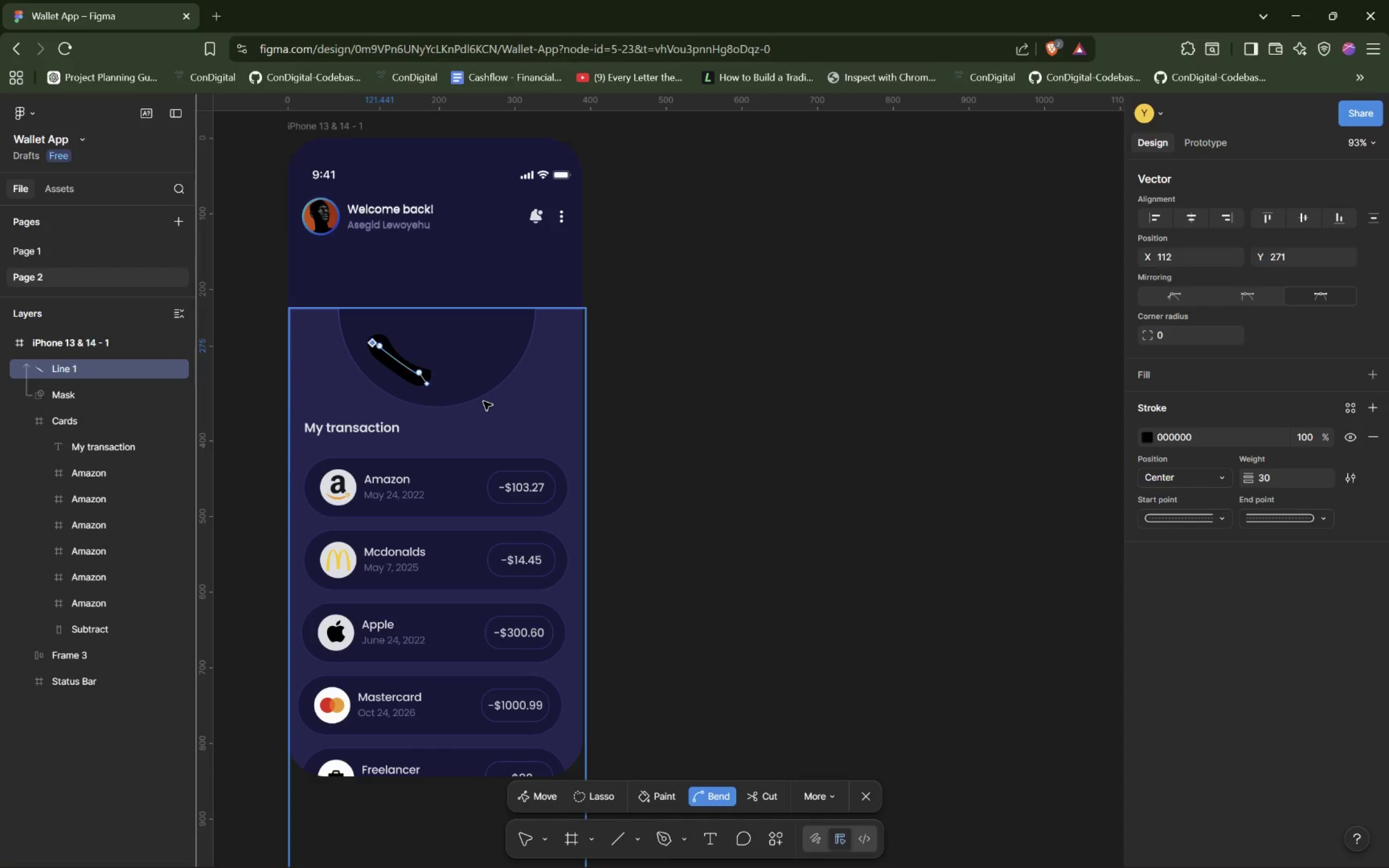 
key(Control+Z)
 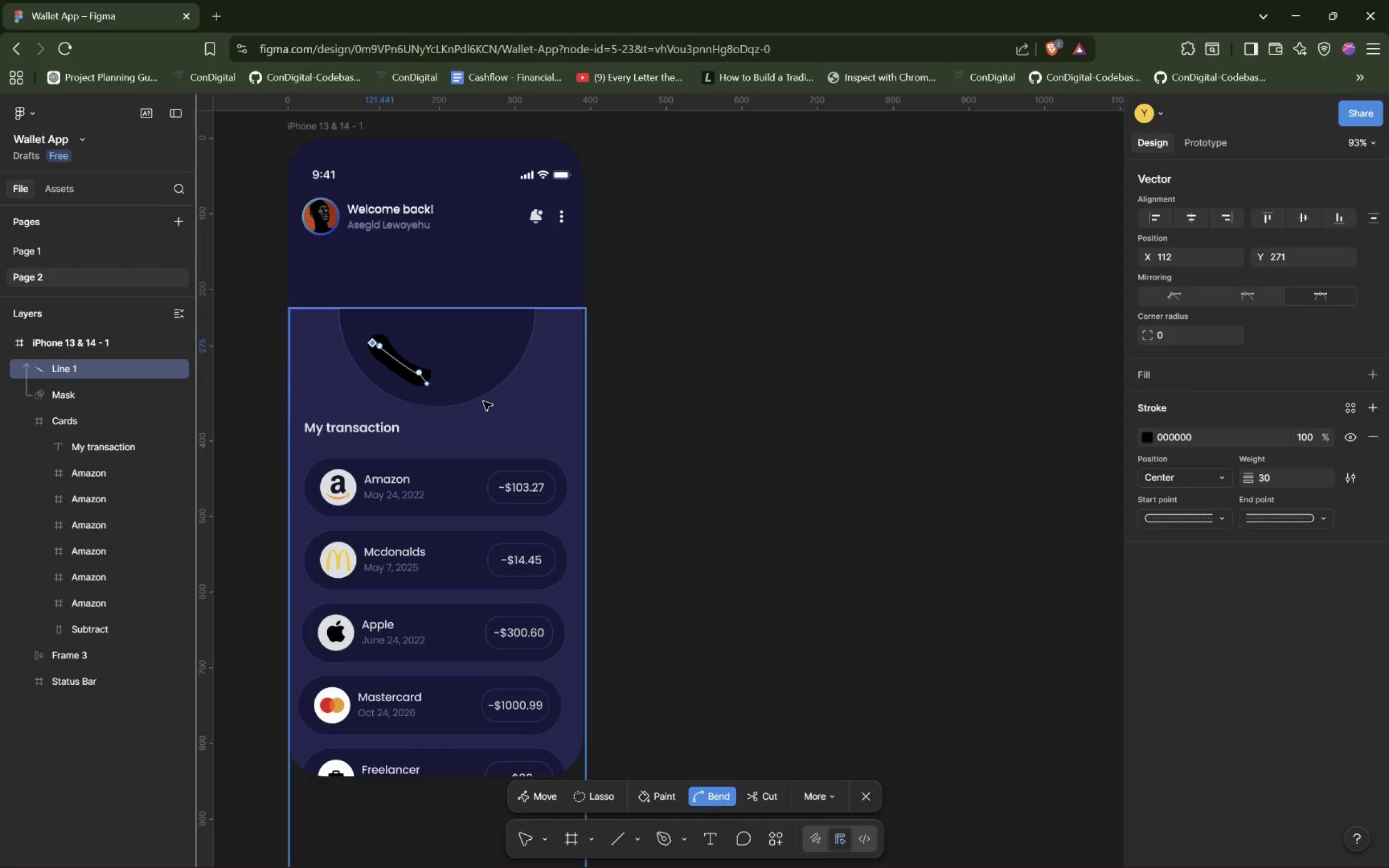 
key(Control+Z)
 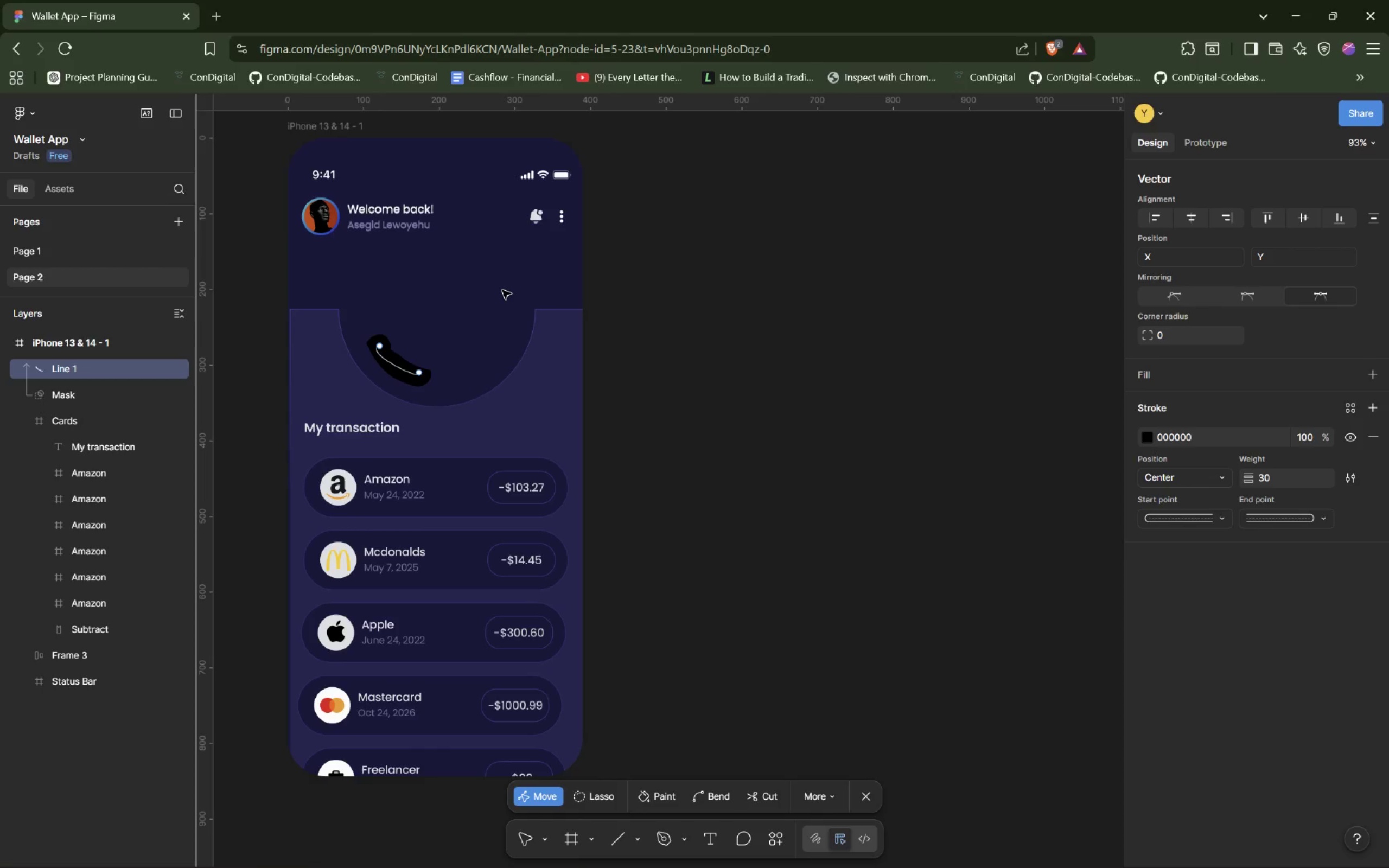 
left_click([101, 392])
 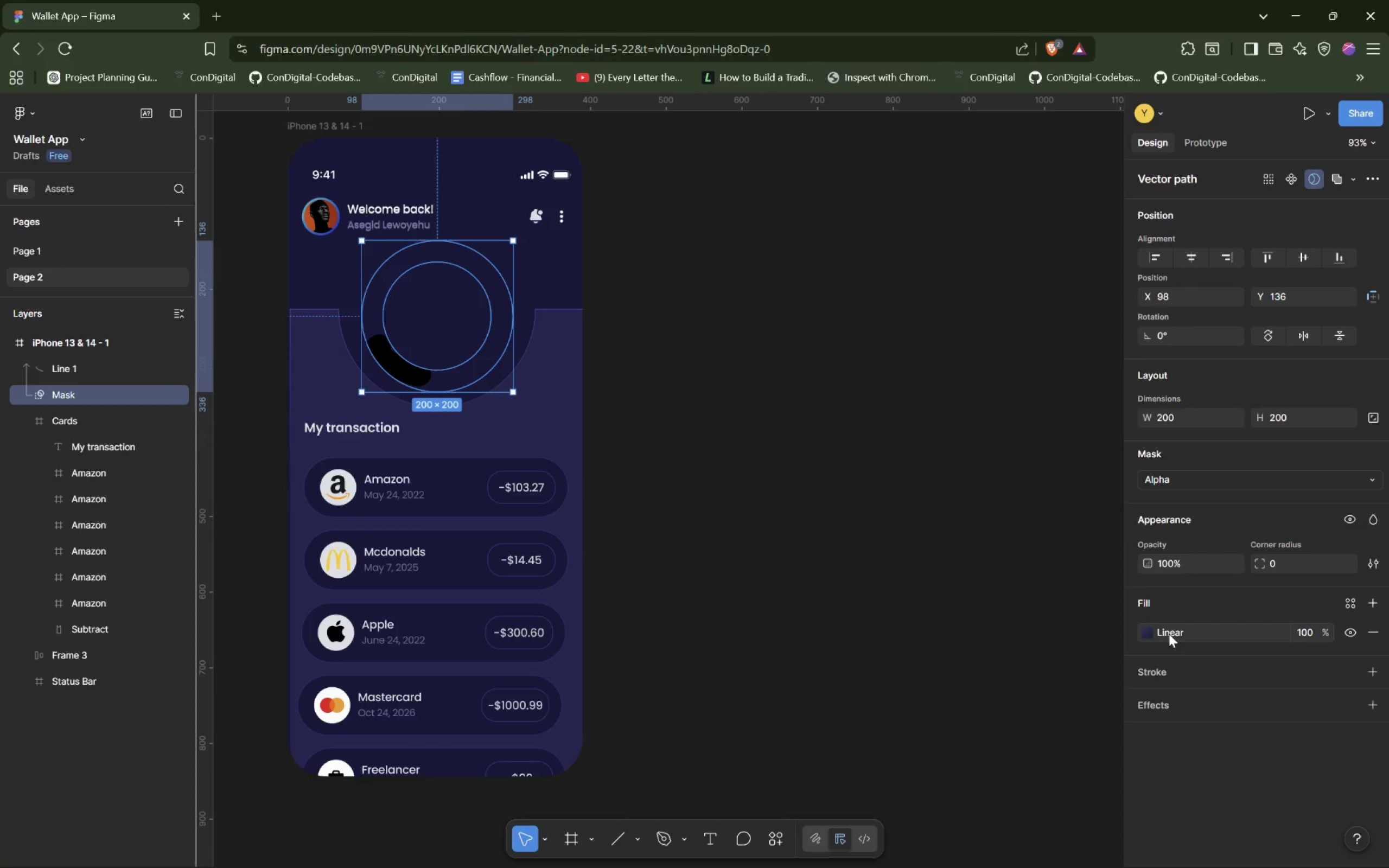 
left_click([1149, 636])
 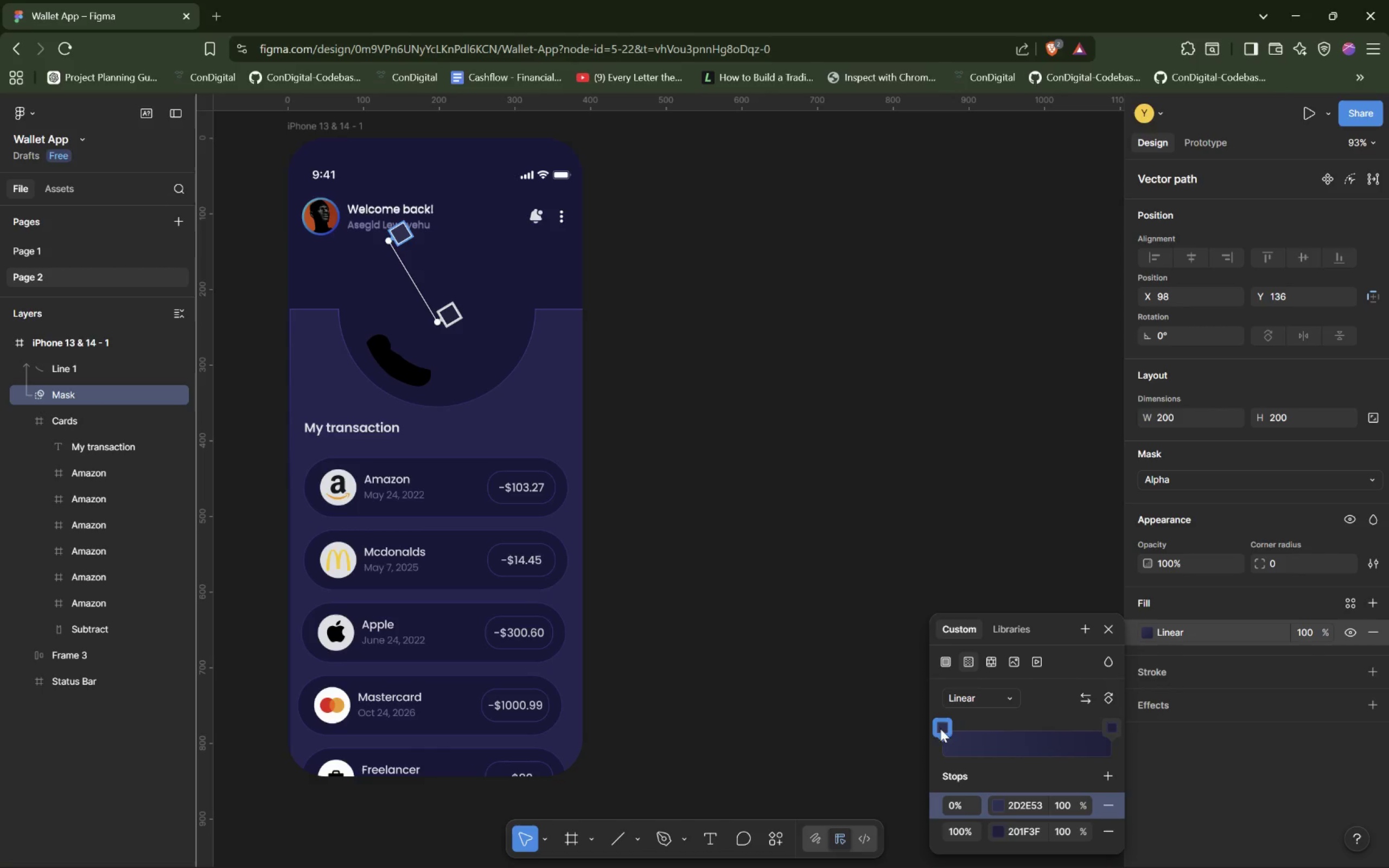 
left_click_drag(start_coordinate=[941, 726], to_coordinate=[976, 714])
 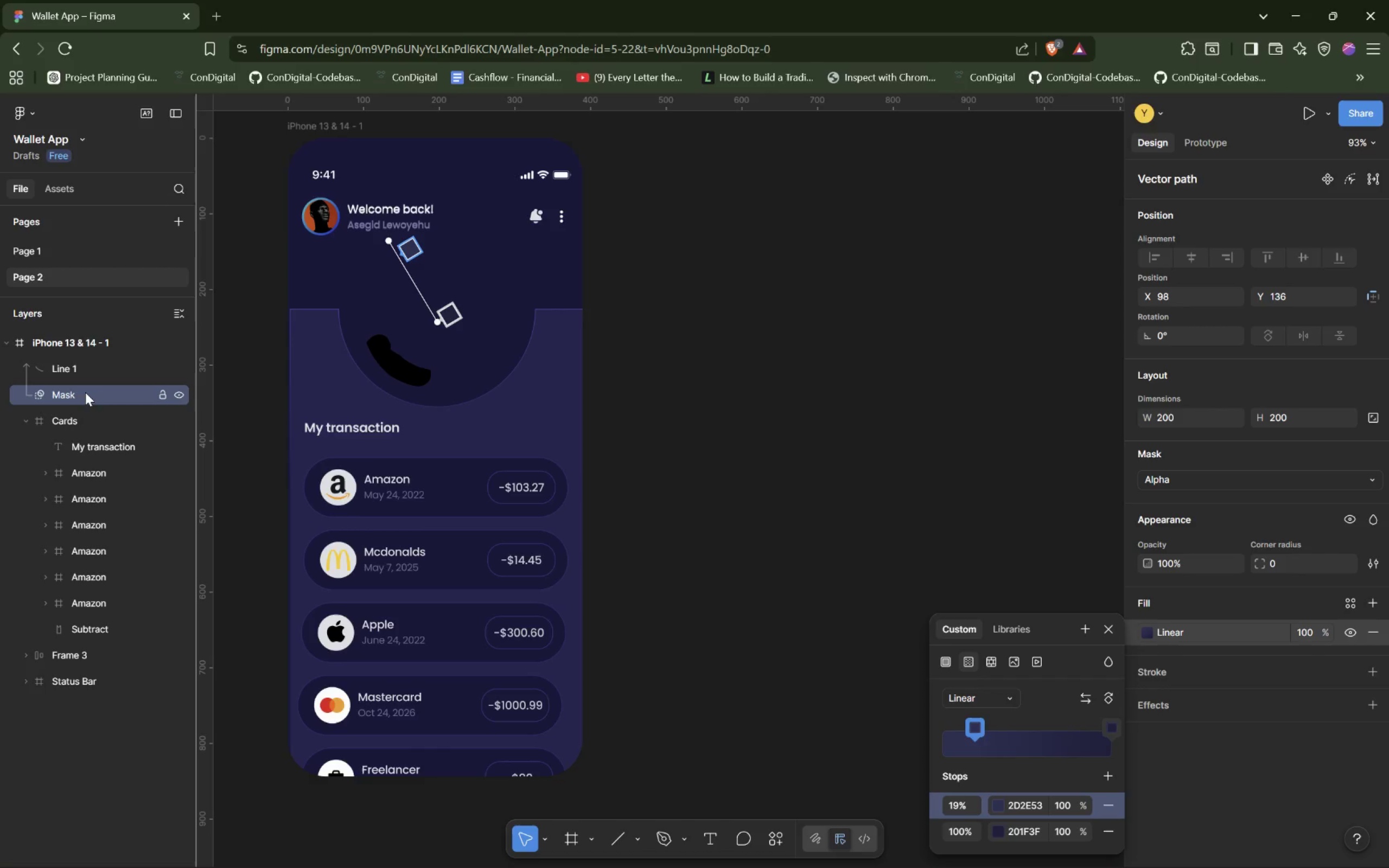 
right_click([85, 392])
 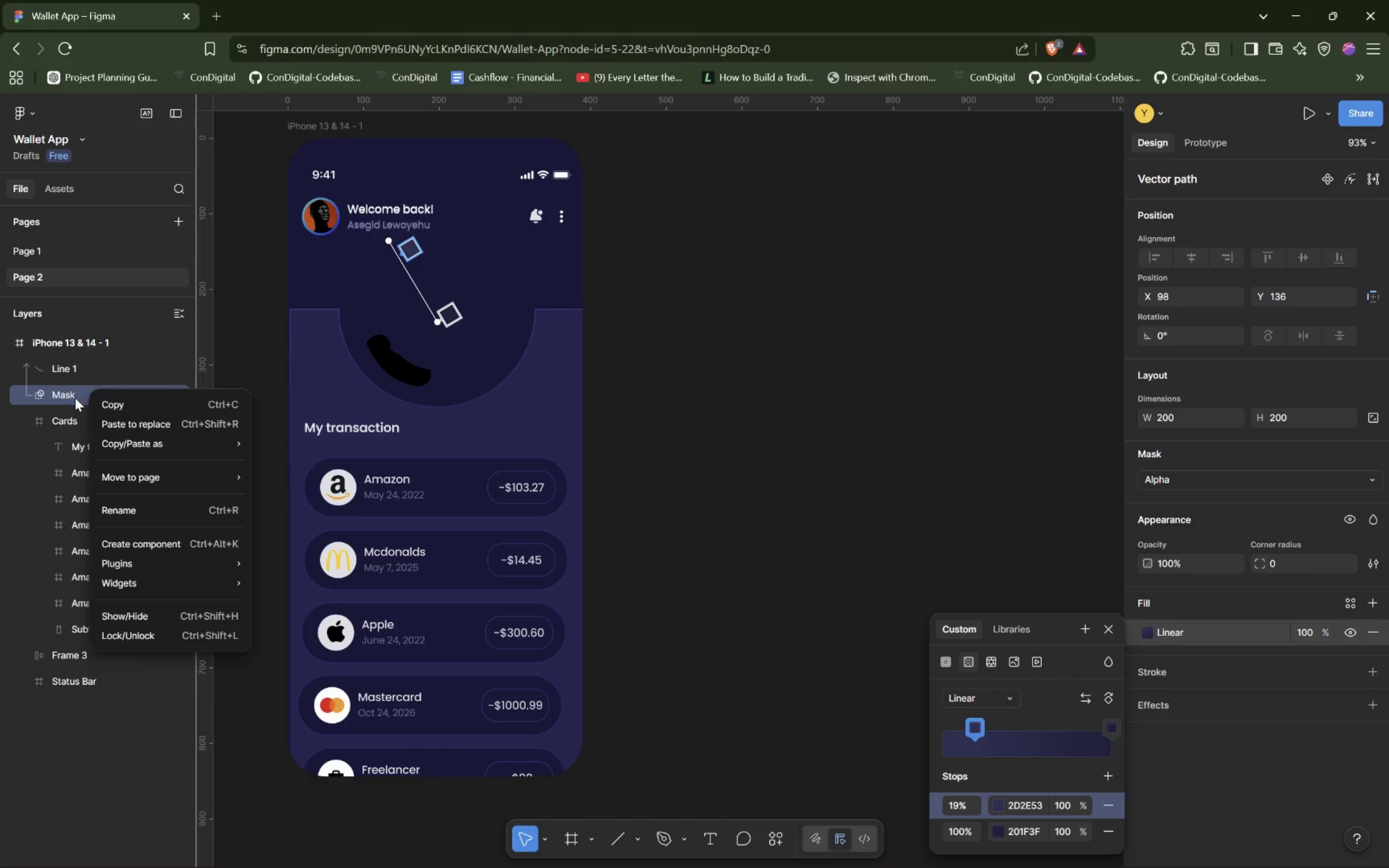 
left_click([75, 398])
 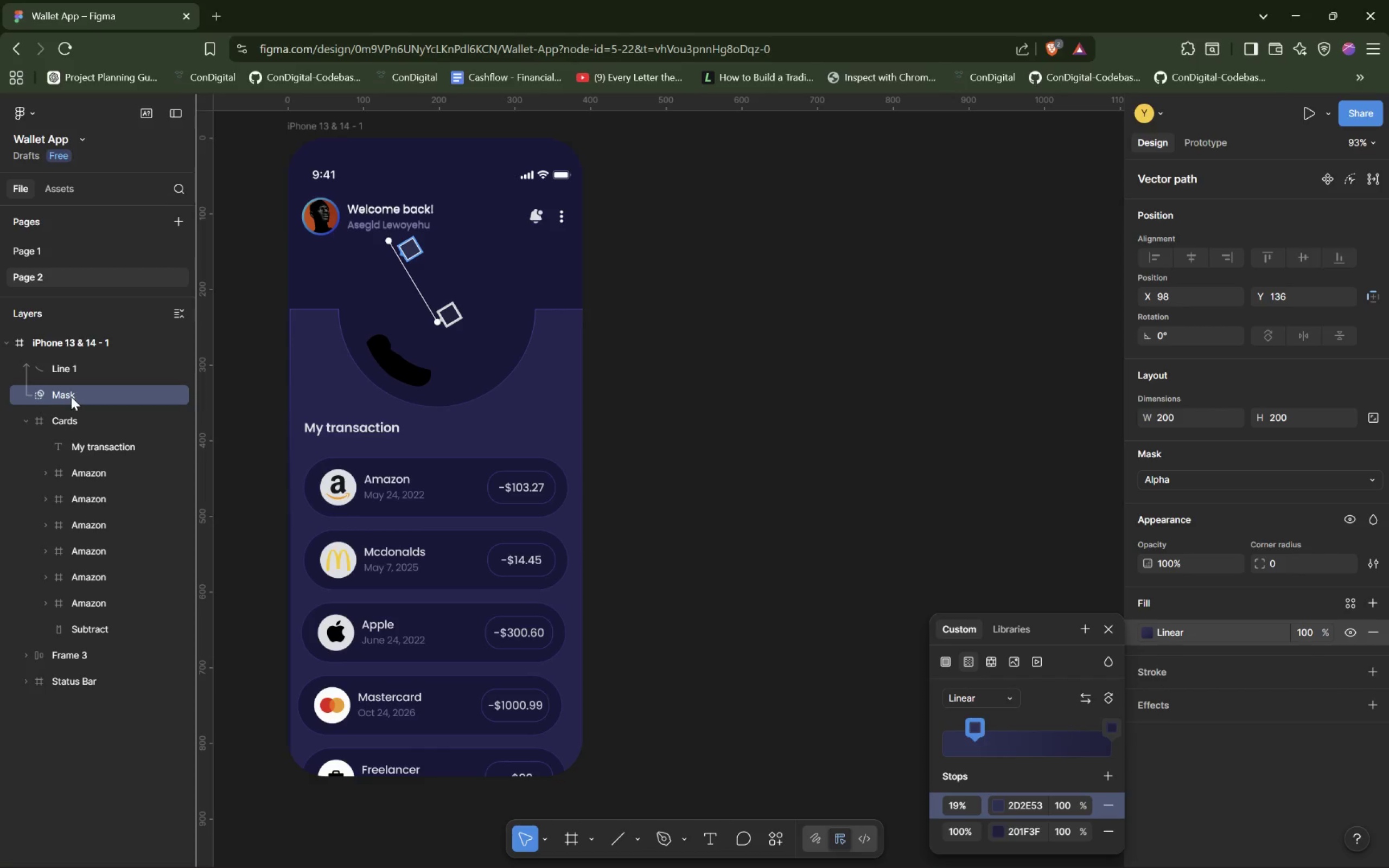 
left_click_drag(start_coordinate=[71, 397], to_coordinate=[84, 366])
 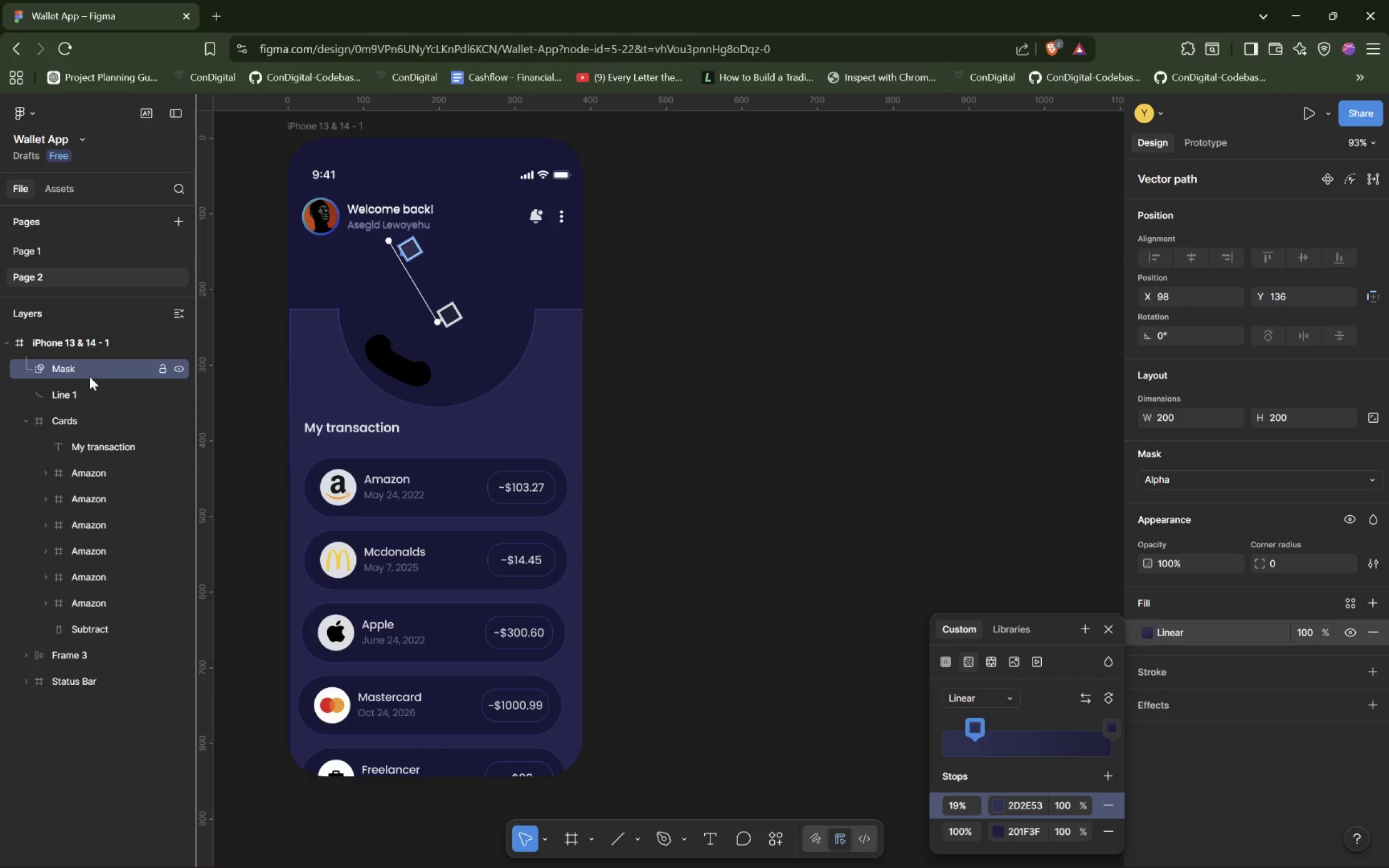 
left_click_drag(start_coordinate=[90, 373], to_coordinate=[90, 404])
 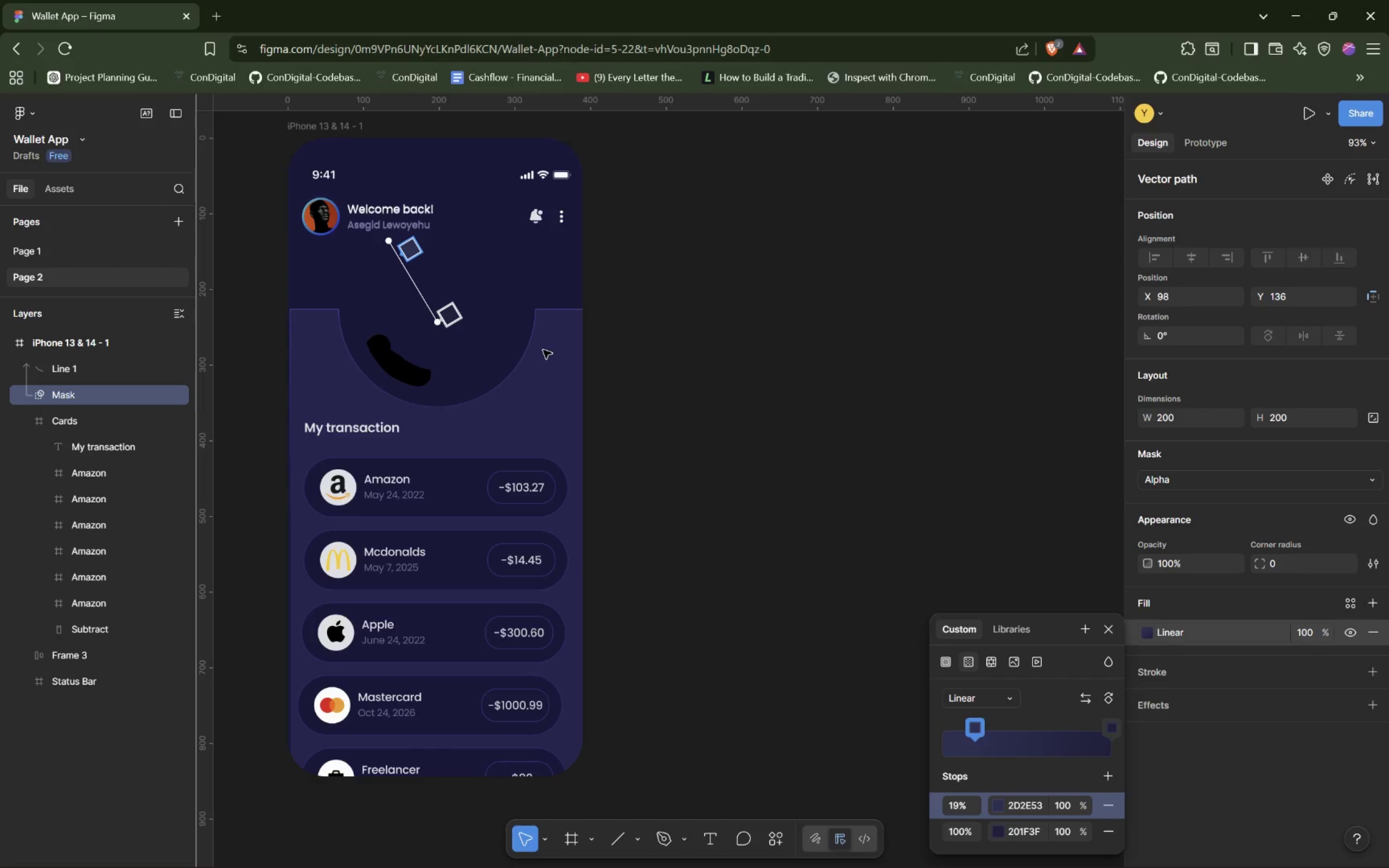 
left_click([743, 344])
 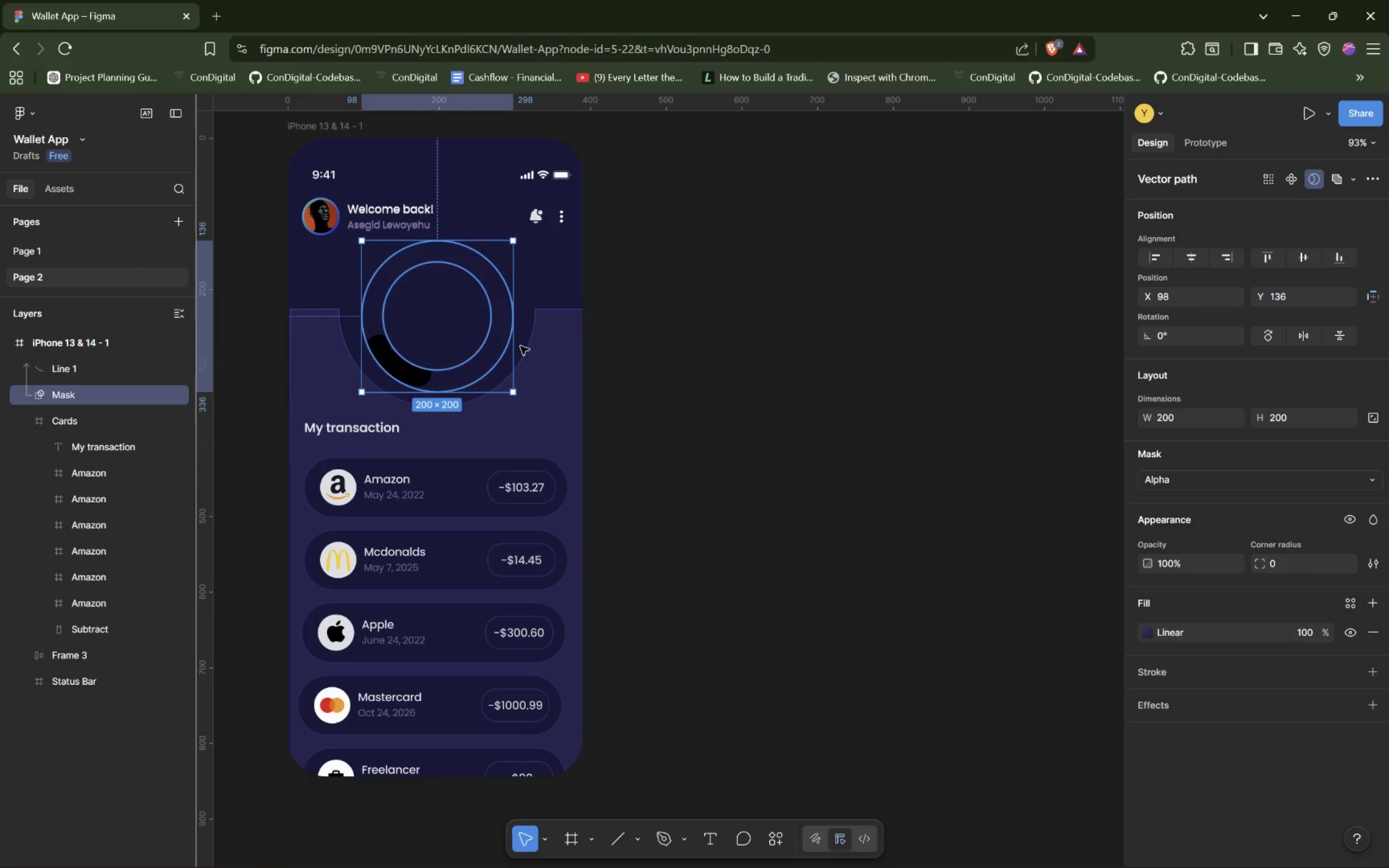 
left_click([481, 356])
 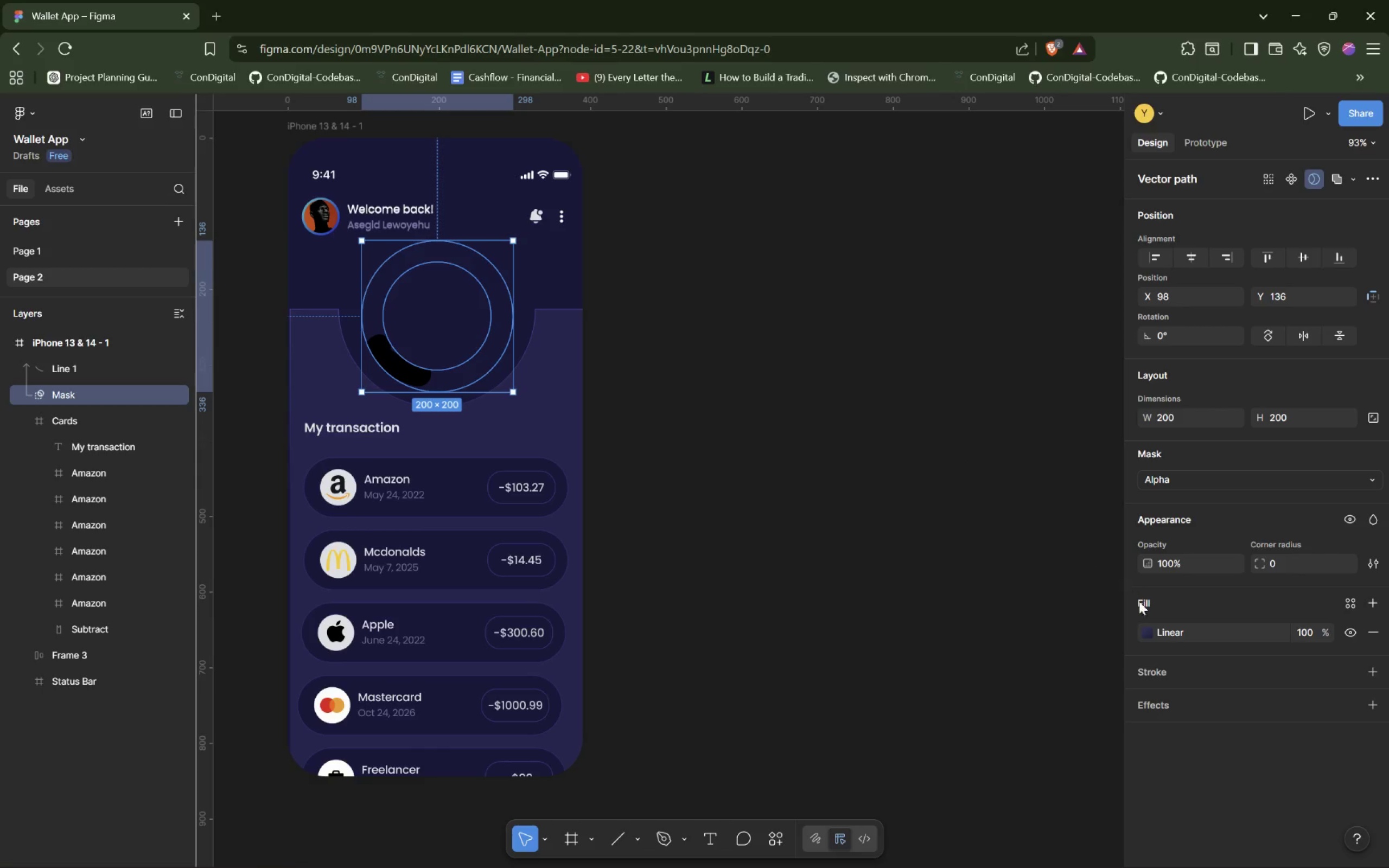 
left_click([1145, 633])
 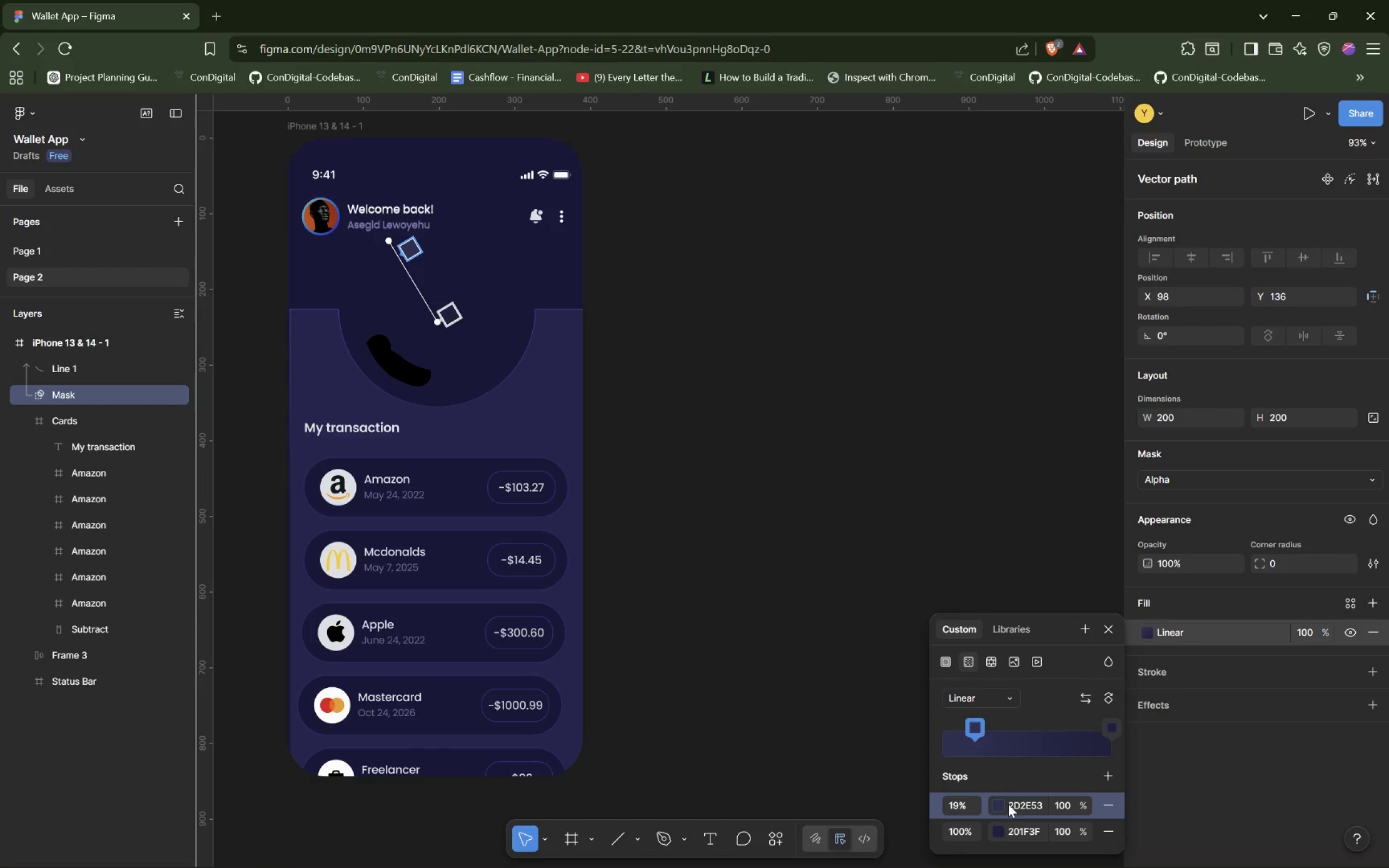 
left_click([1007, 654])
 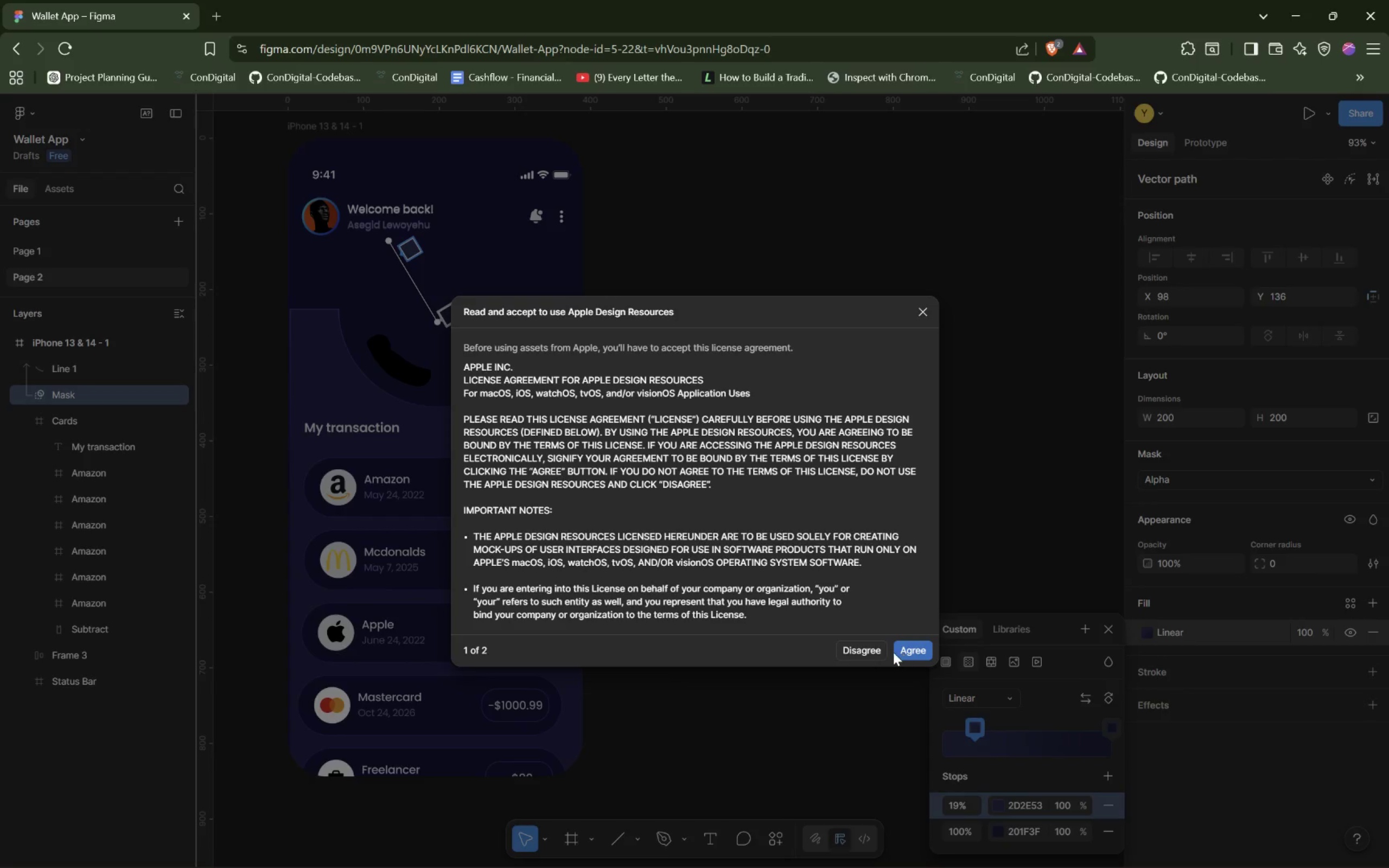 
left_click([927, 304])
 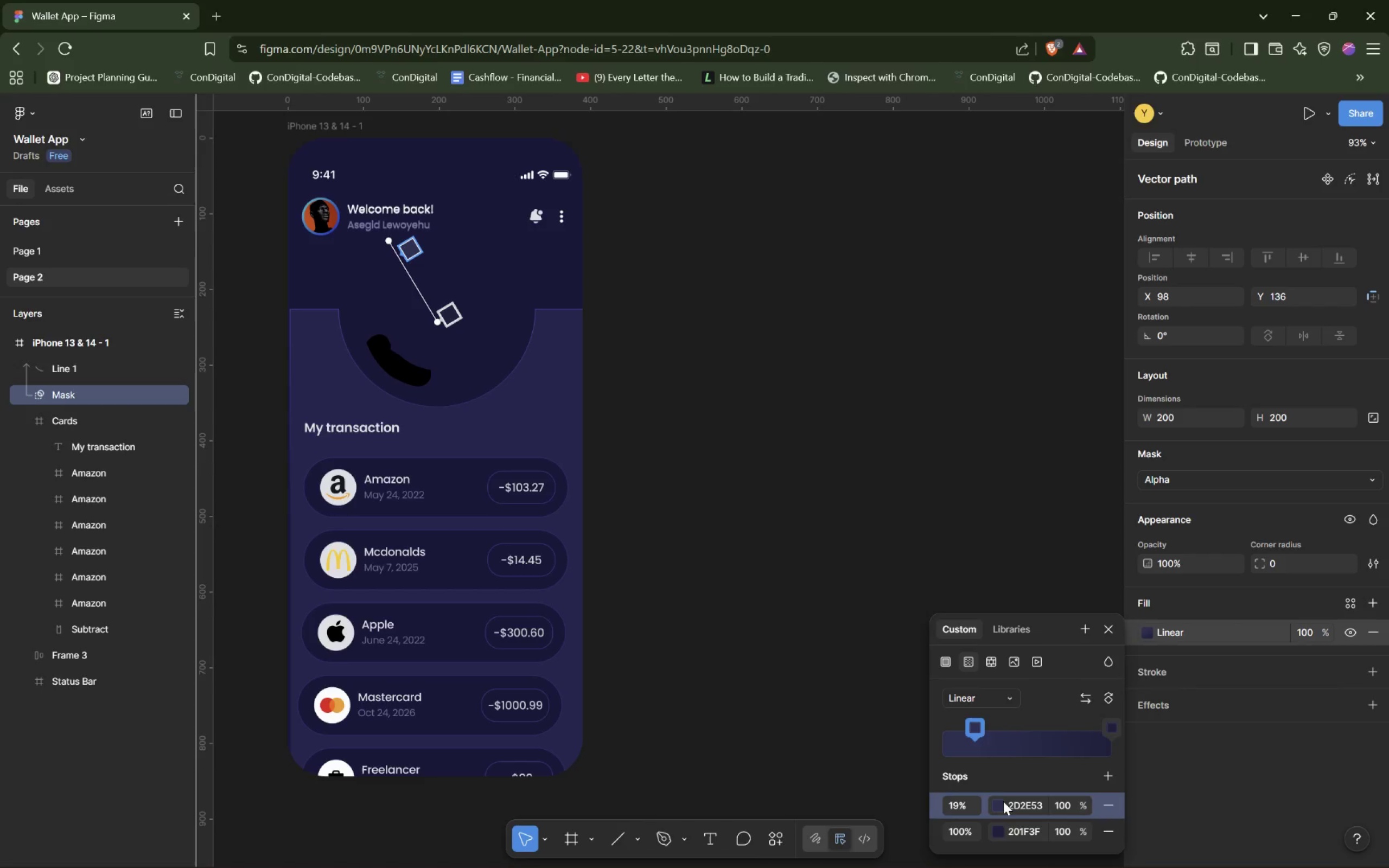 
left_click([1003, 806])
 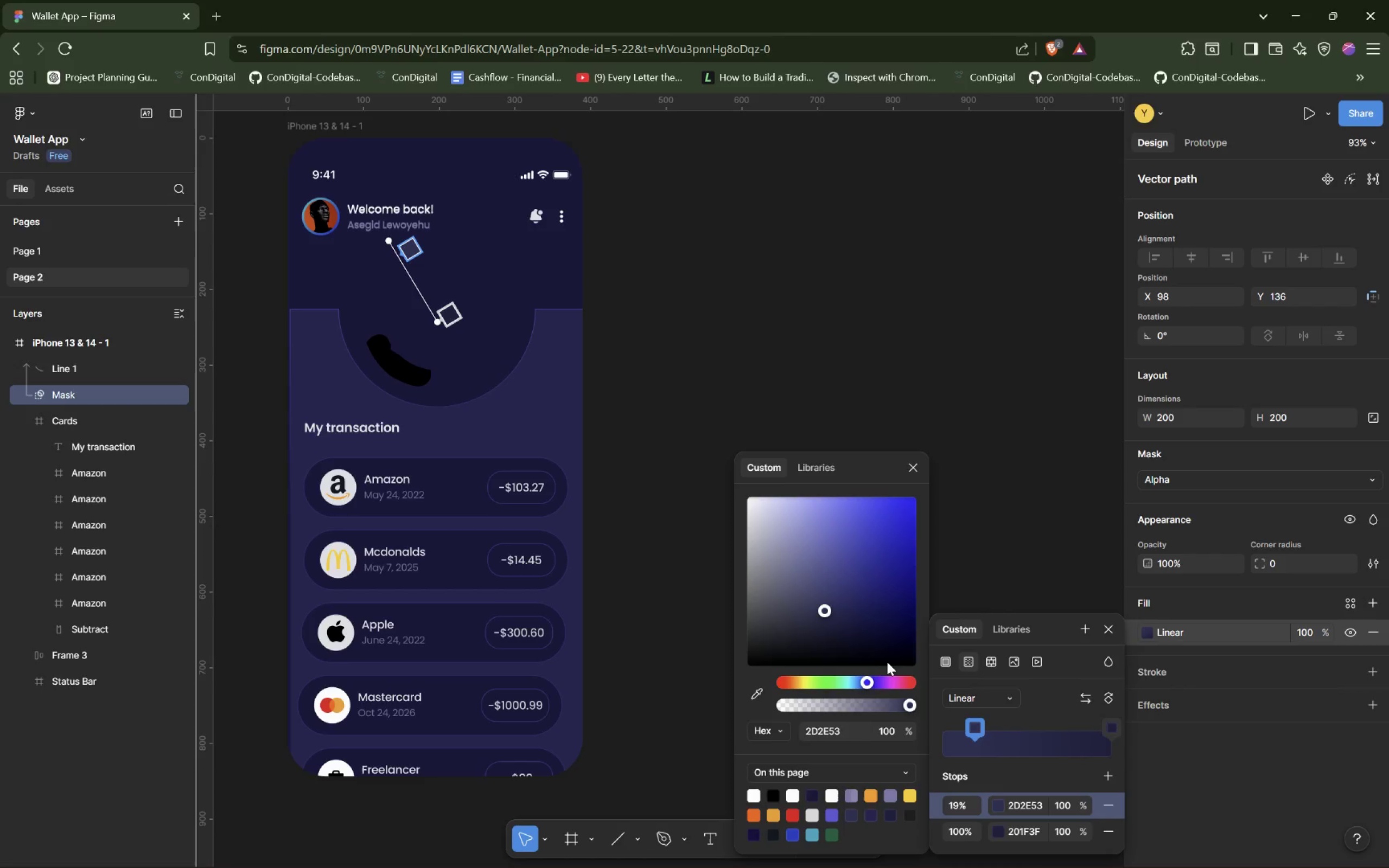 
left_click_drag(start_coordinate=[874, 677], to_coordinate=[939, 682])
 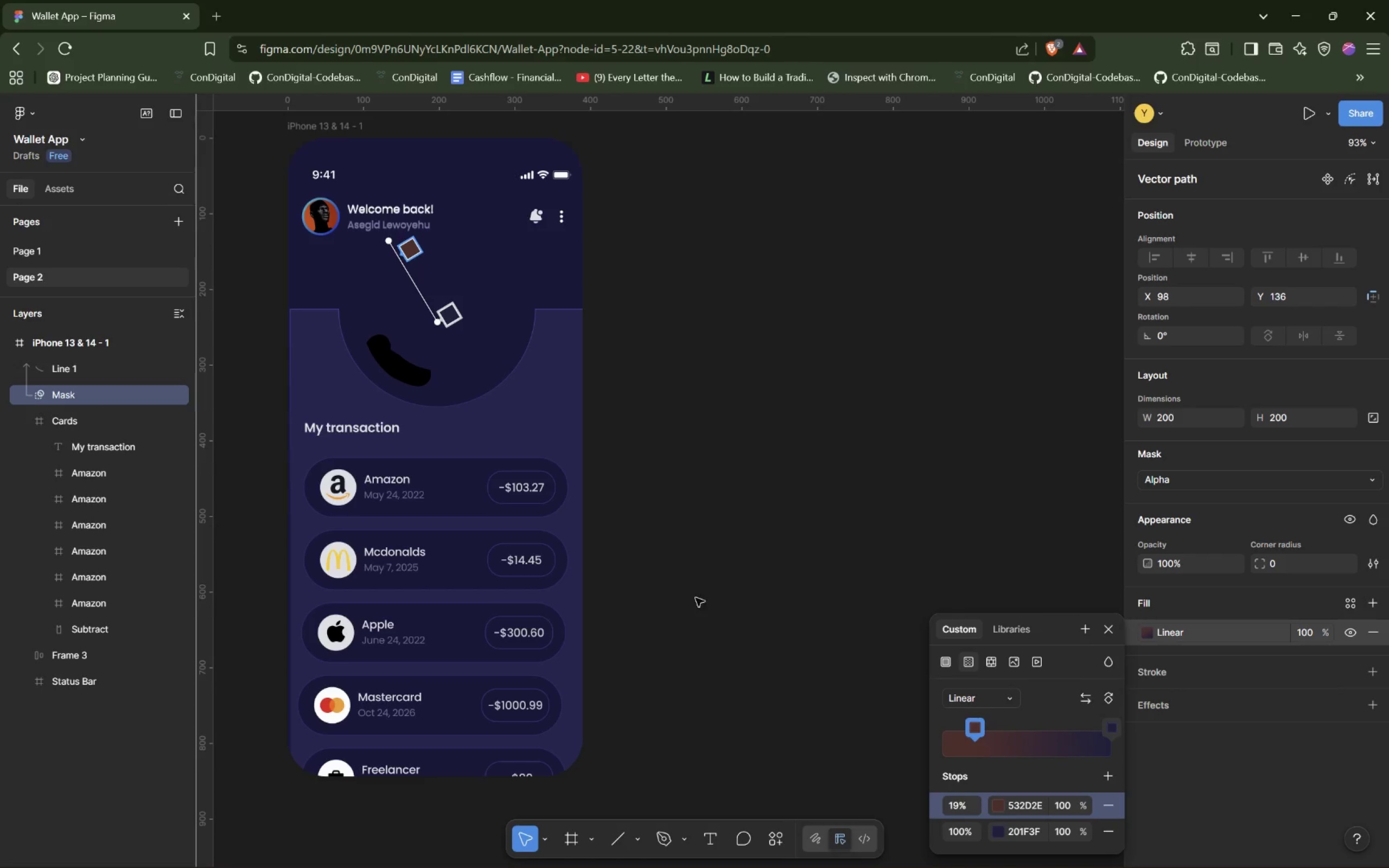 
key(Control+Z)
 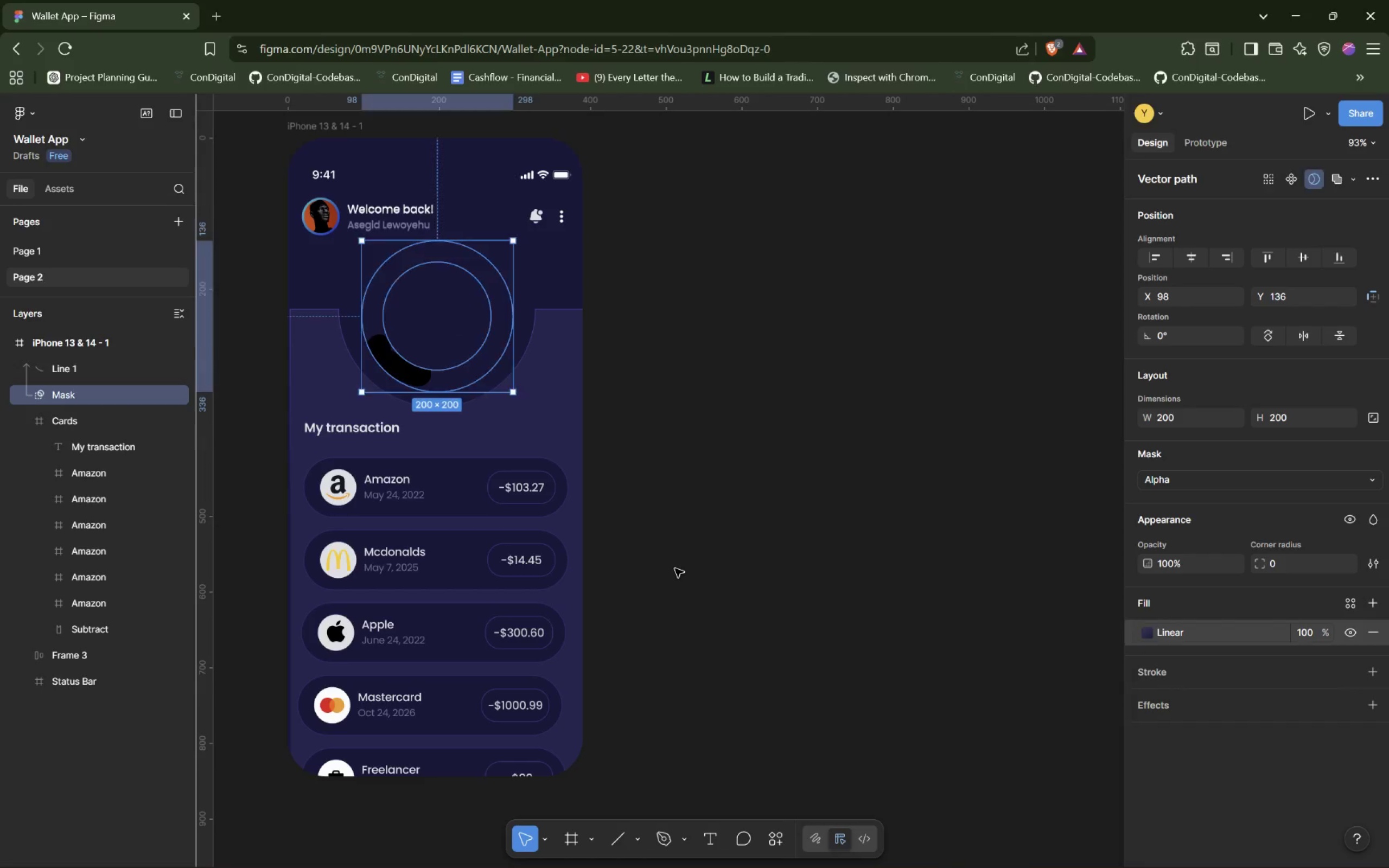 
key(Control+Z)
 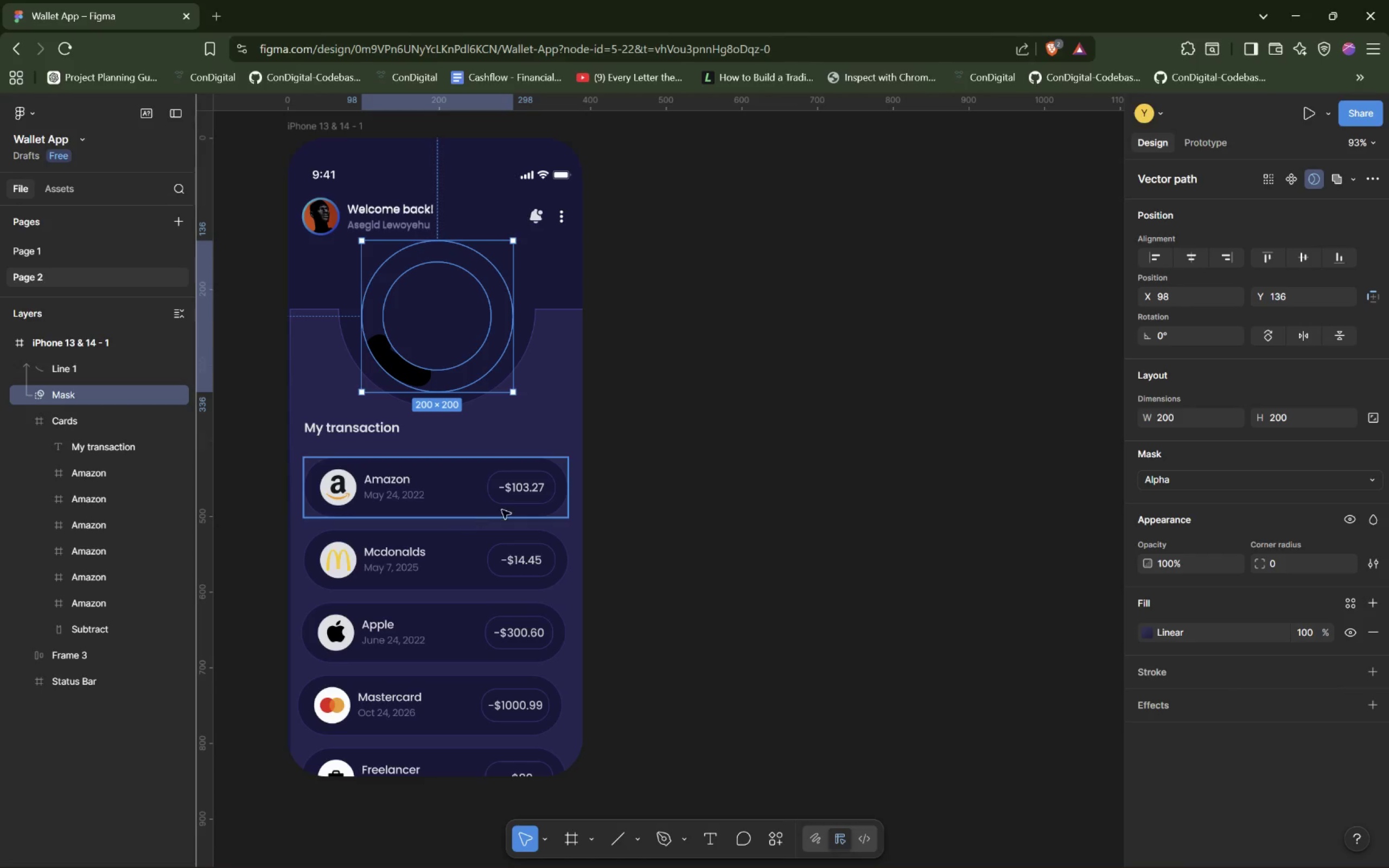 
key(Control+Z)
 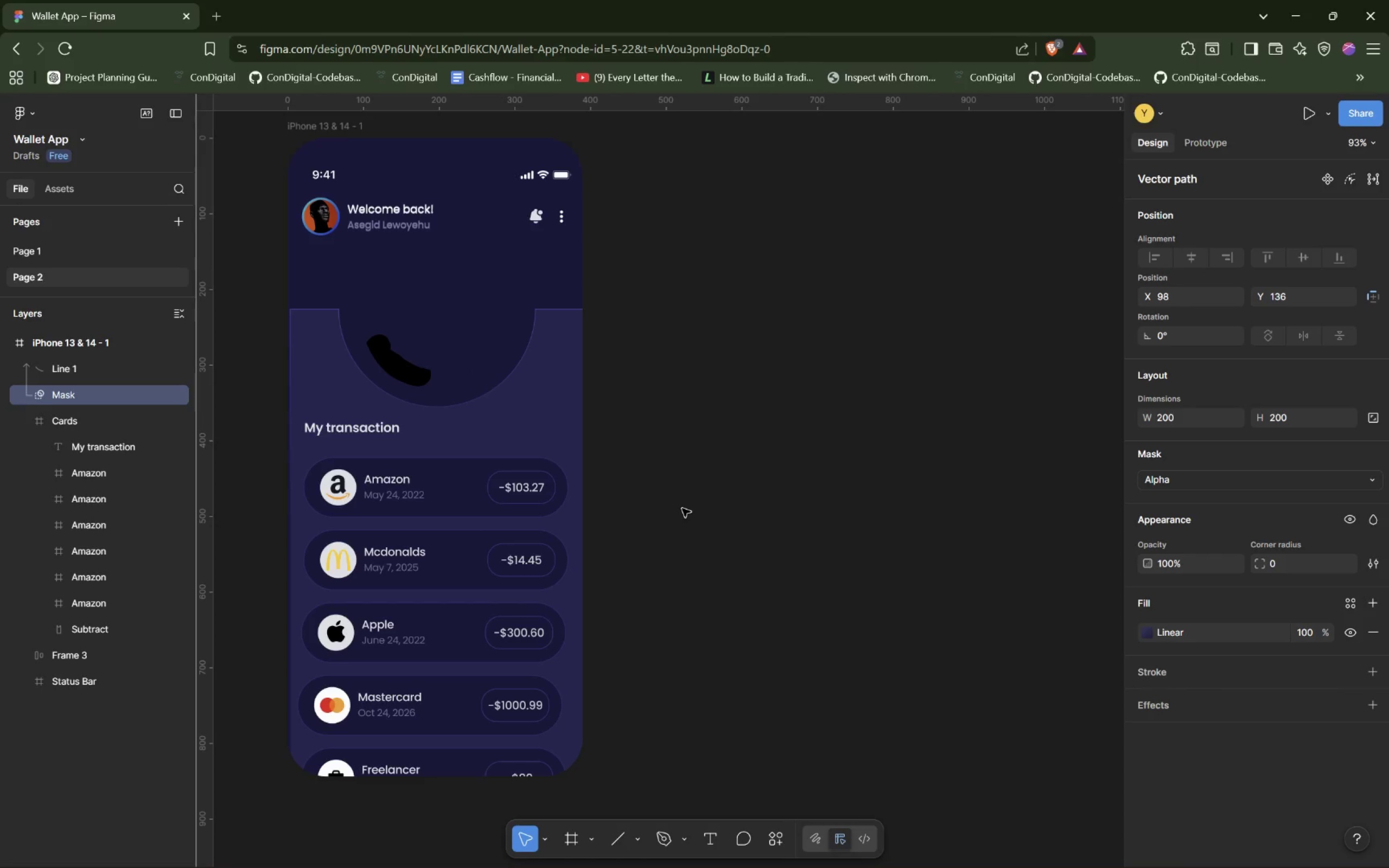 
key(Control+Z)
 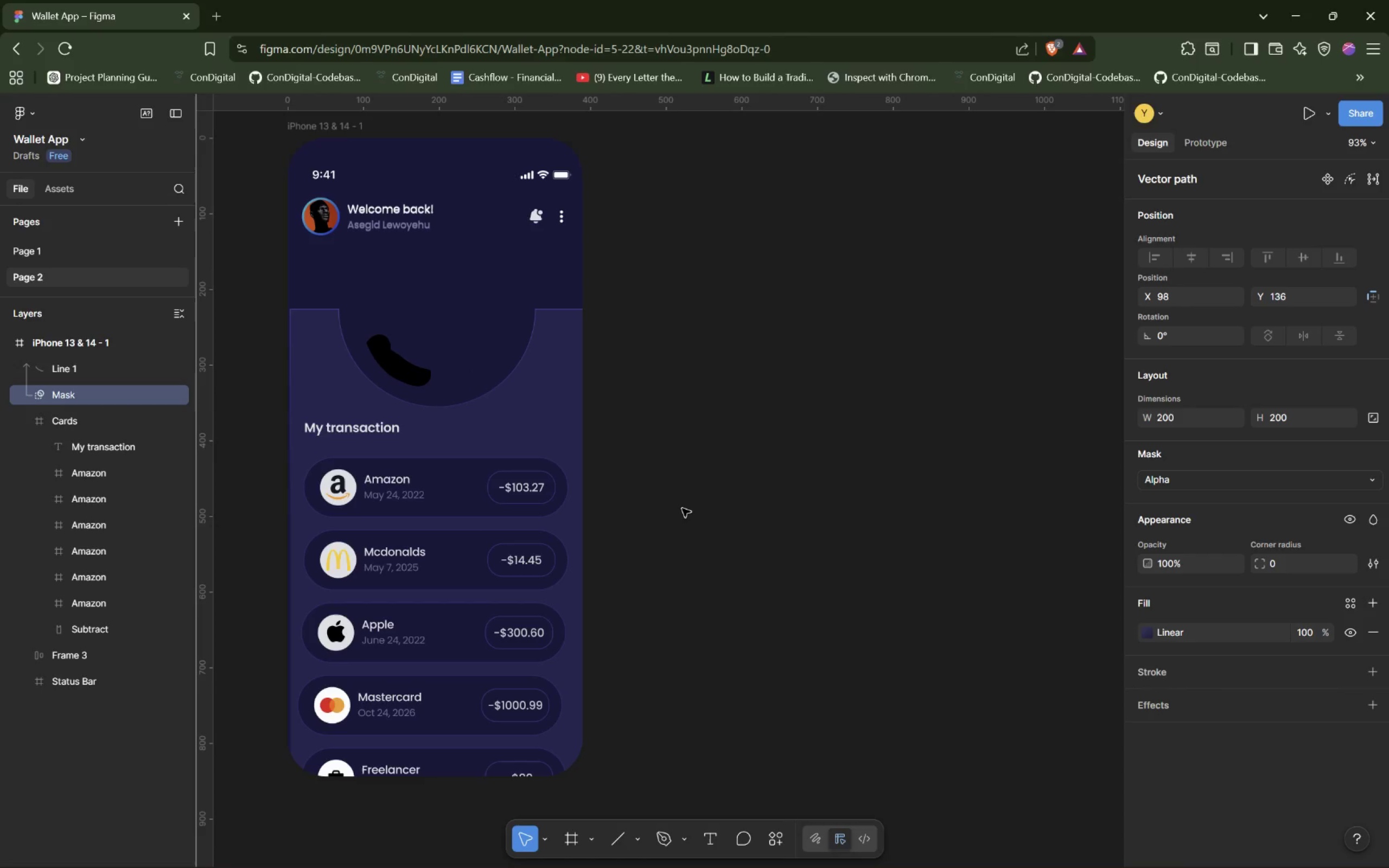 
key(Control+Z)
 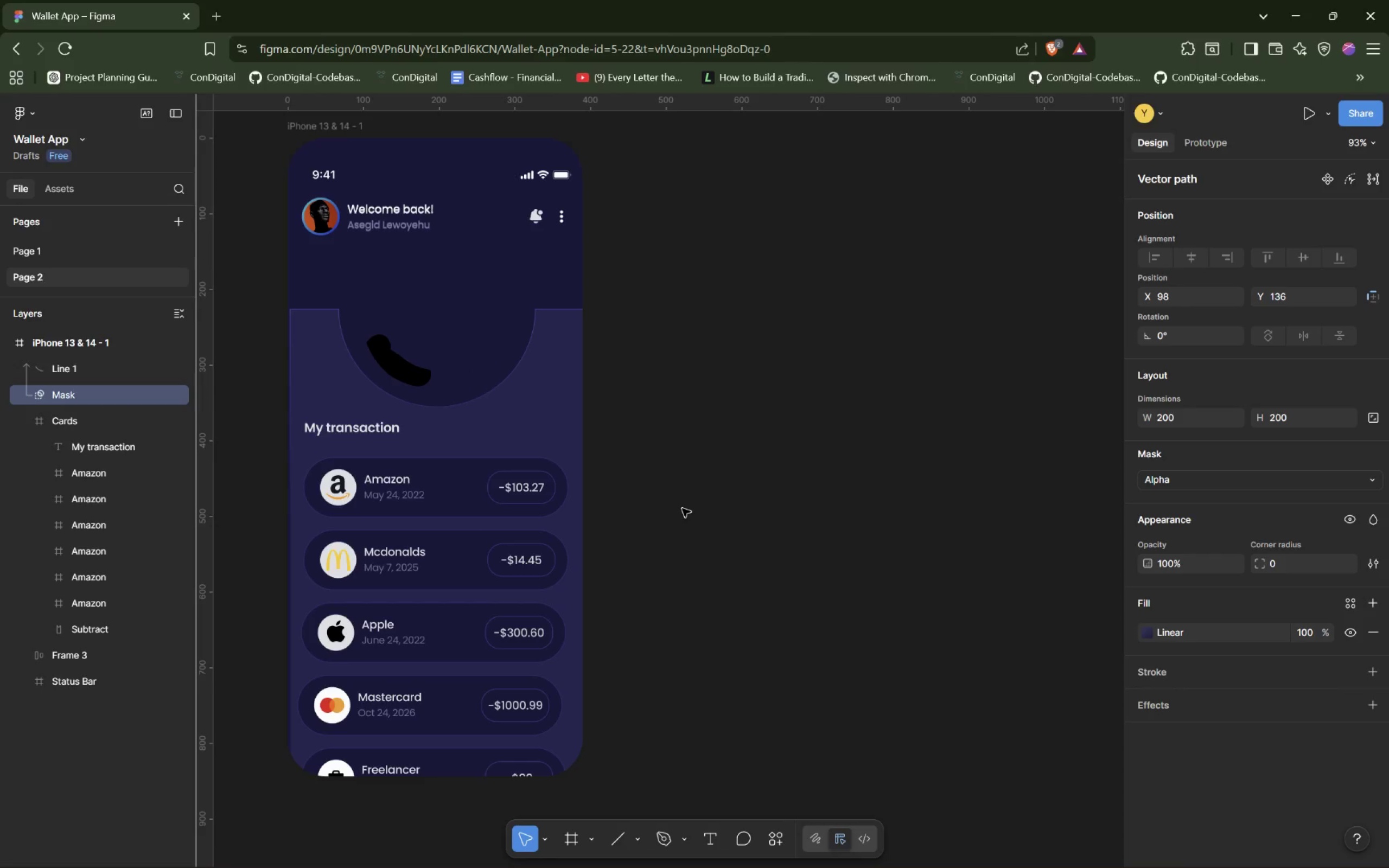 
key(Control+Z)
 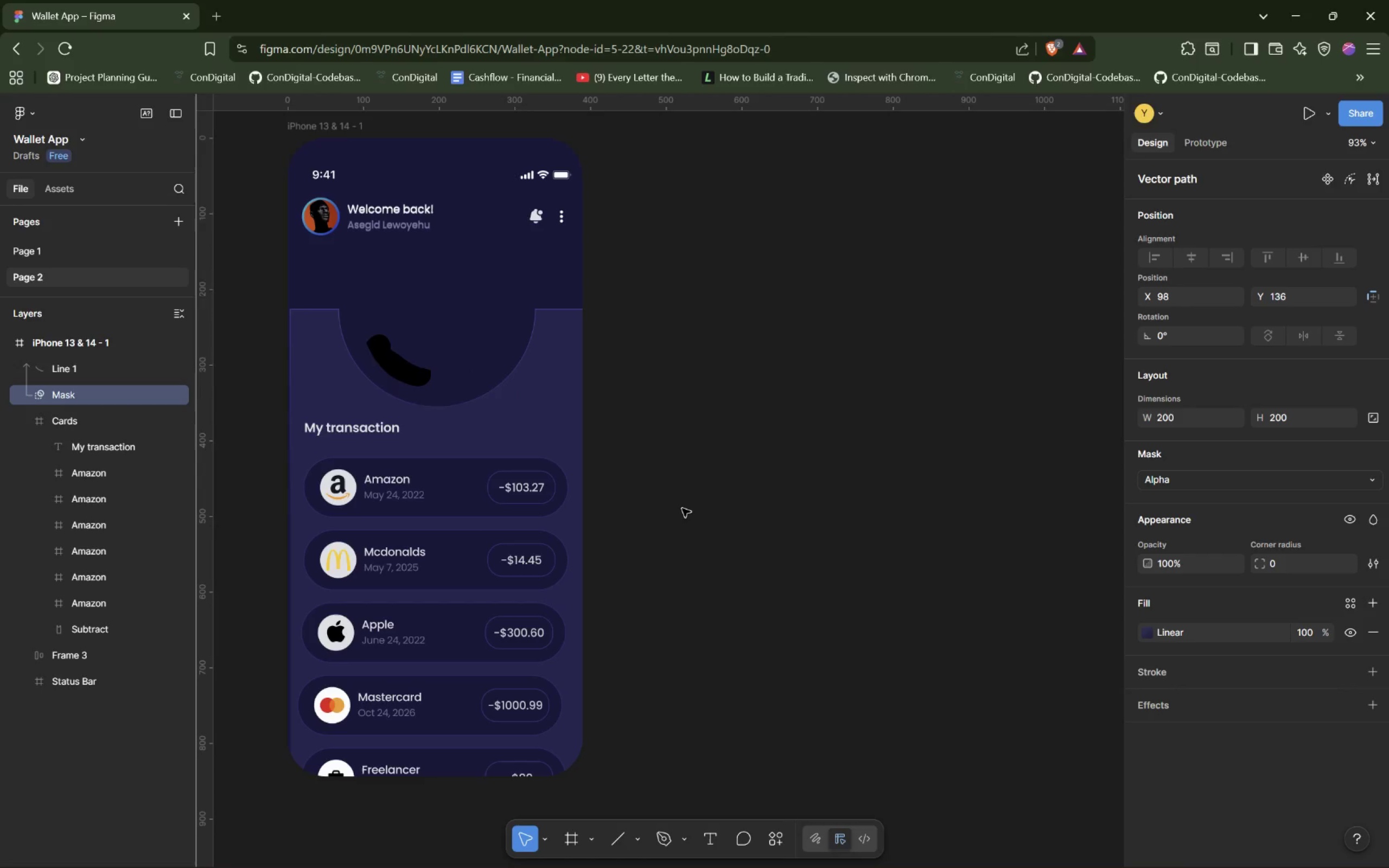 
key(Control+Z)
 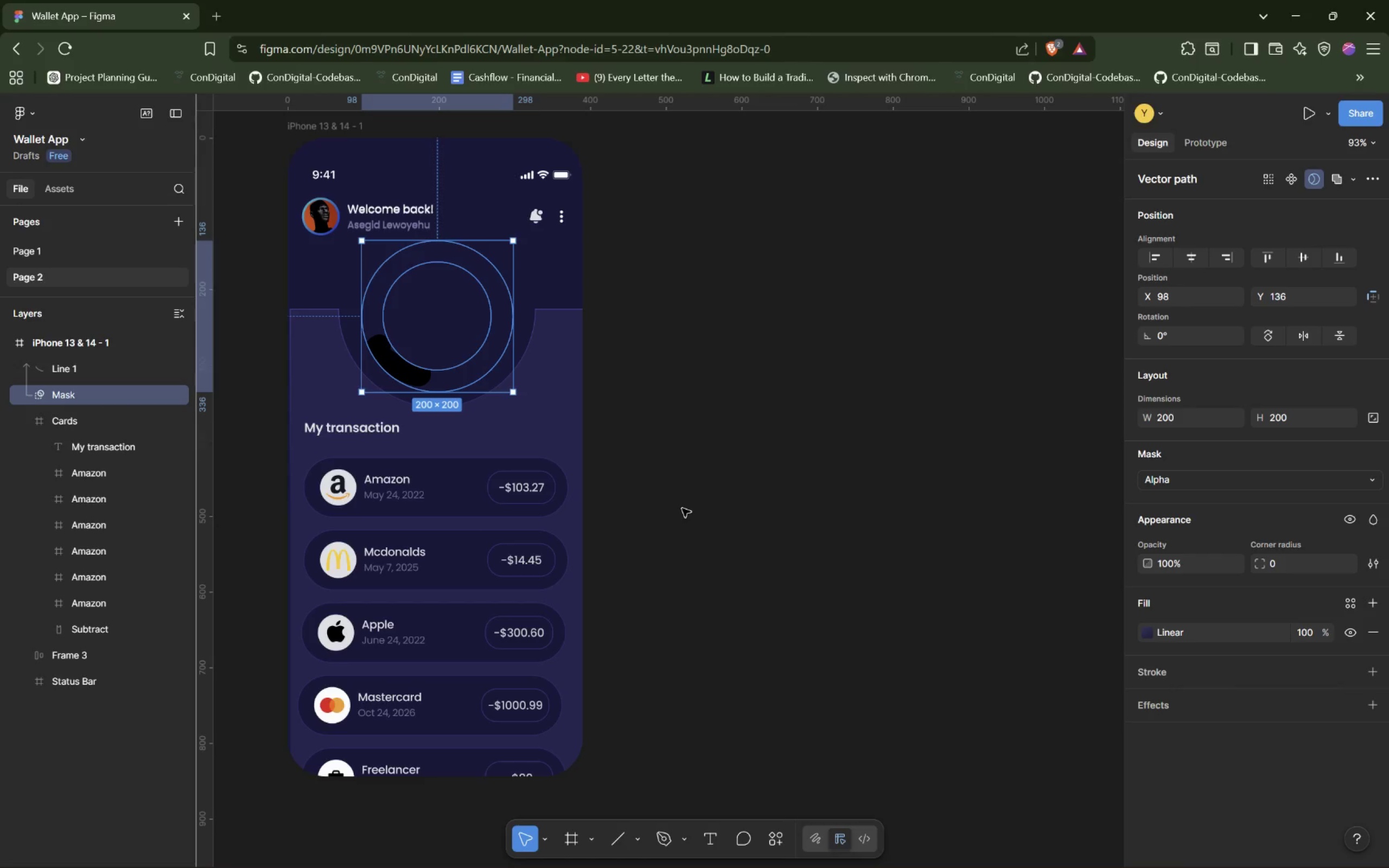 
key(Control+Z)
 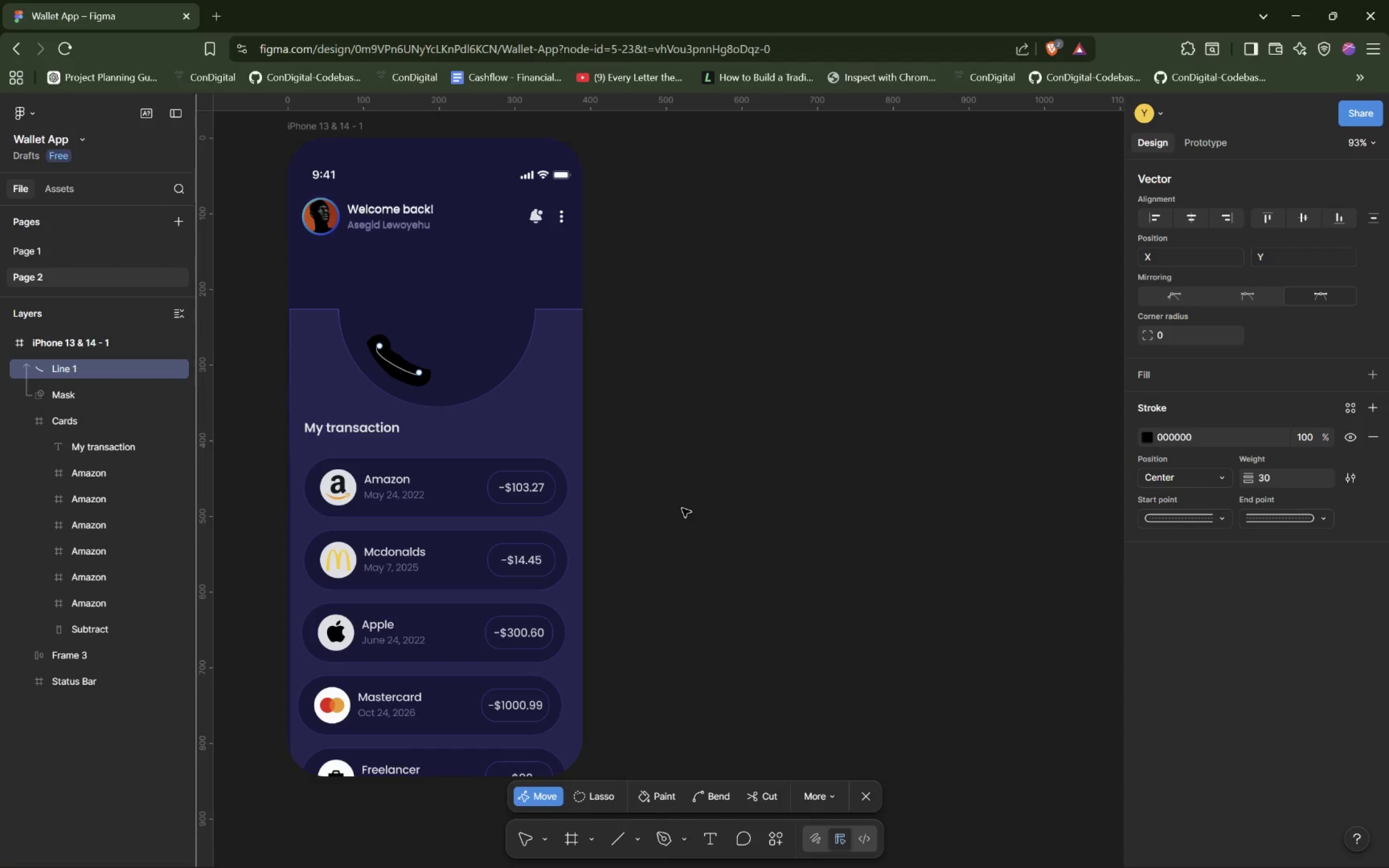 
key(Control+Z)
 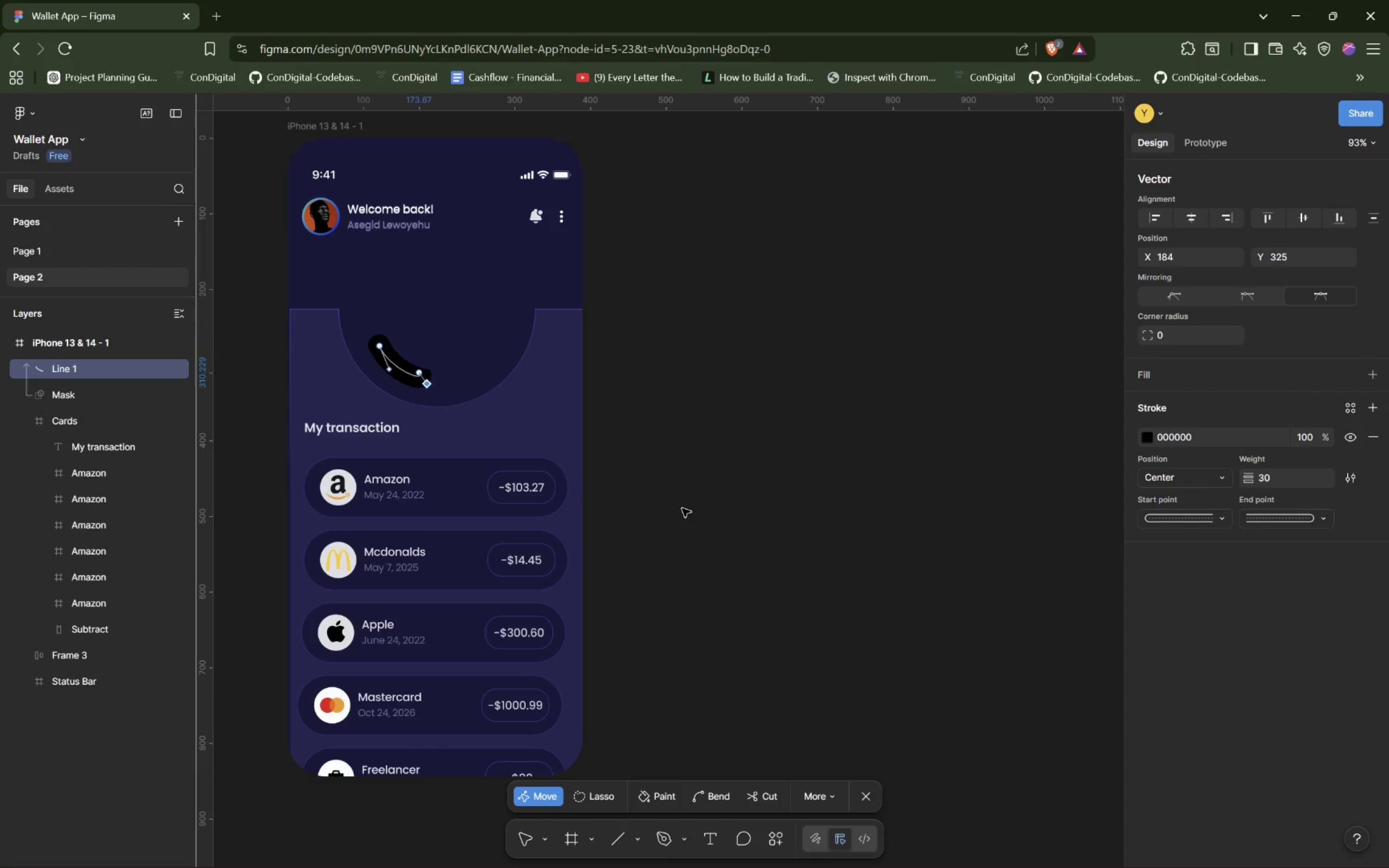 
key(Control+Z)
 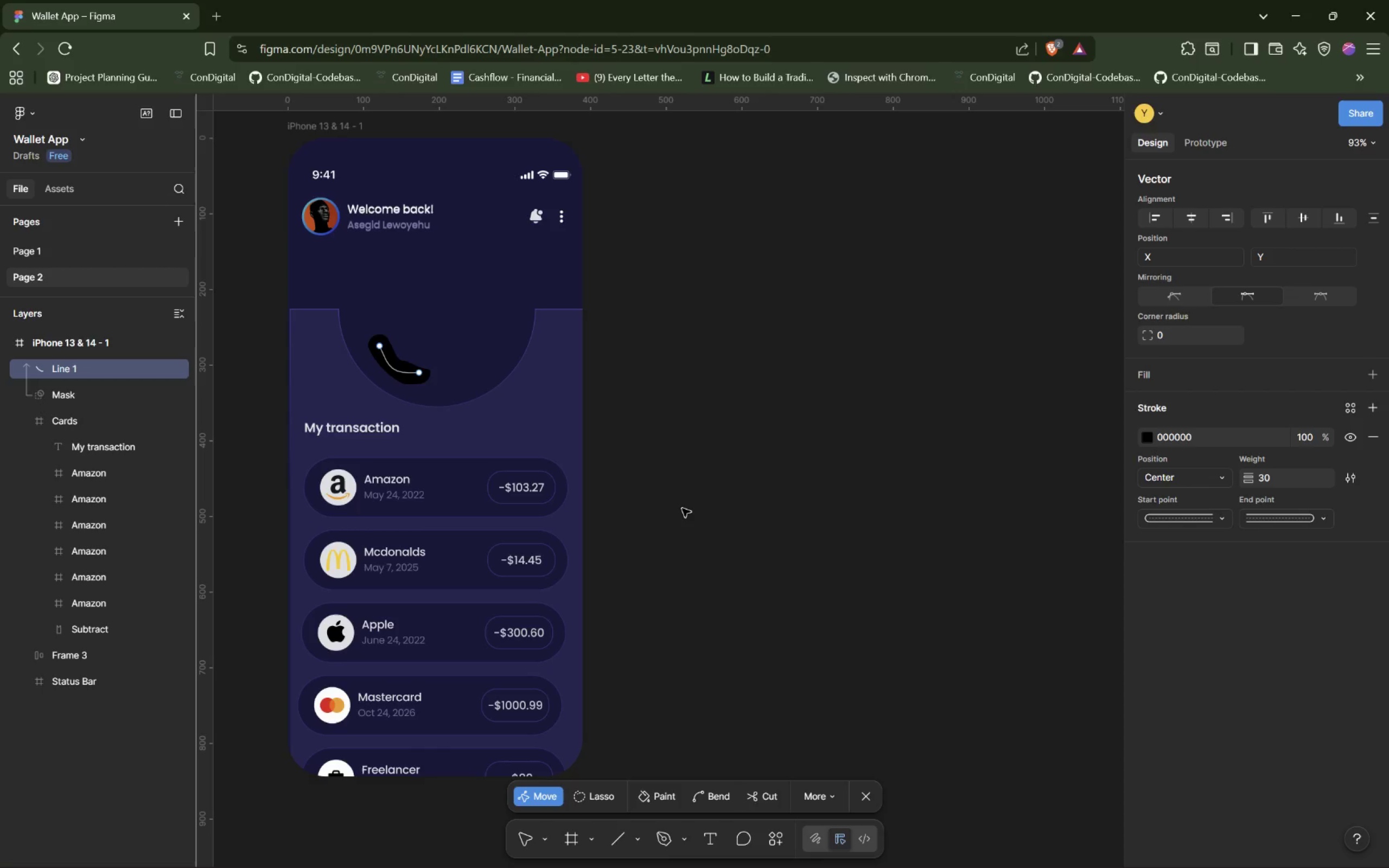 
key(Control+Z)
 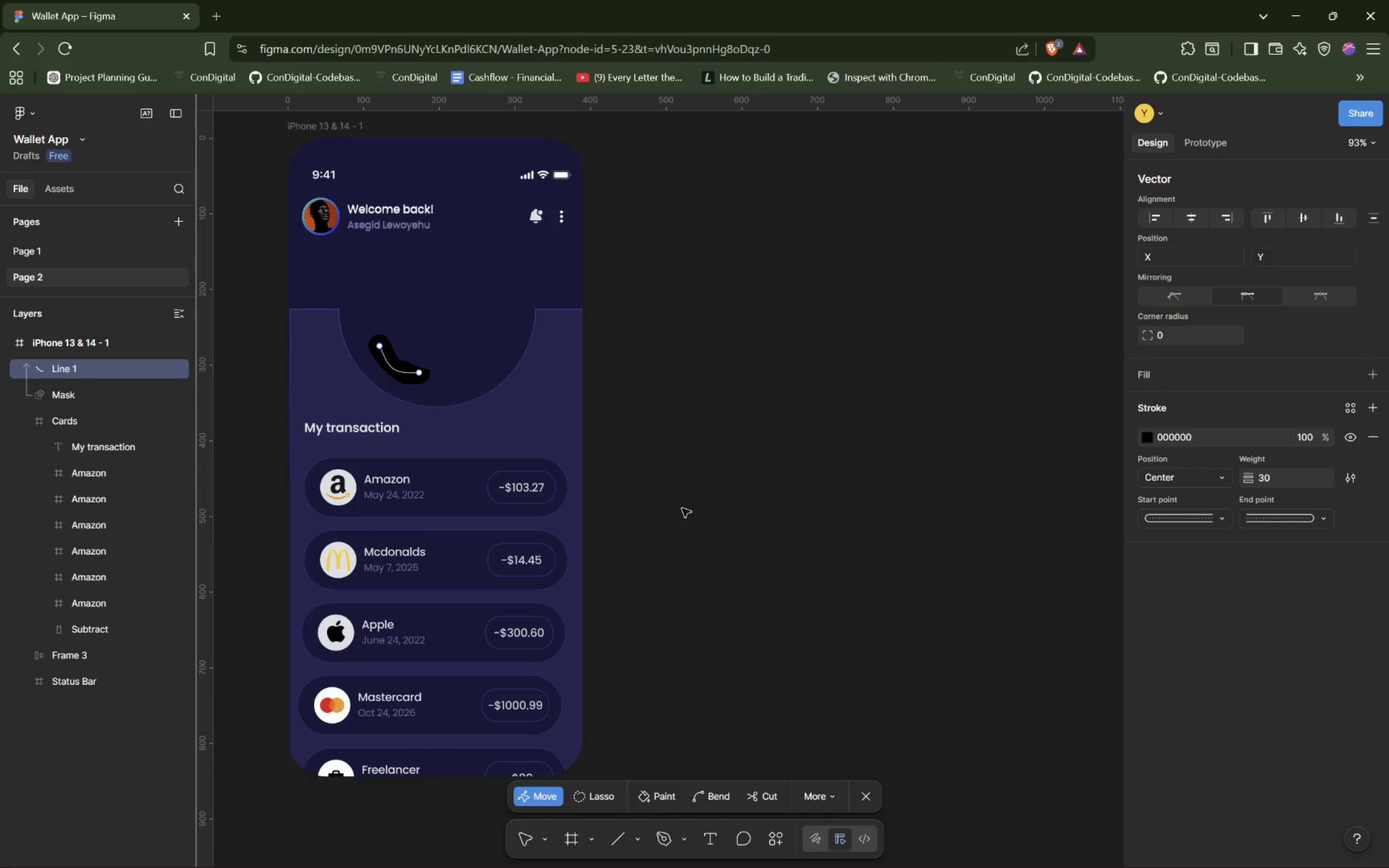 
key(Control+Z)
 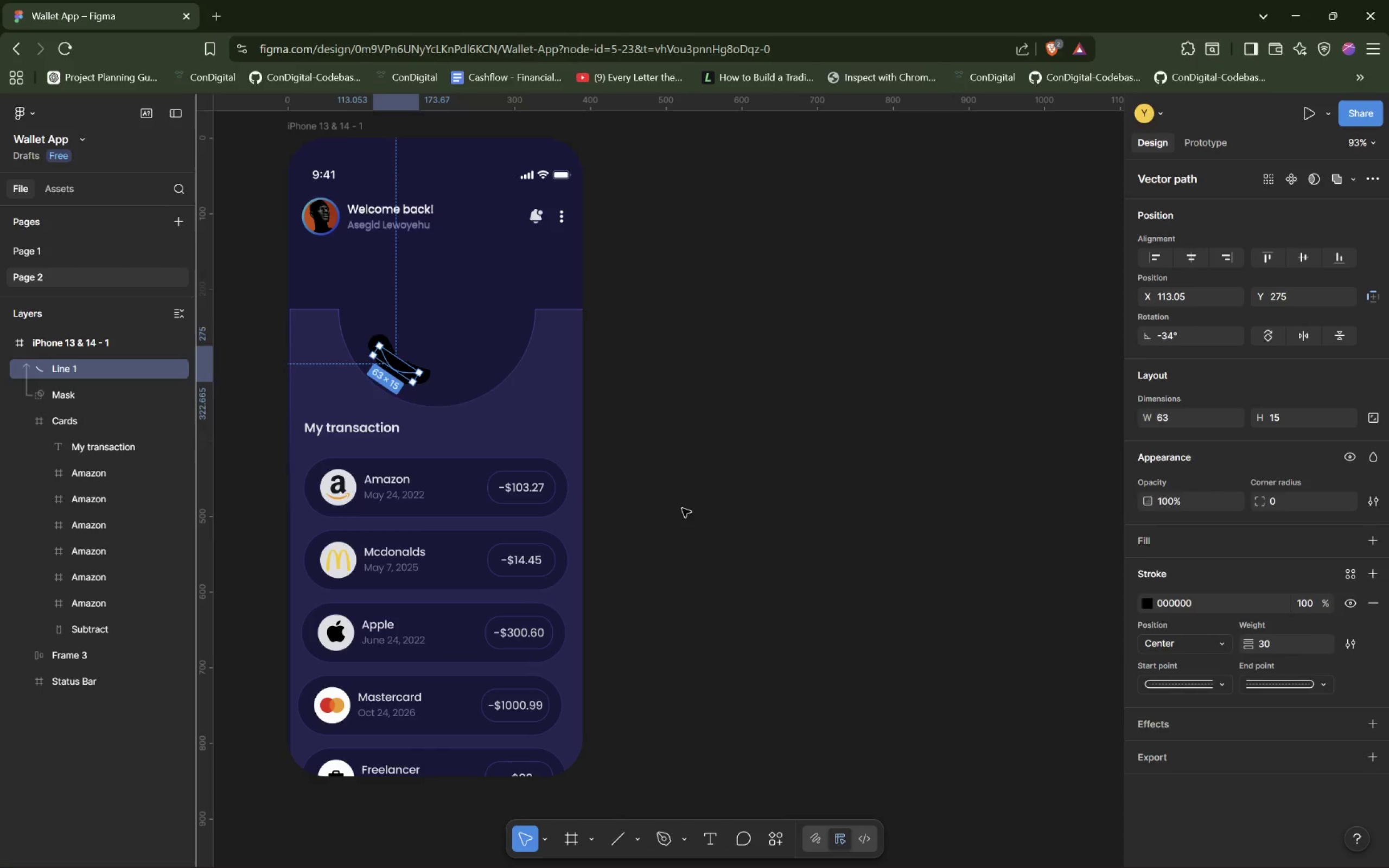 
key(Control+Z)
 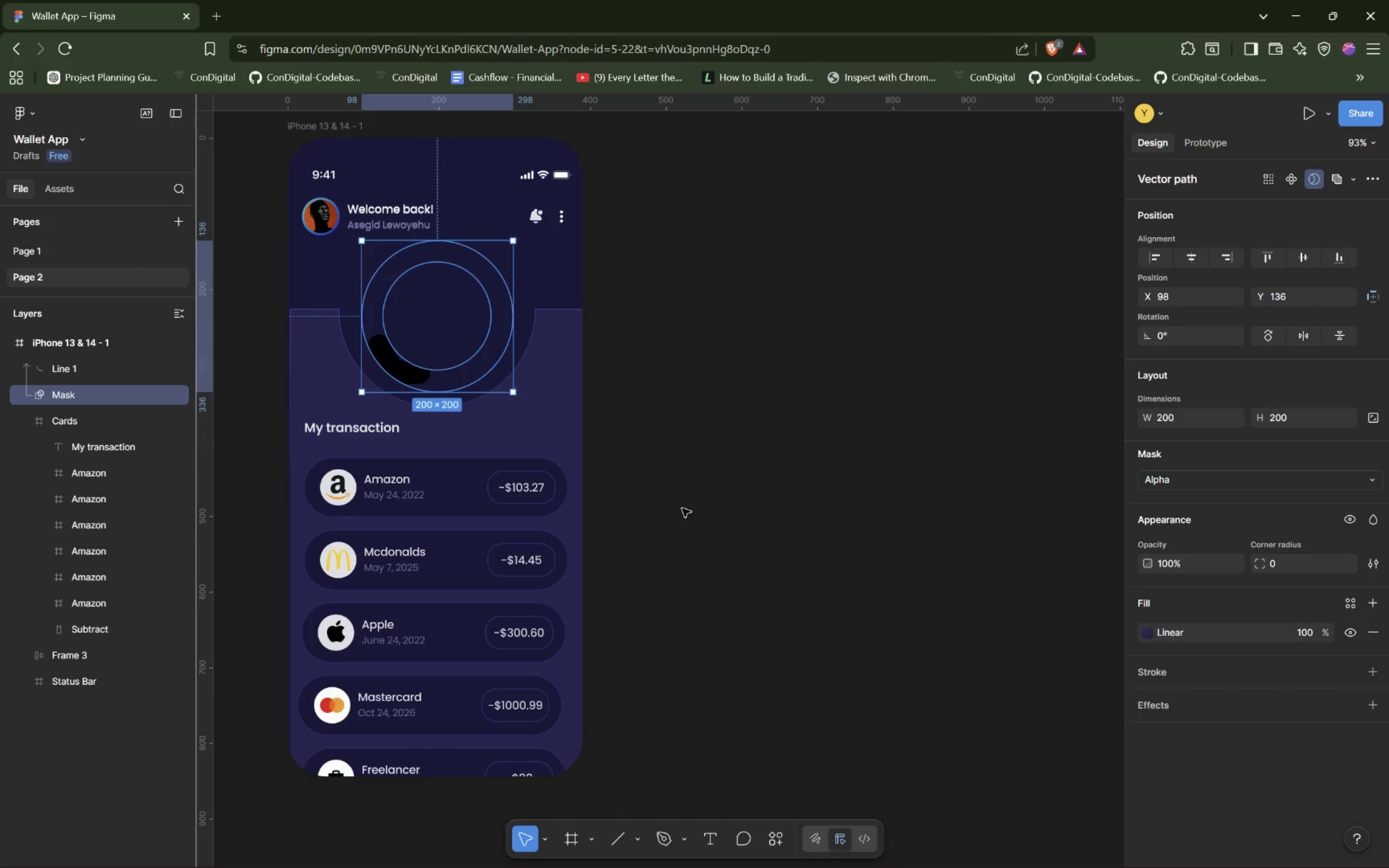 
key(Control+Z)
 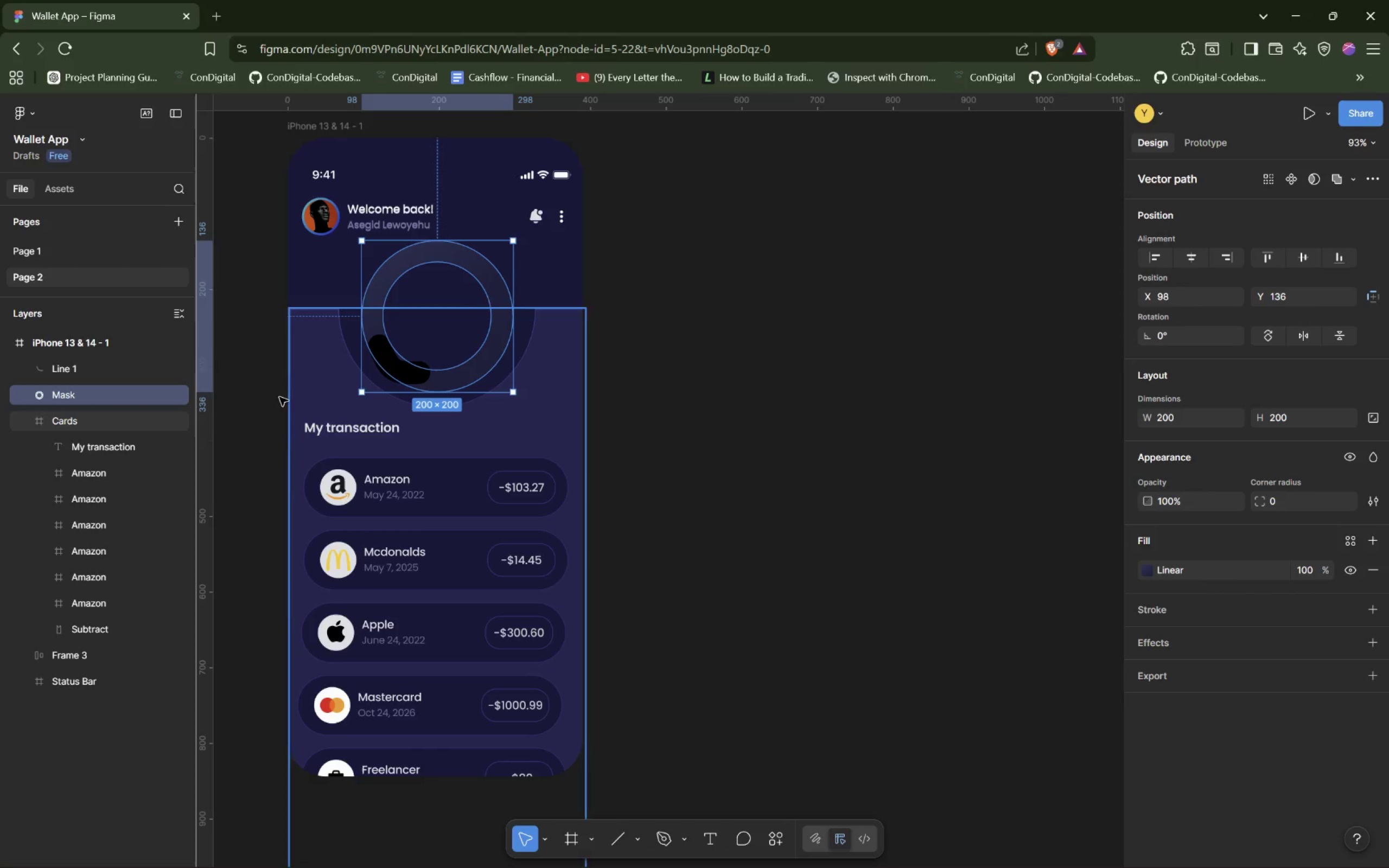 
right_click([124, 398])
 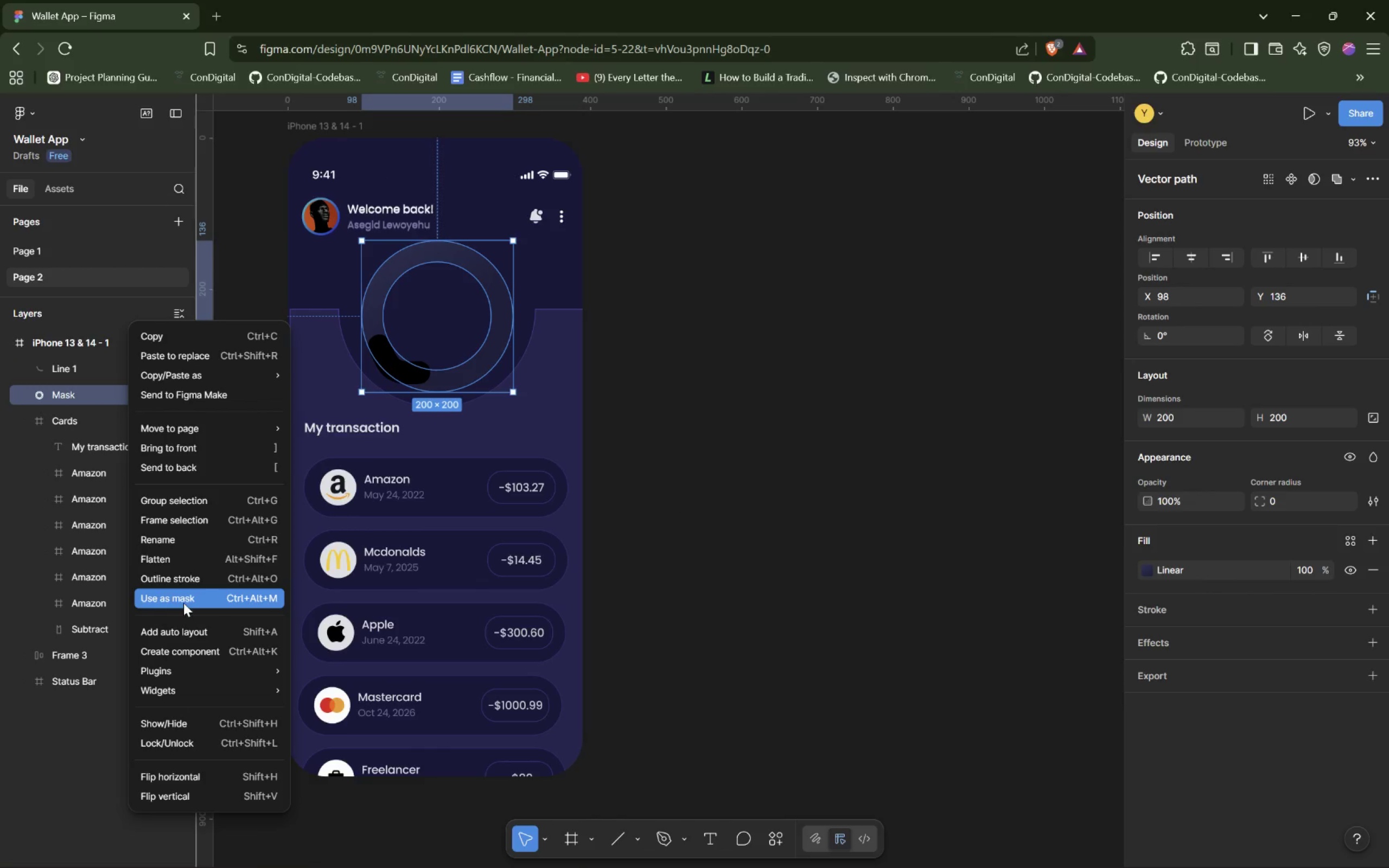 
left_click([183, 603])
 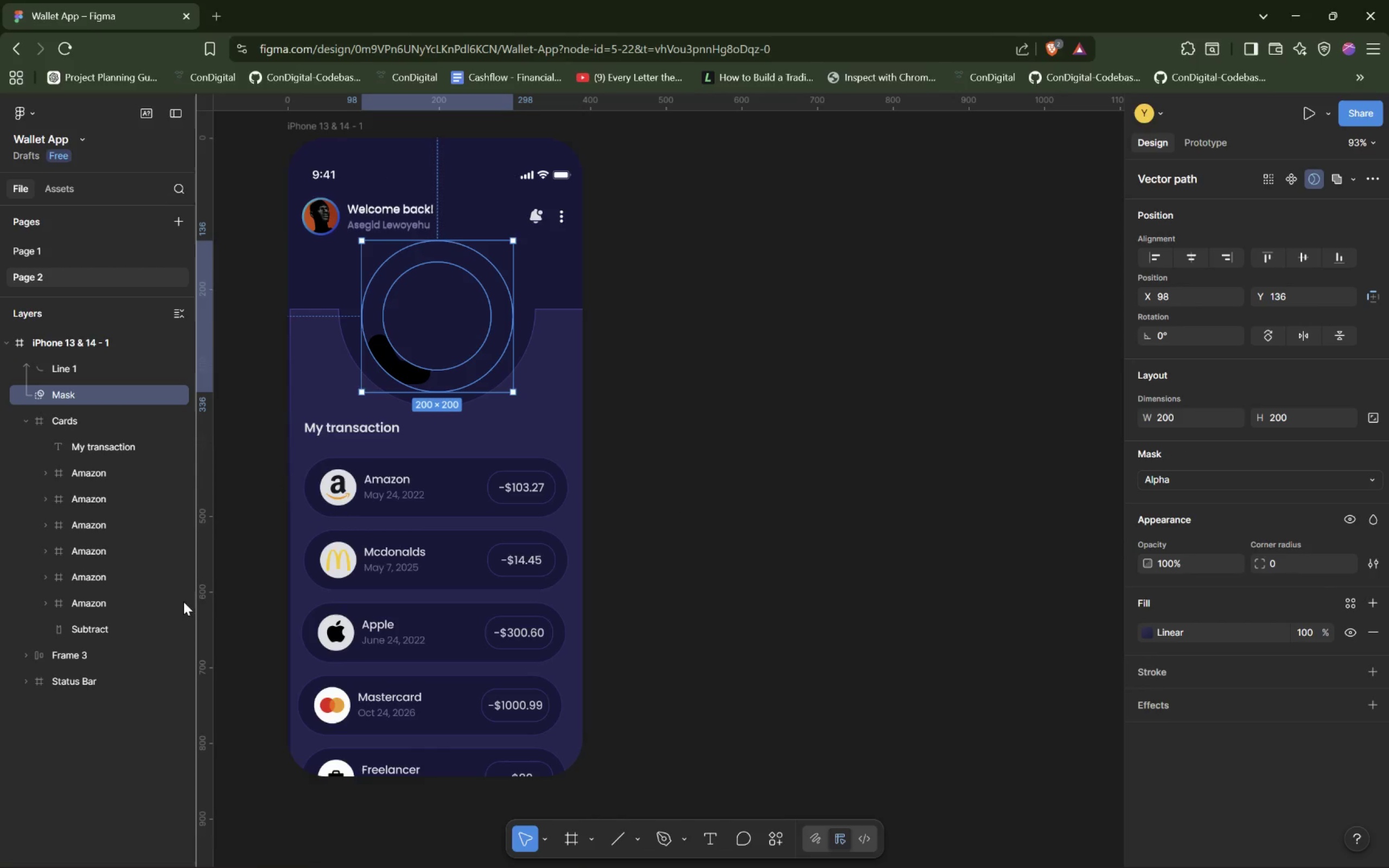 
key(Control+Z)
 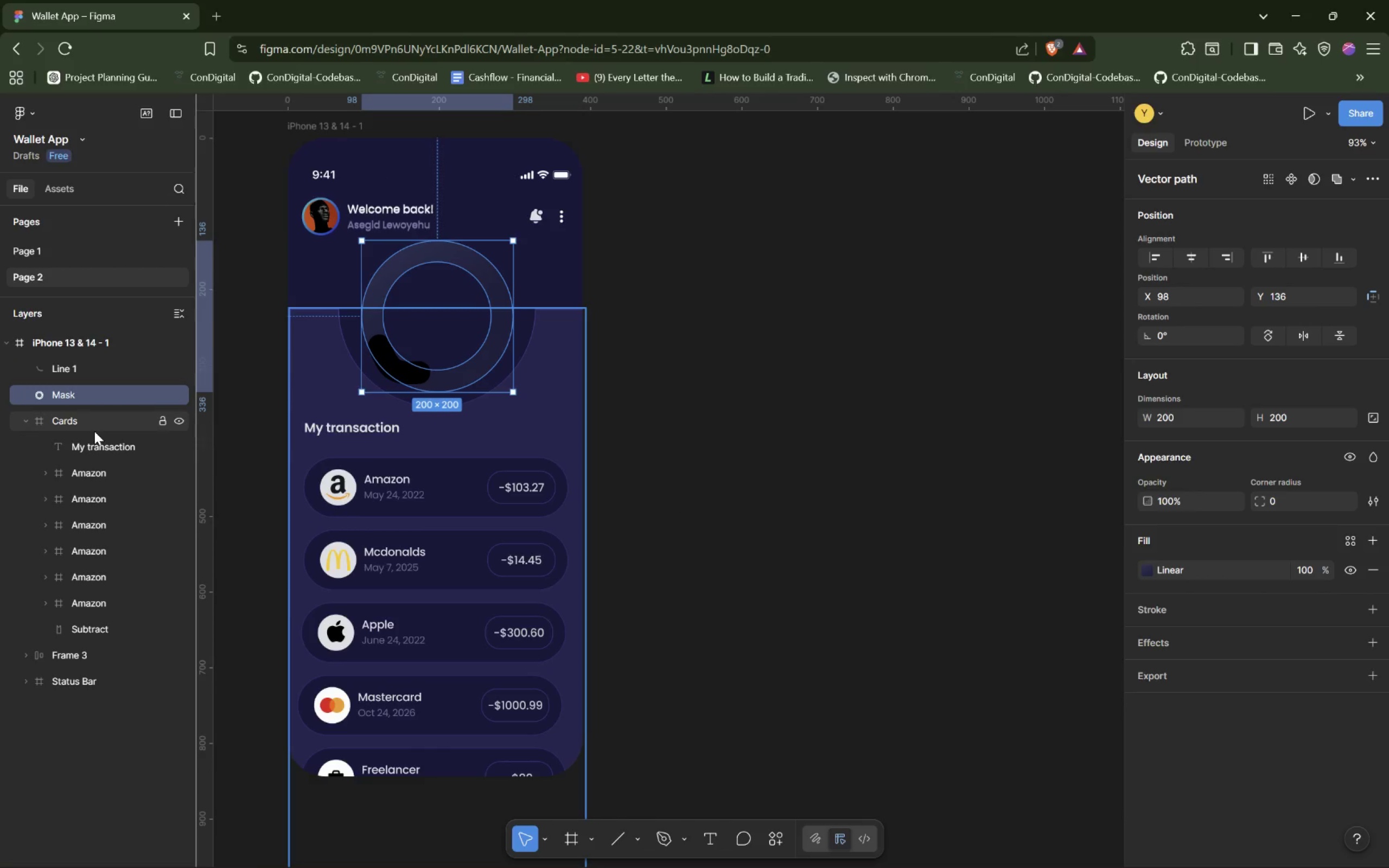 
wait(20.33)
 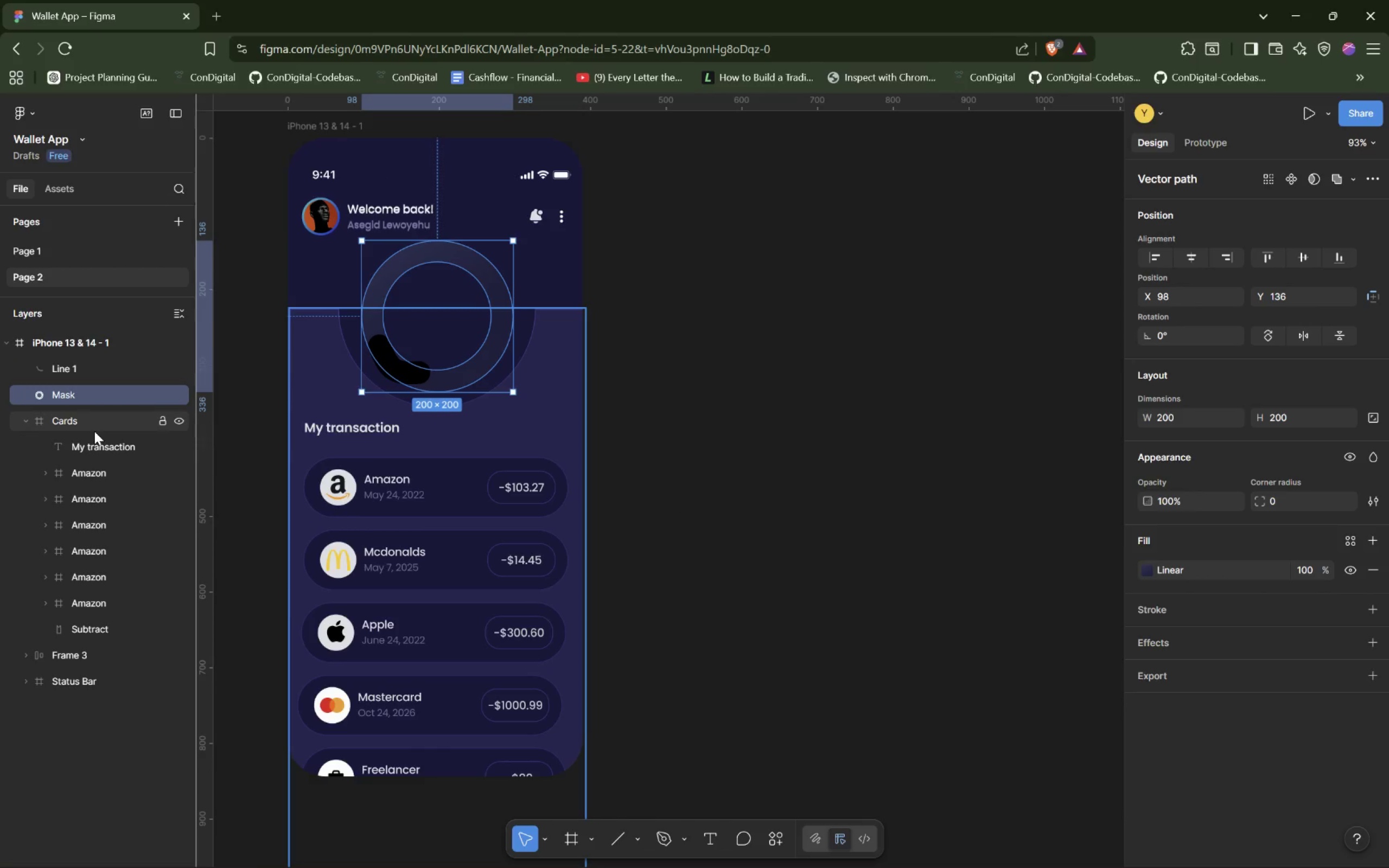 
left_click([24, 422])
 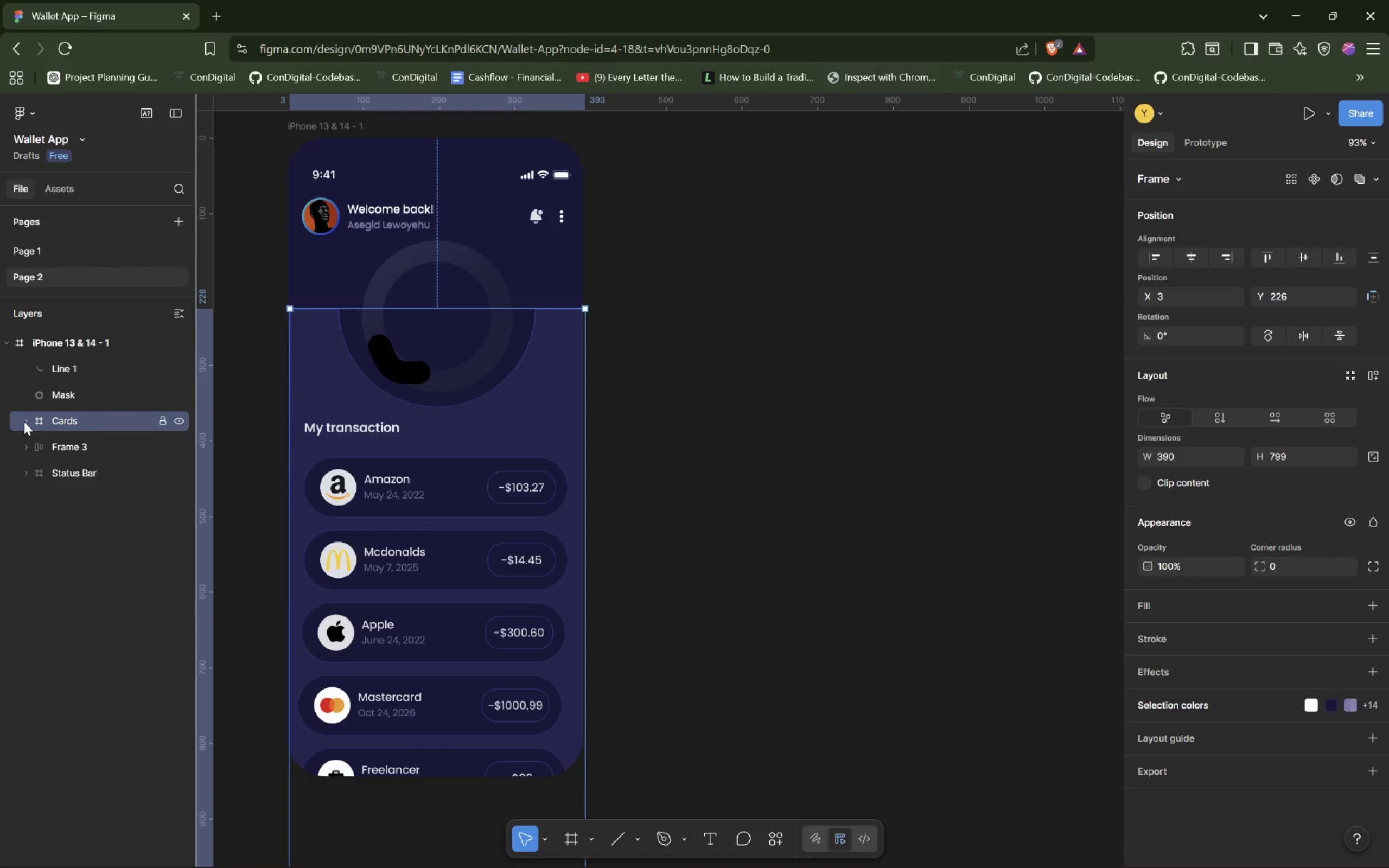 
wait(18.89)
 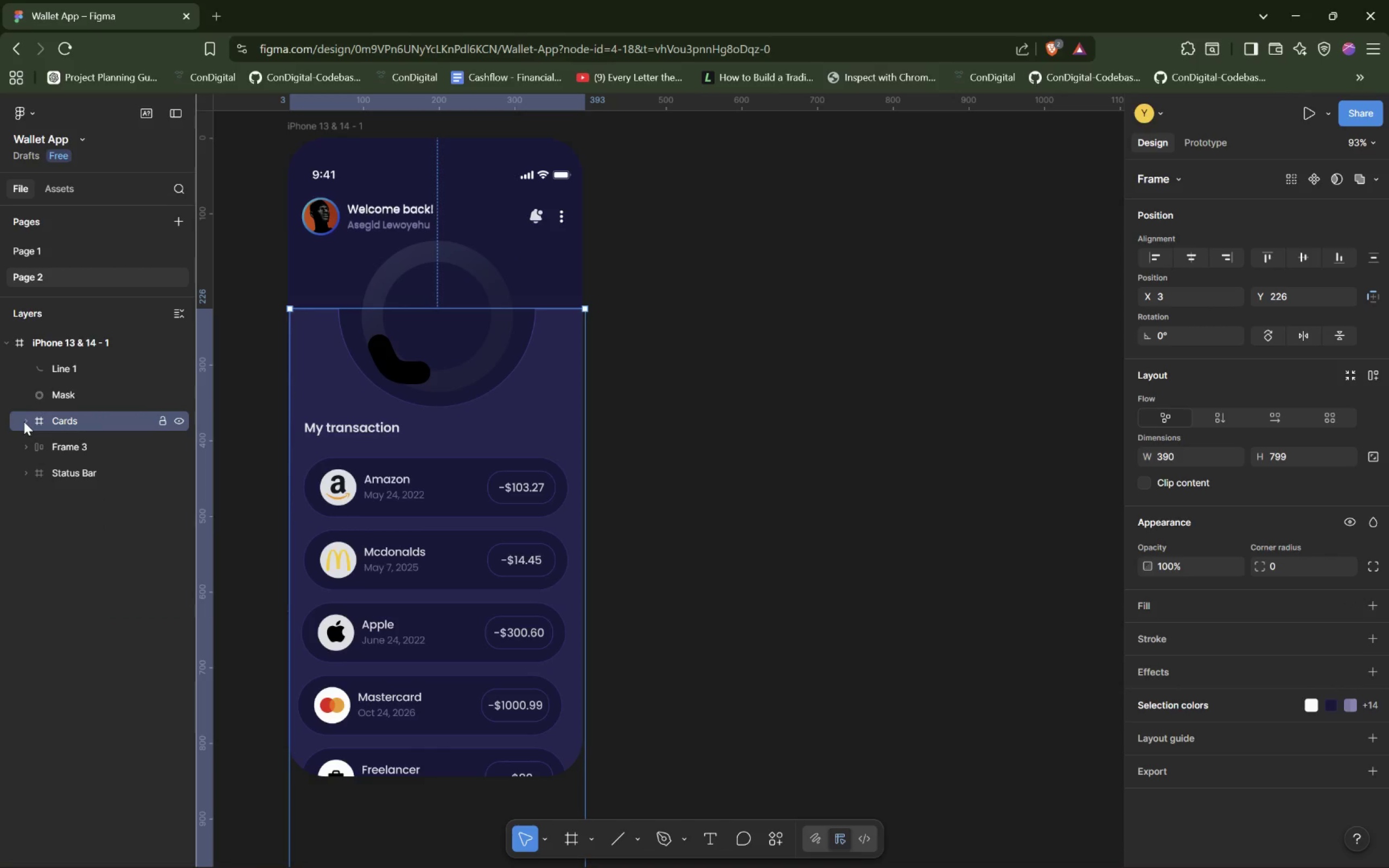 
left_click([79, 400])
 